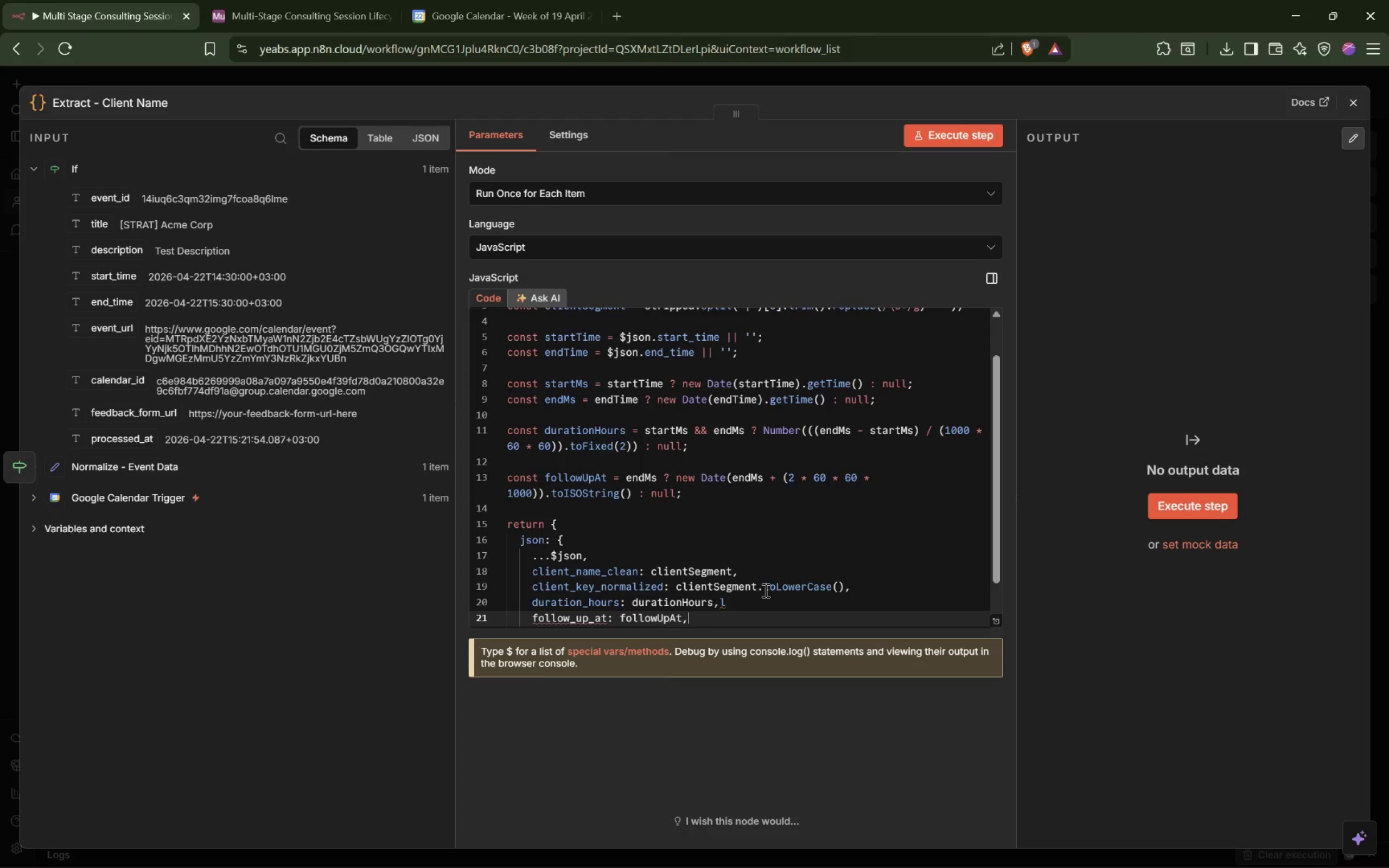 
key(ArrowUp)
 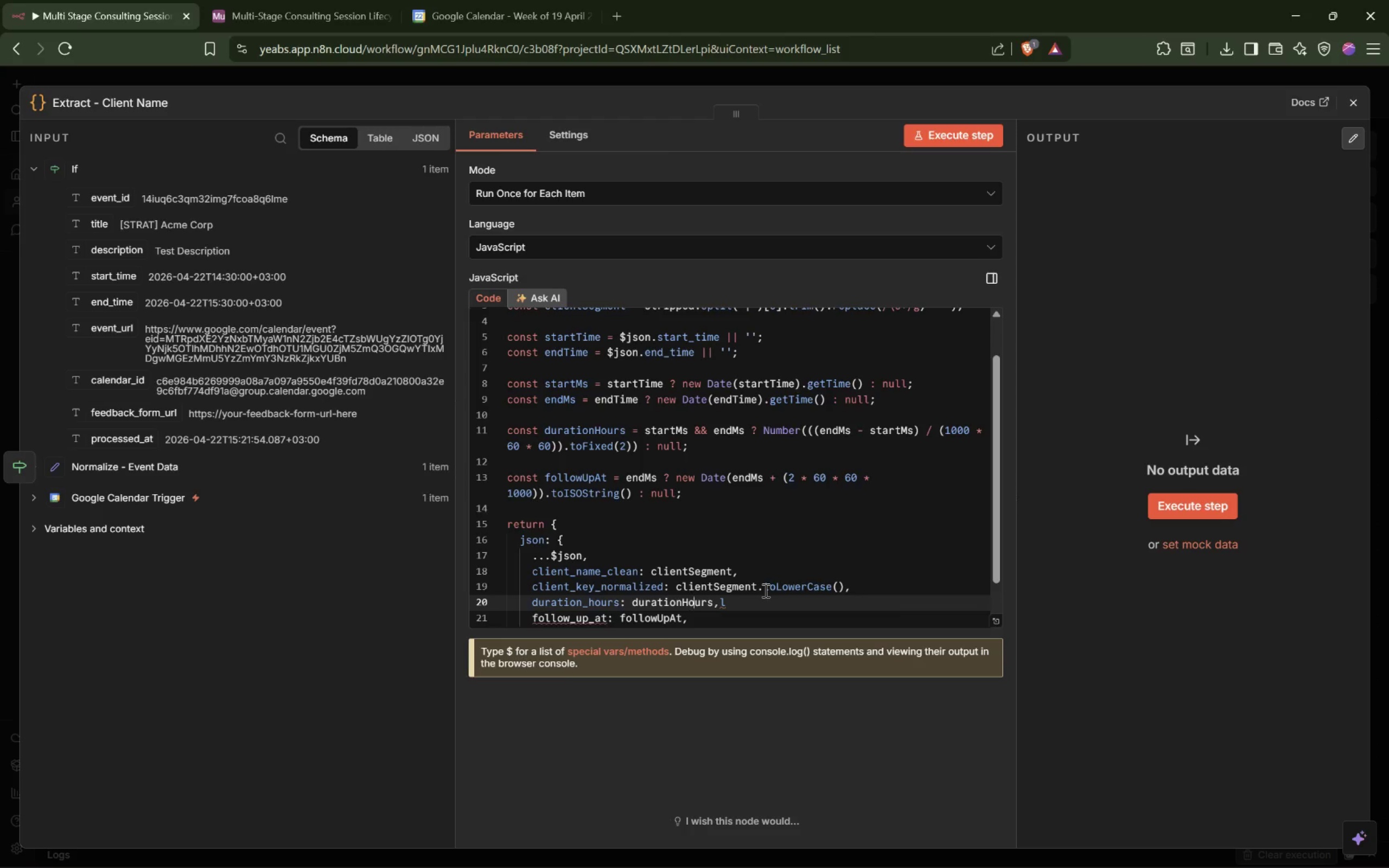 
key(ArrowRight)
 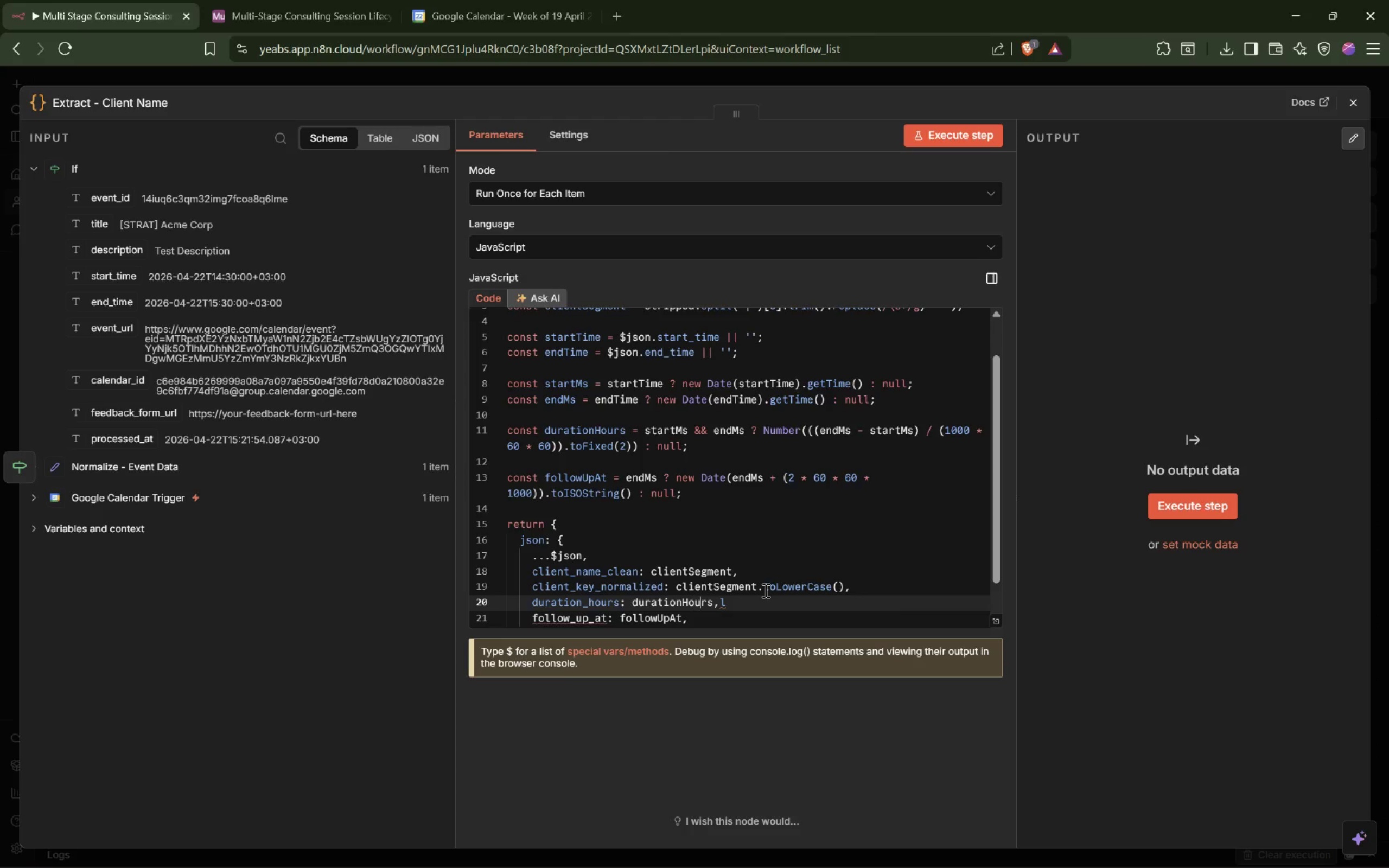 
key(ArrowRight)
 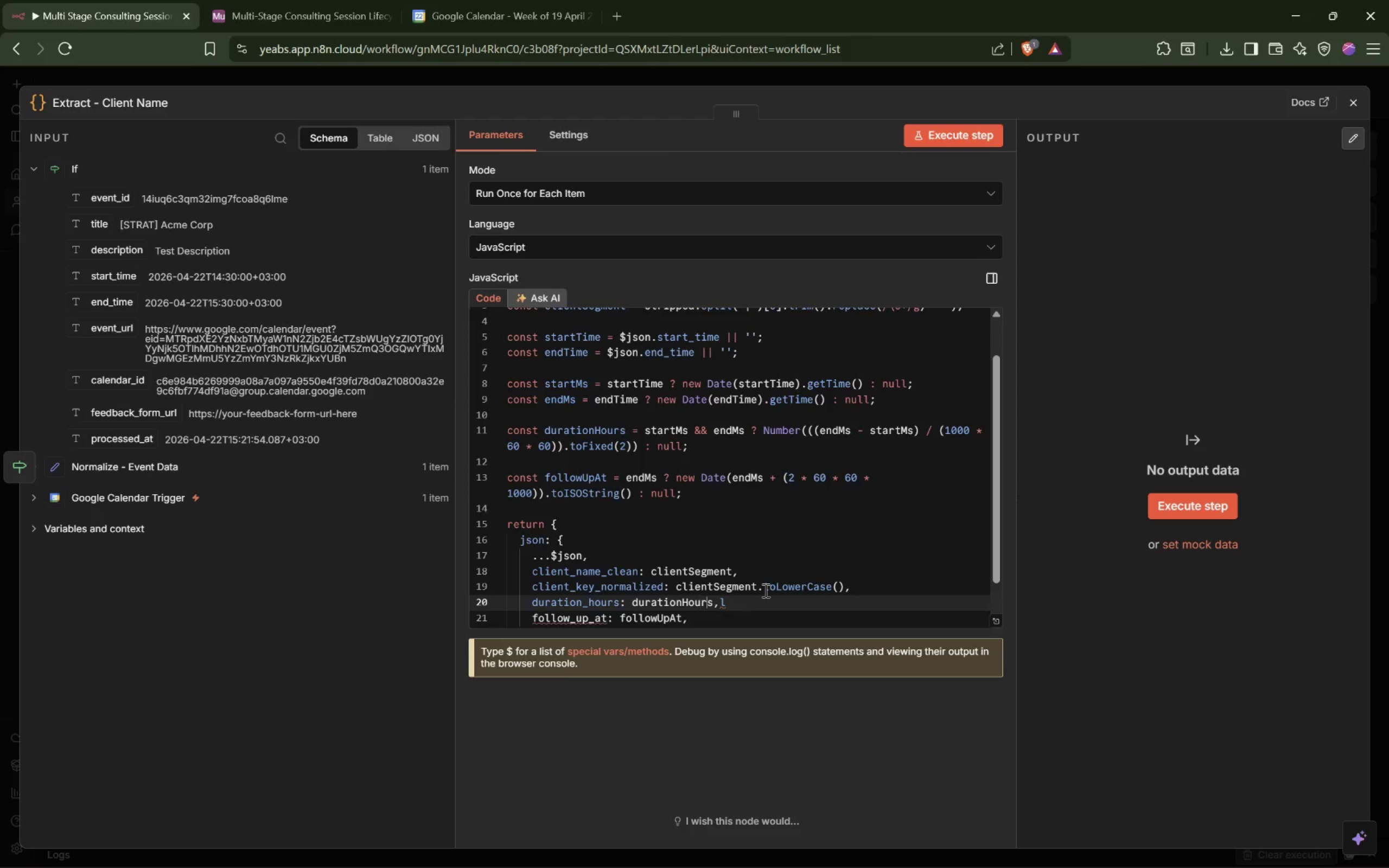 
key(ArrowRight)
 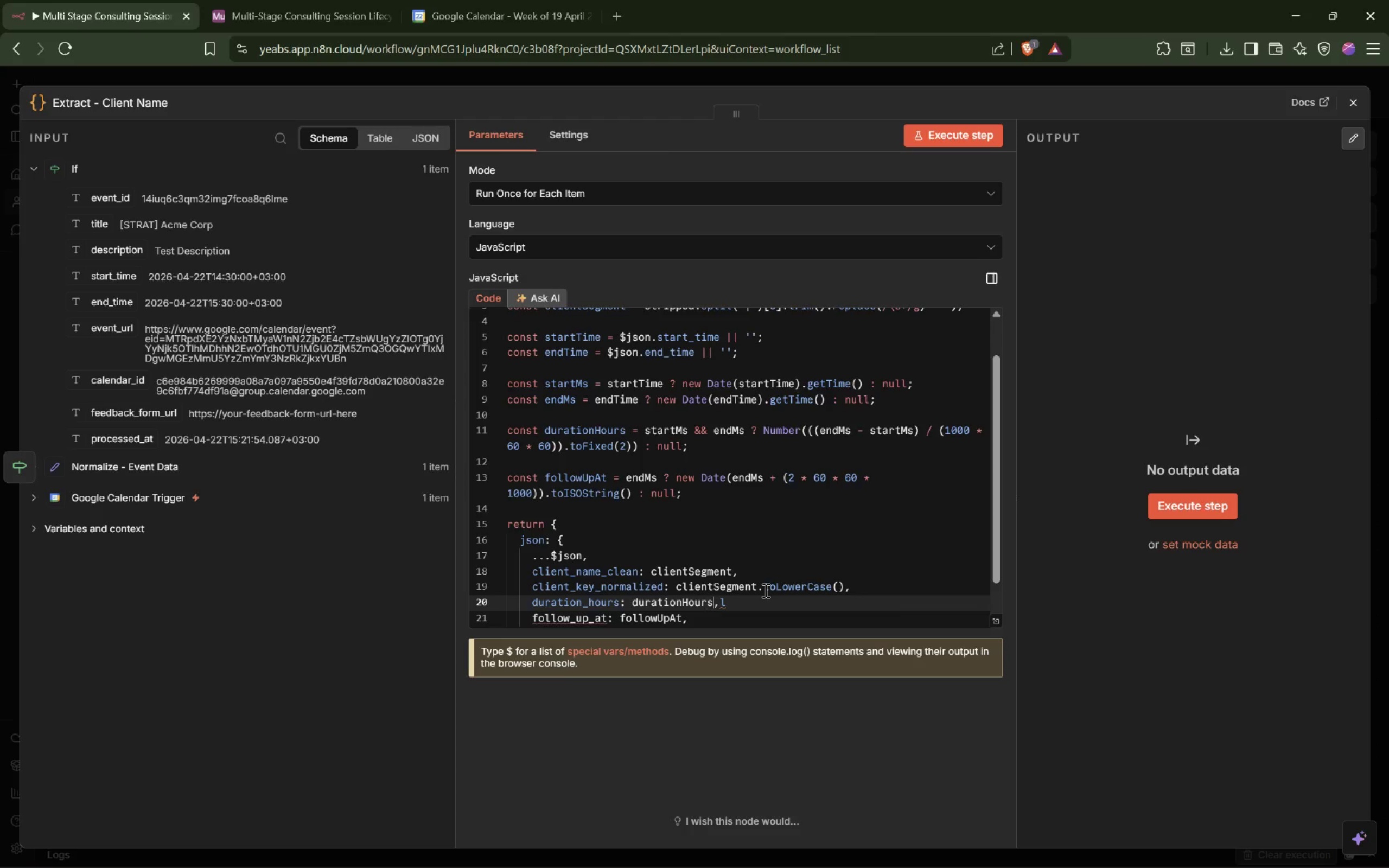 
key(ArrowRight)
 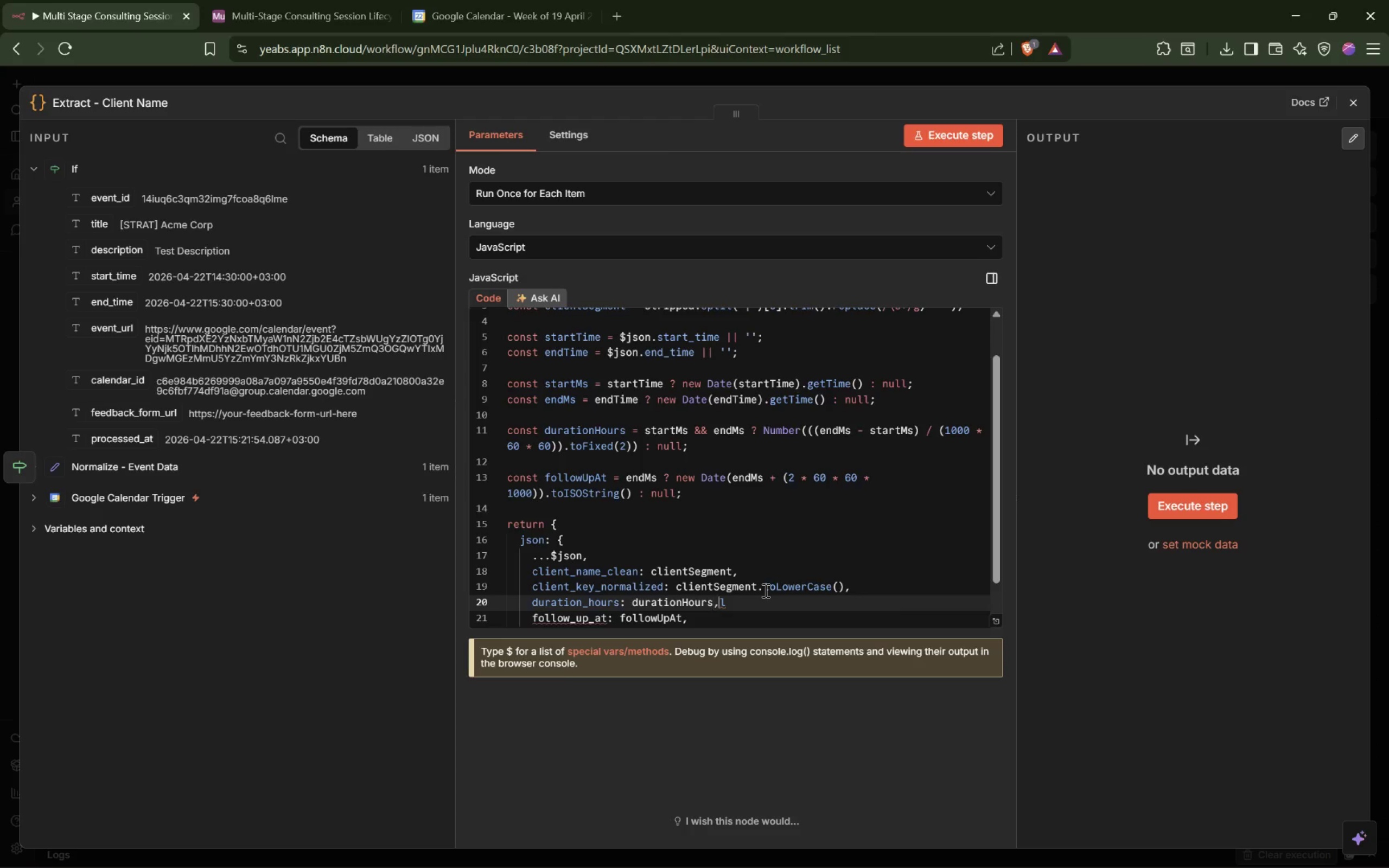 
key(ArrowRight)
 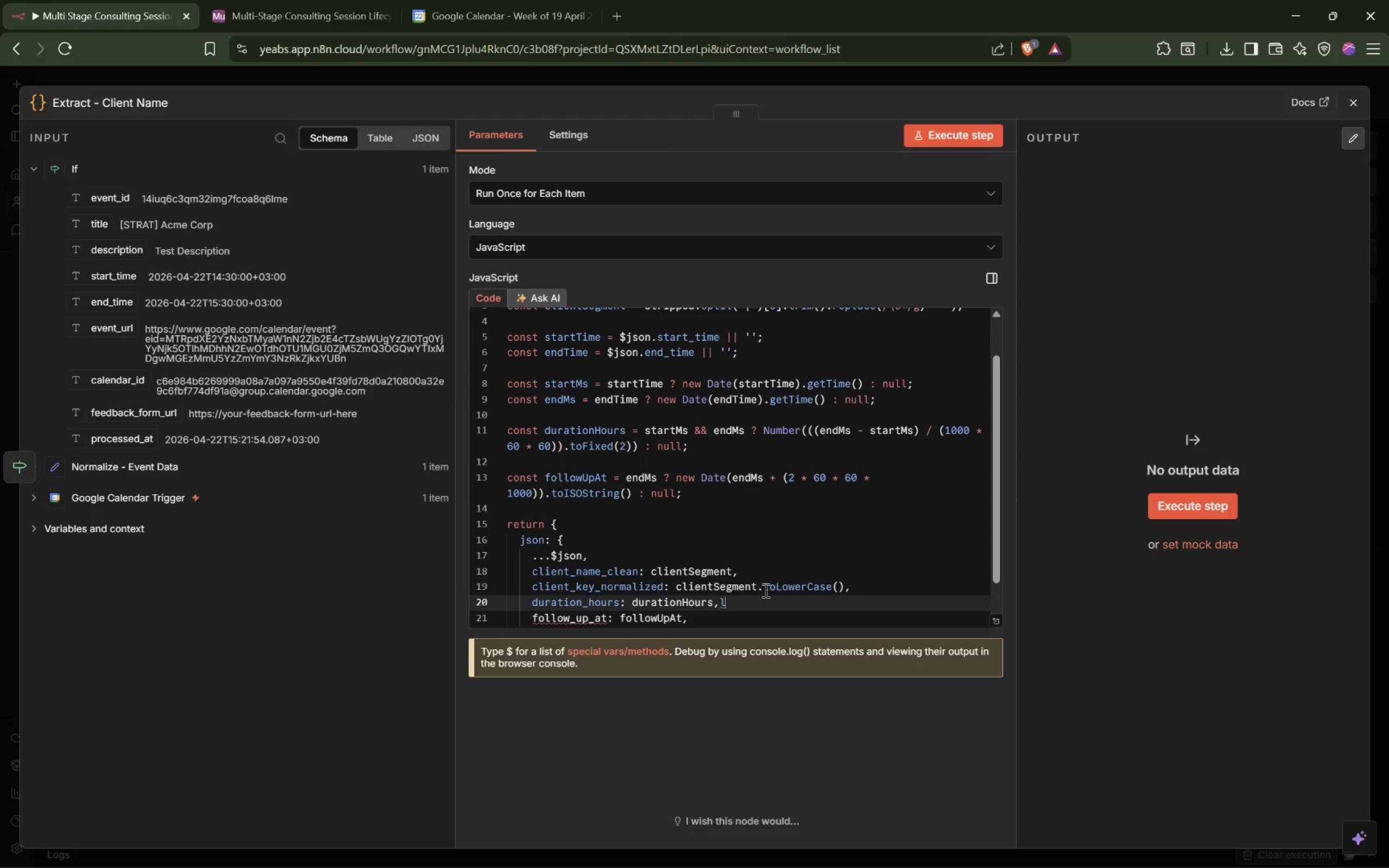 
key(ArrowRight)
 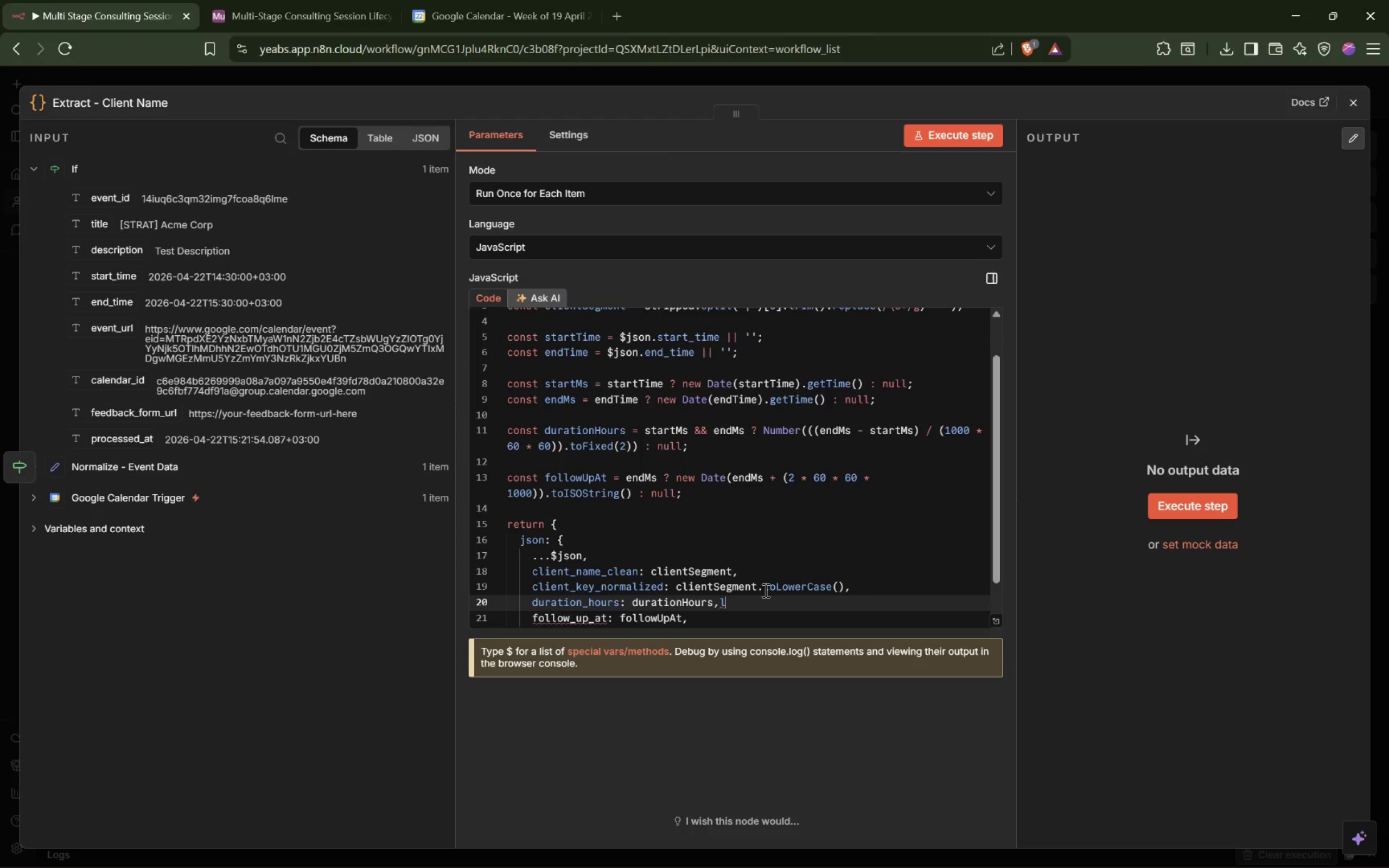 
key(Backspace)
 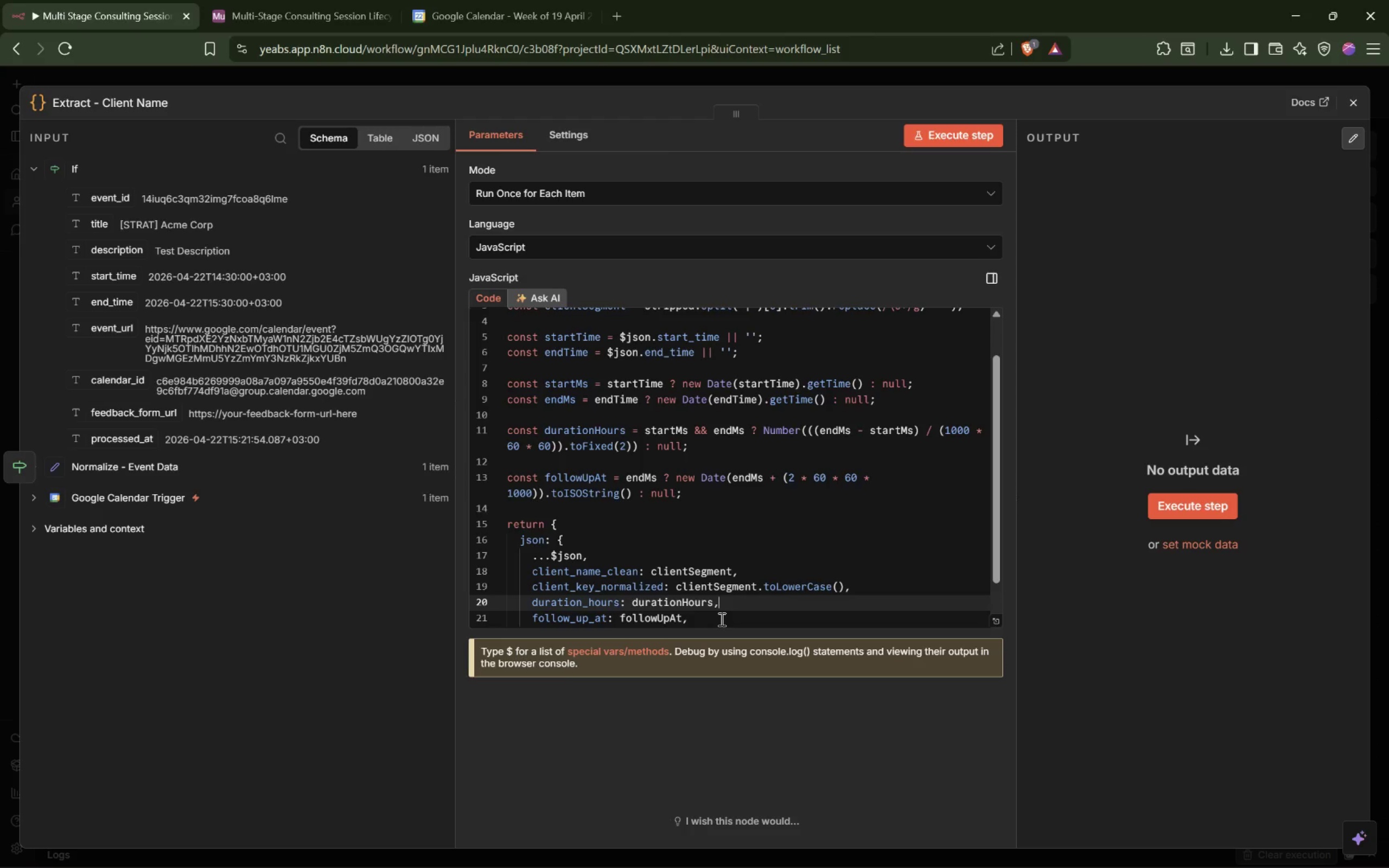 
scroll: coordinate [676, 531], scroll_direction: down, amount: 4.0
 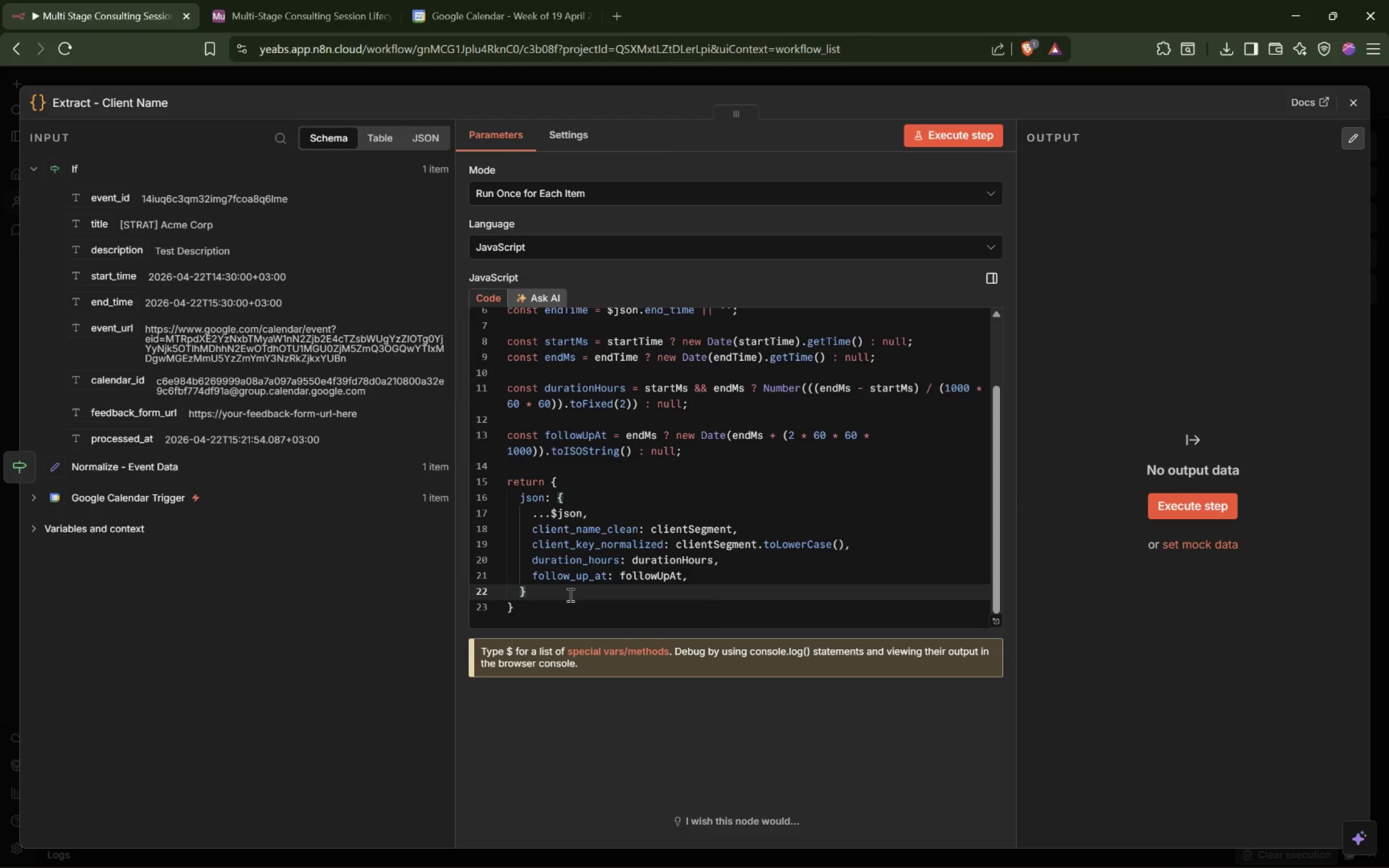 
key(Comma)
 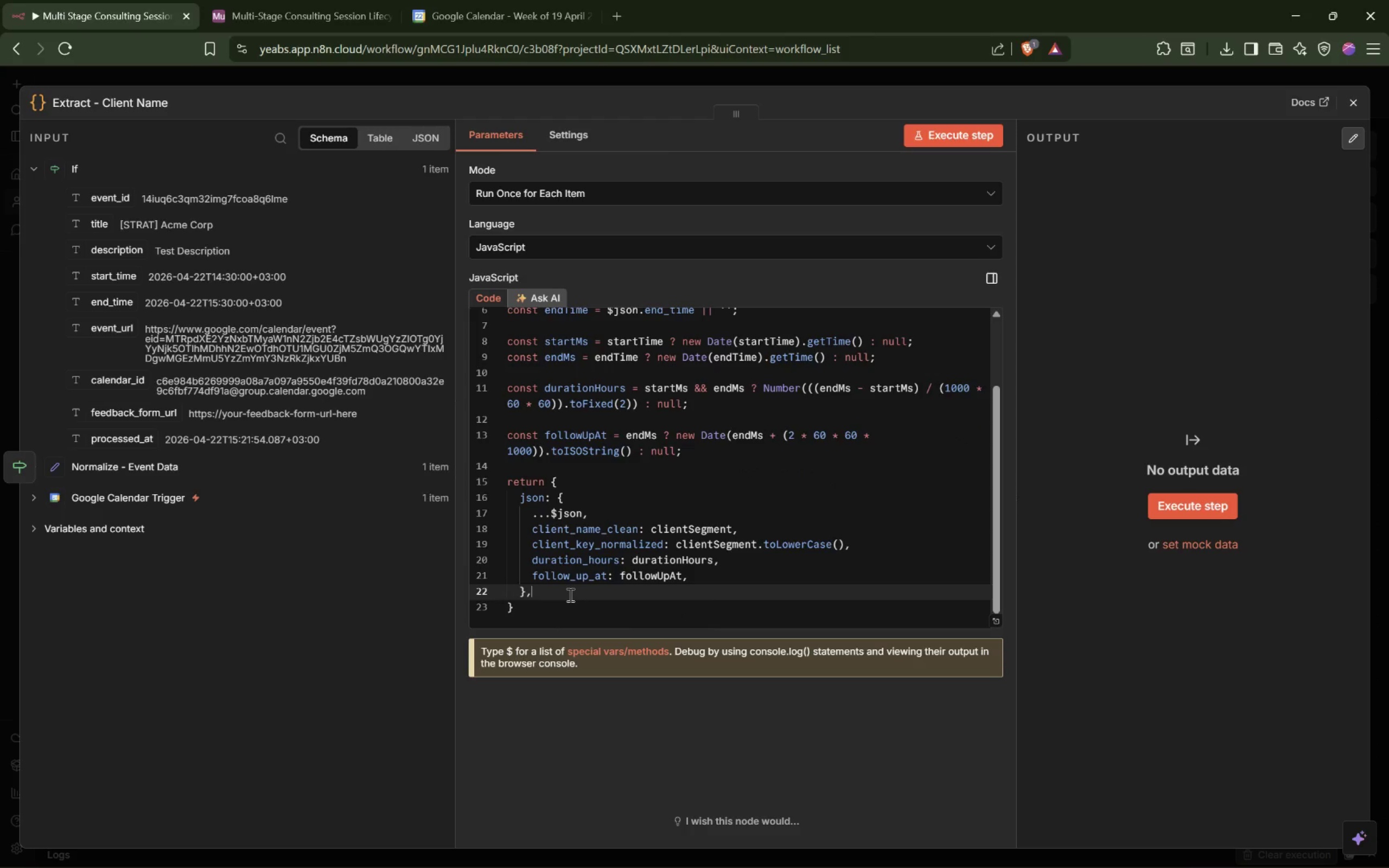 
key(ArrowDown)
 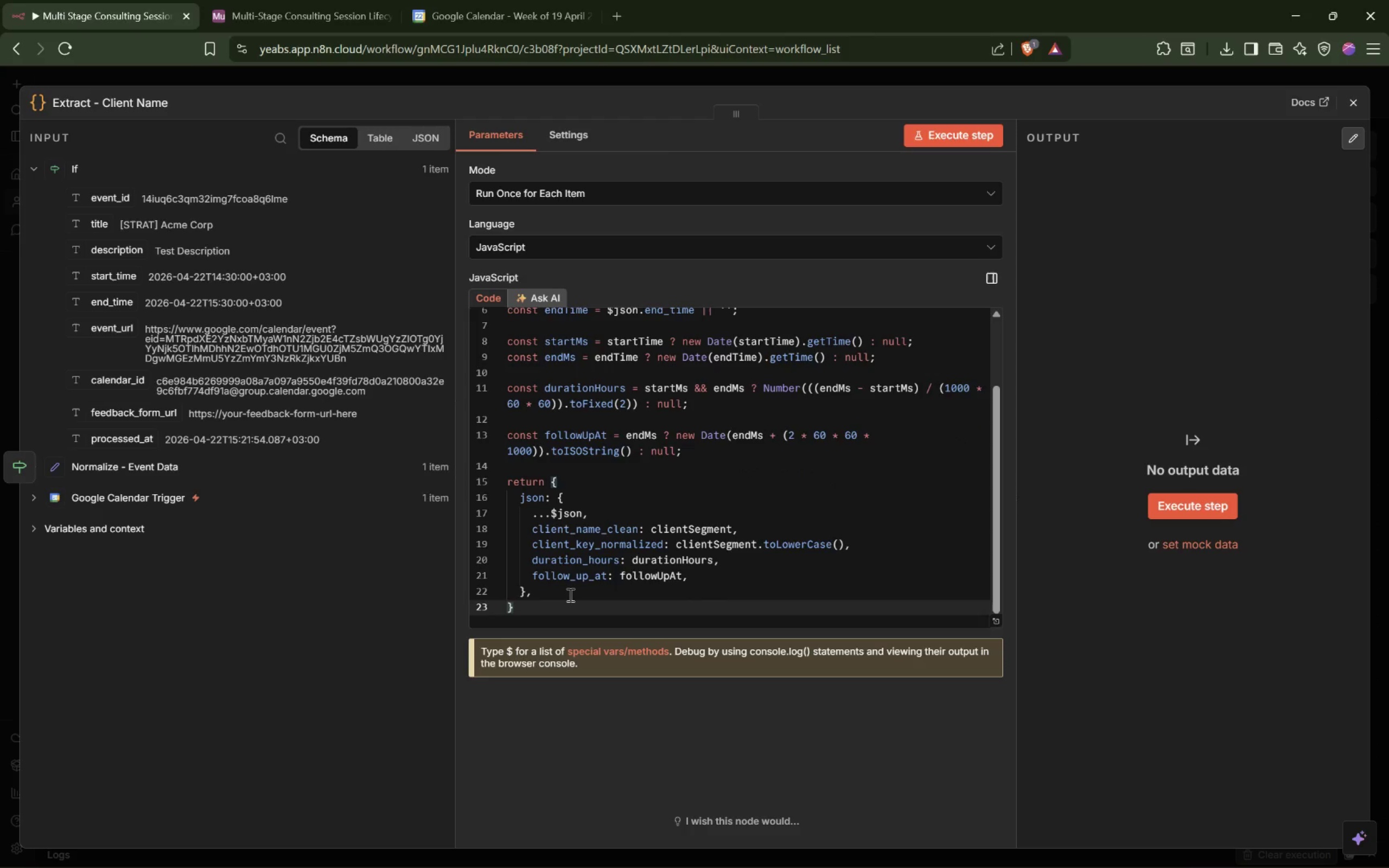 
key(Semicolon)
 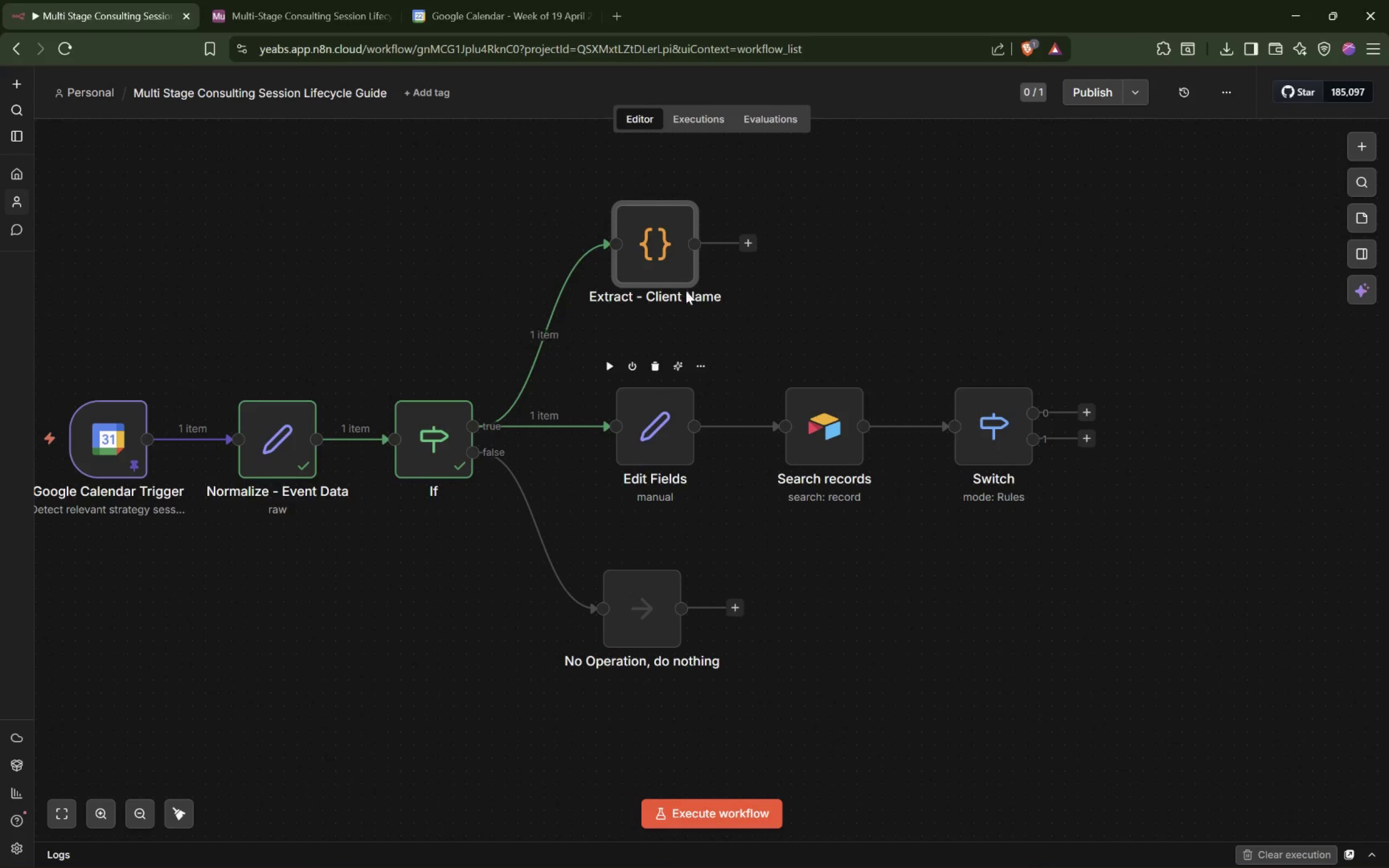 
wait(7.9)
 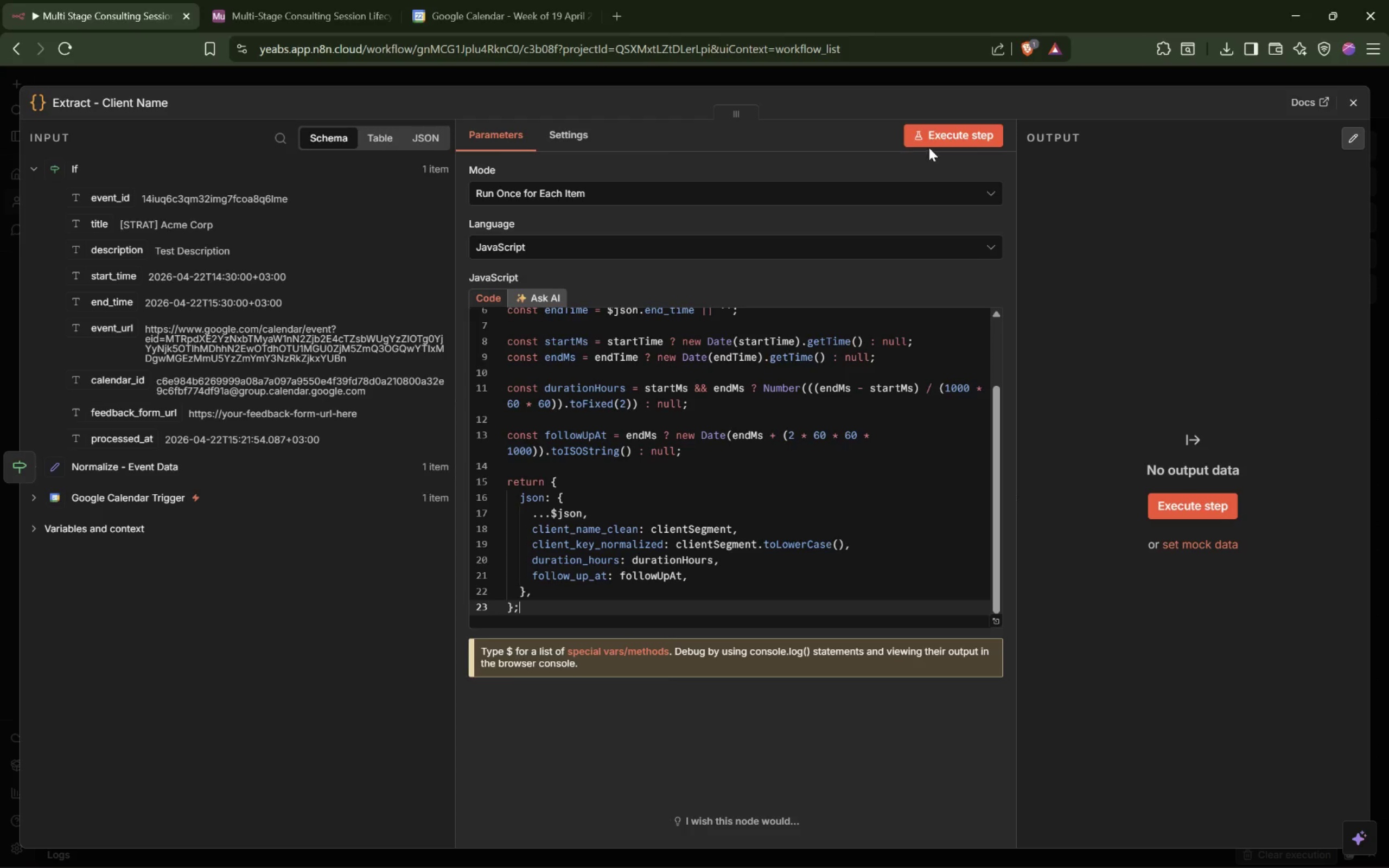 
left_click_drag(start_coordinate=[660, 429], to_coordinate=[966, 600])
 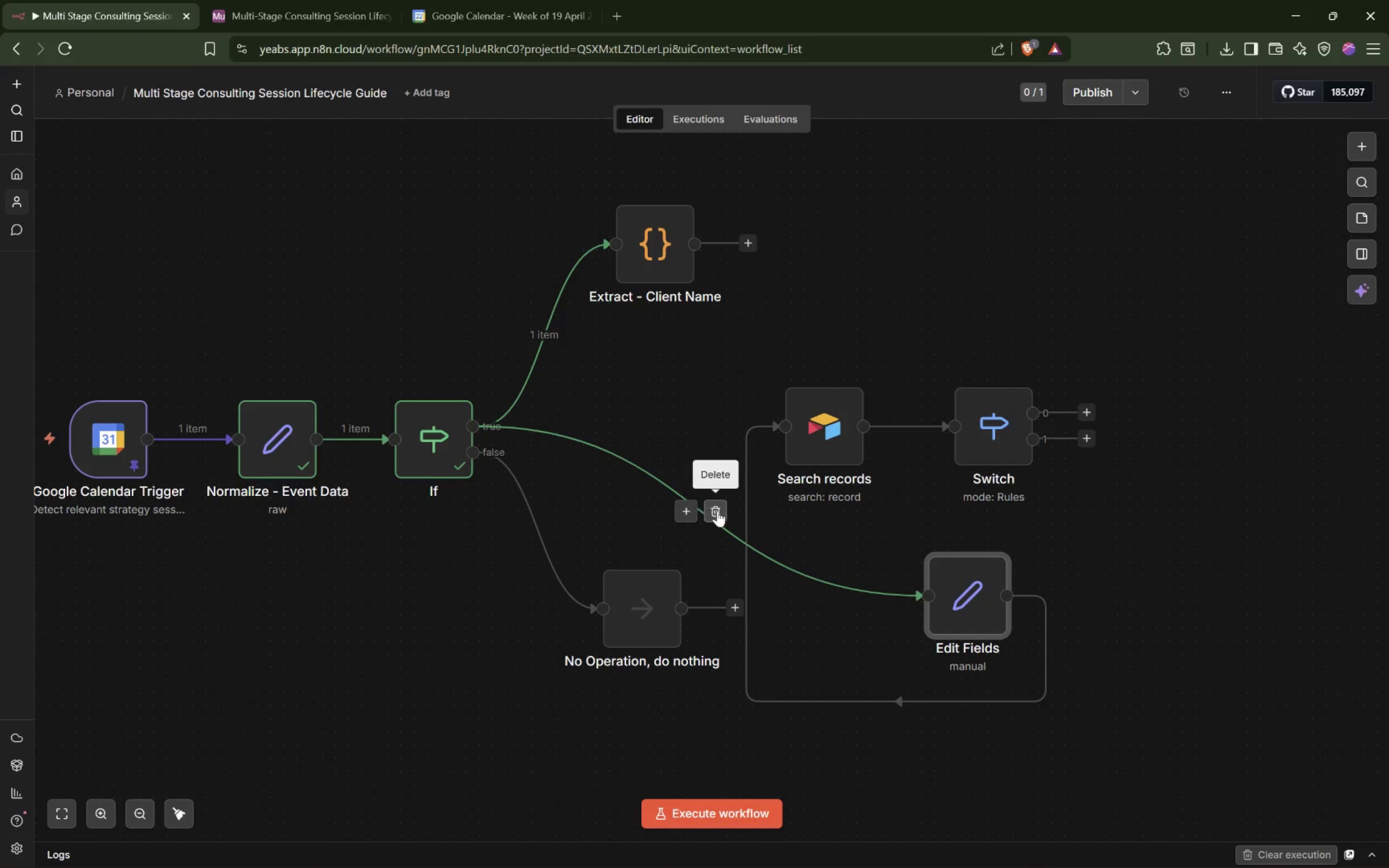 
left_click([717, 510])
 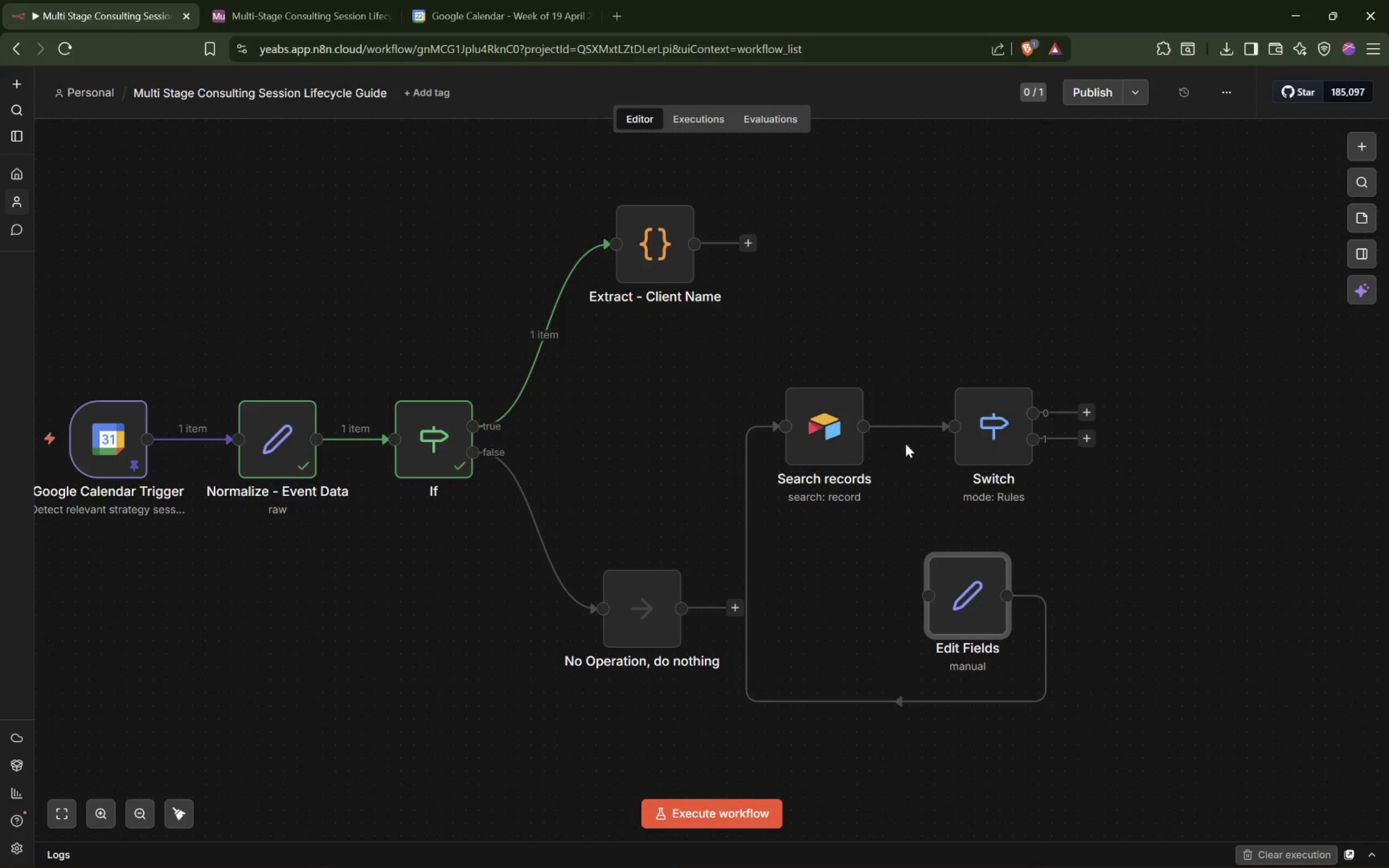 
left_click_drag(start_coordinate=[785, 348], to_coordinate=[1202, 843])
 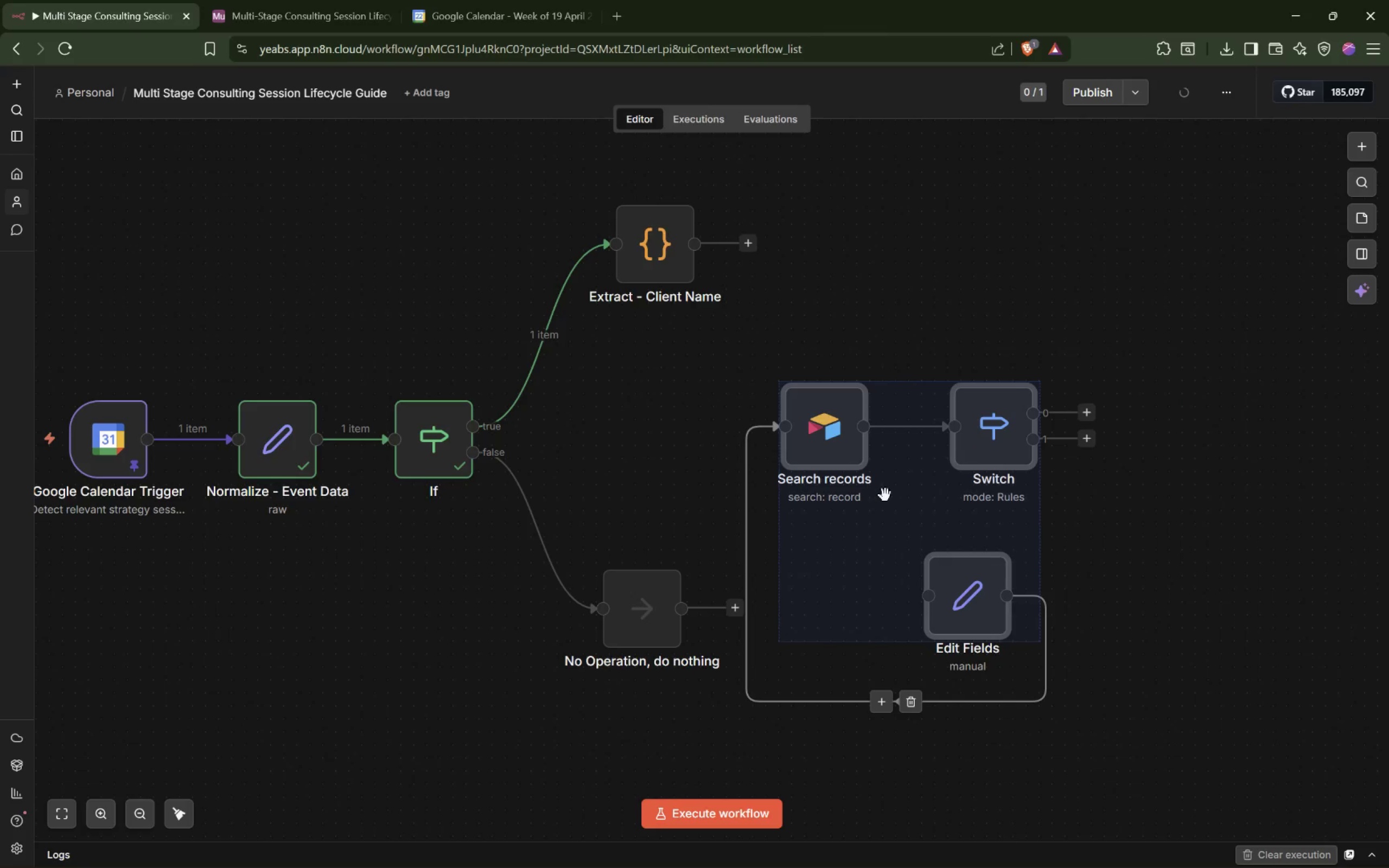 
left_click_drag(start_coordinate=[891, 499], to_coordinate=[1082, 323])
 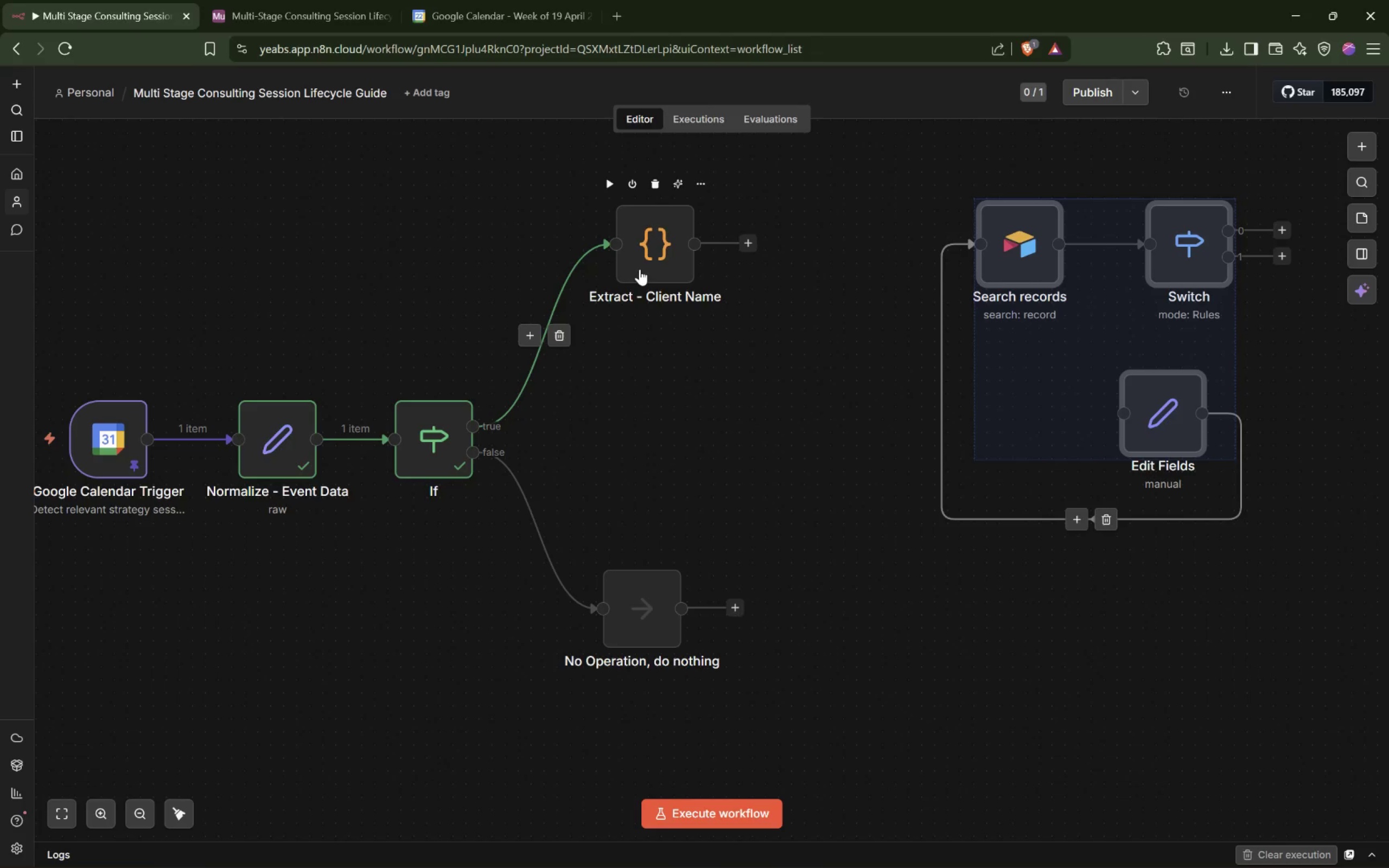 
left_click_drag(start_coordinate=[641, 267], to_coordinate=[641, 328])
 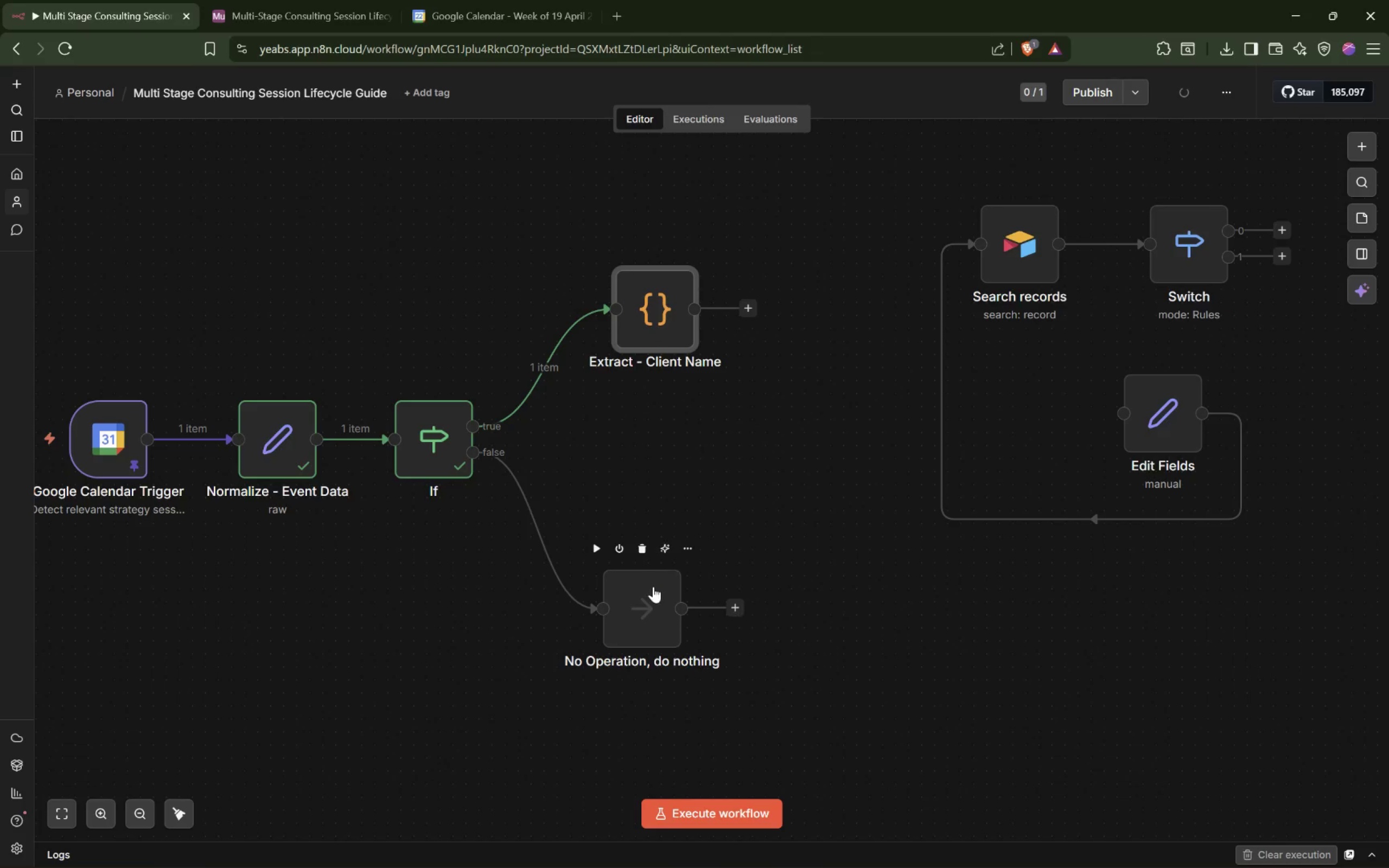 
left_click_drag(start_coordinate=[651, 590], to_coordinate=[664, 561])
 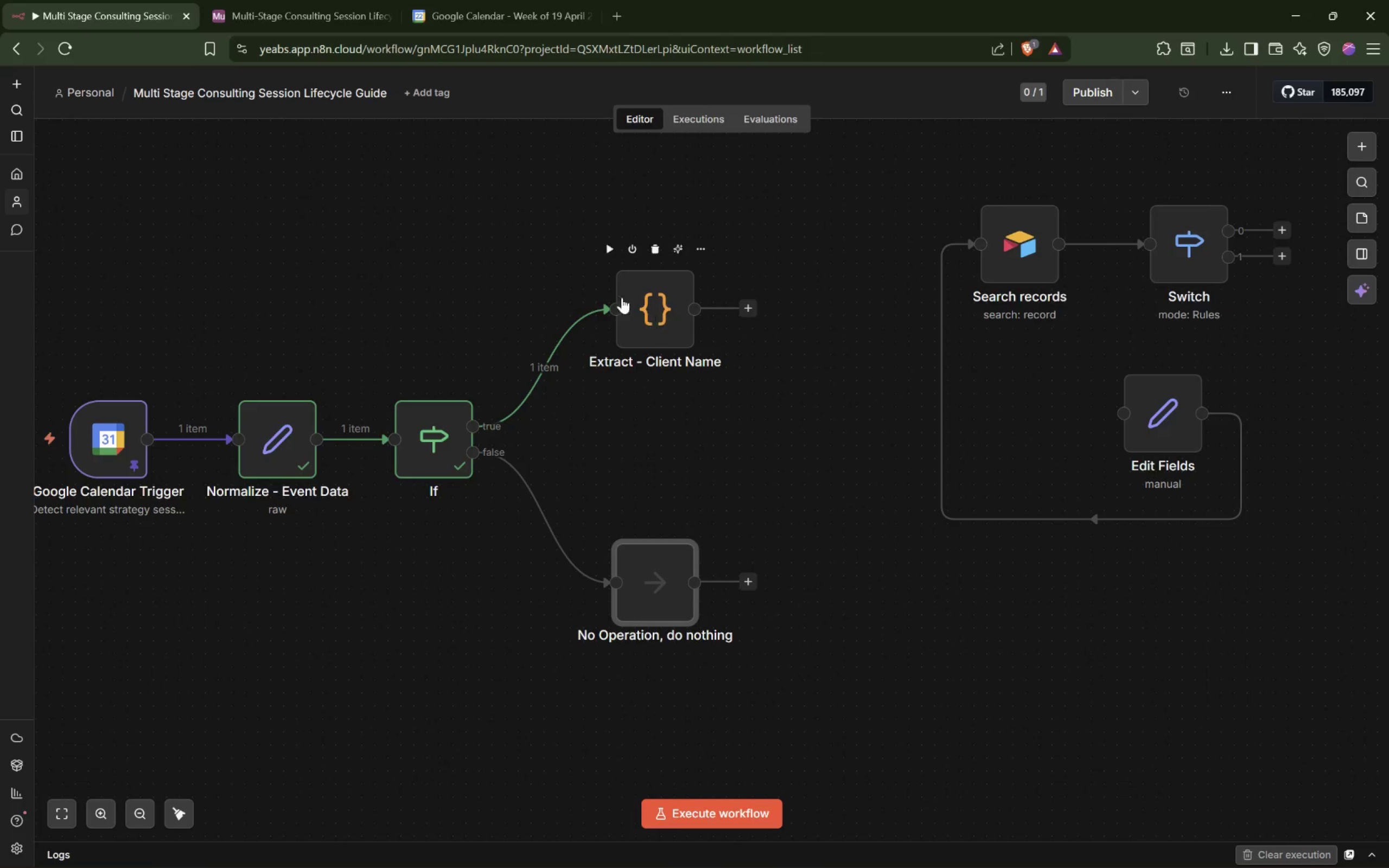 
left_click([645, 299])
 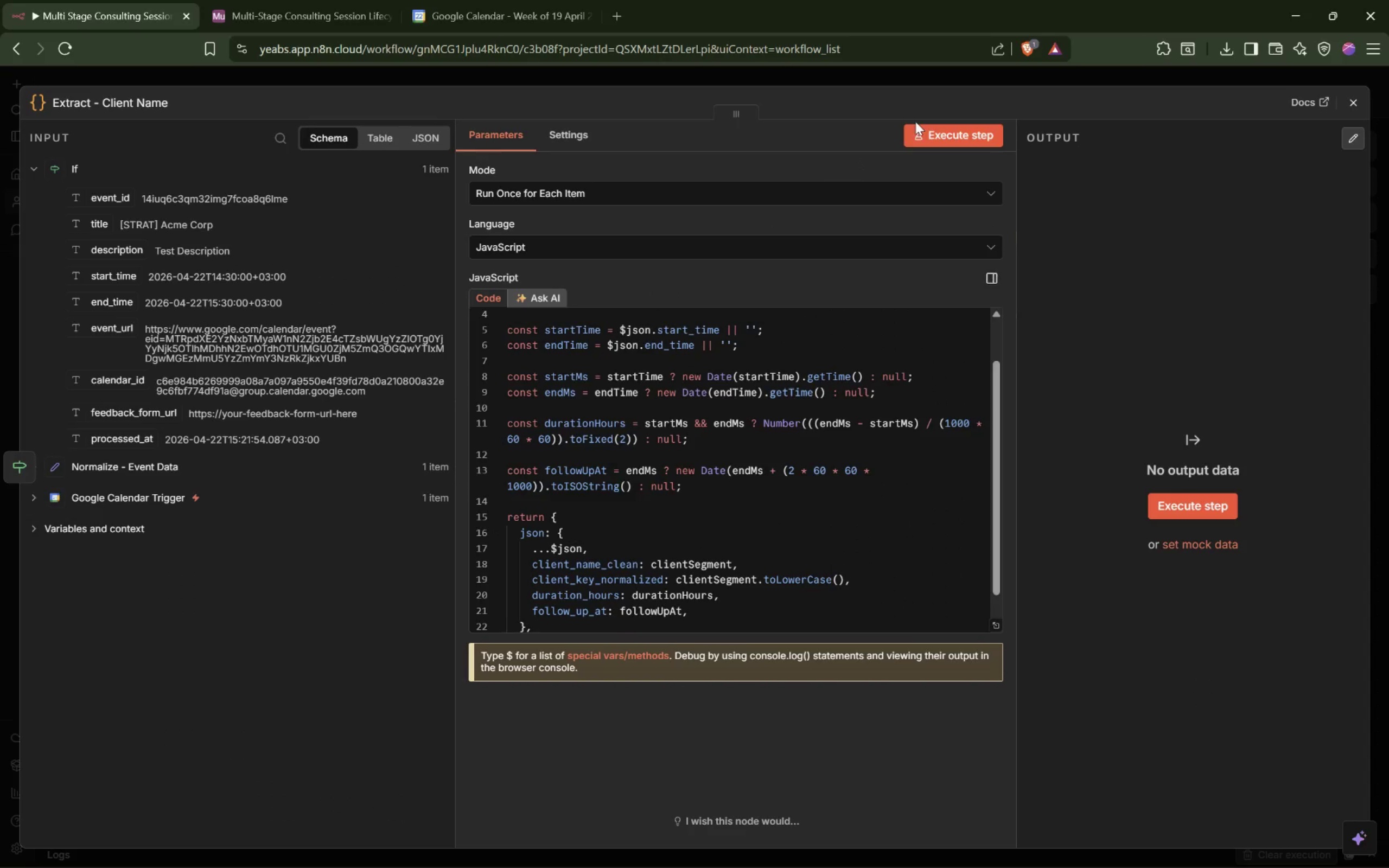 
left_click([936, 135])
 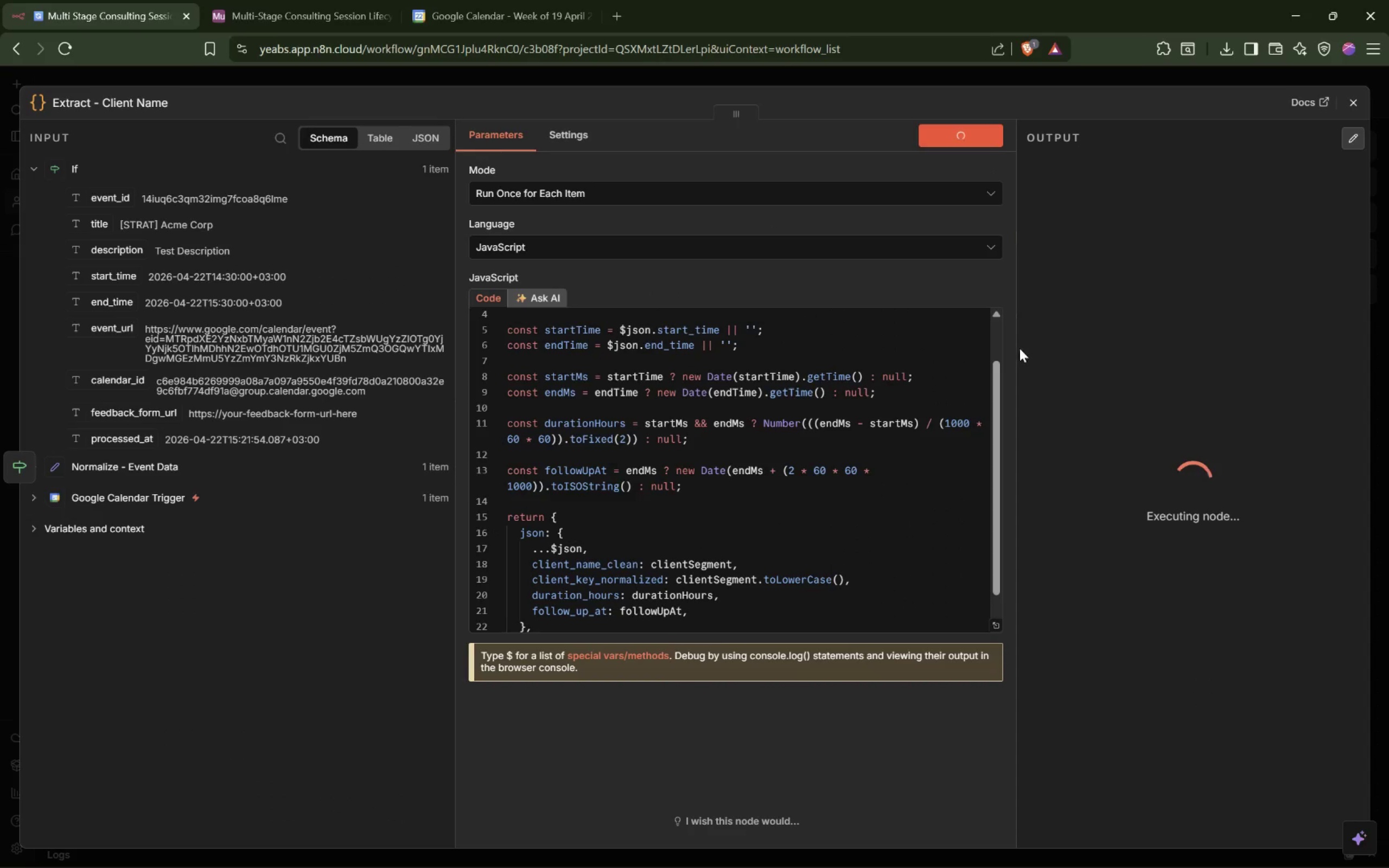 
left_click_drag(start_coordinate=[1018, 349], to_coordinate=[936, 358])
 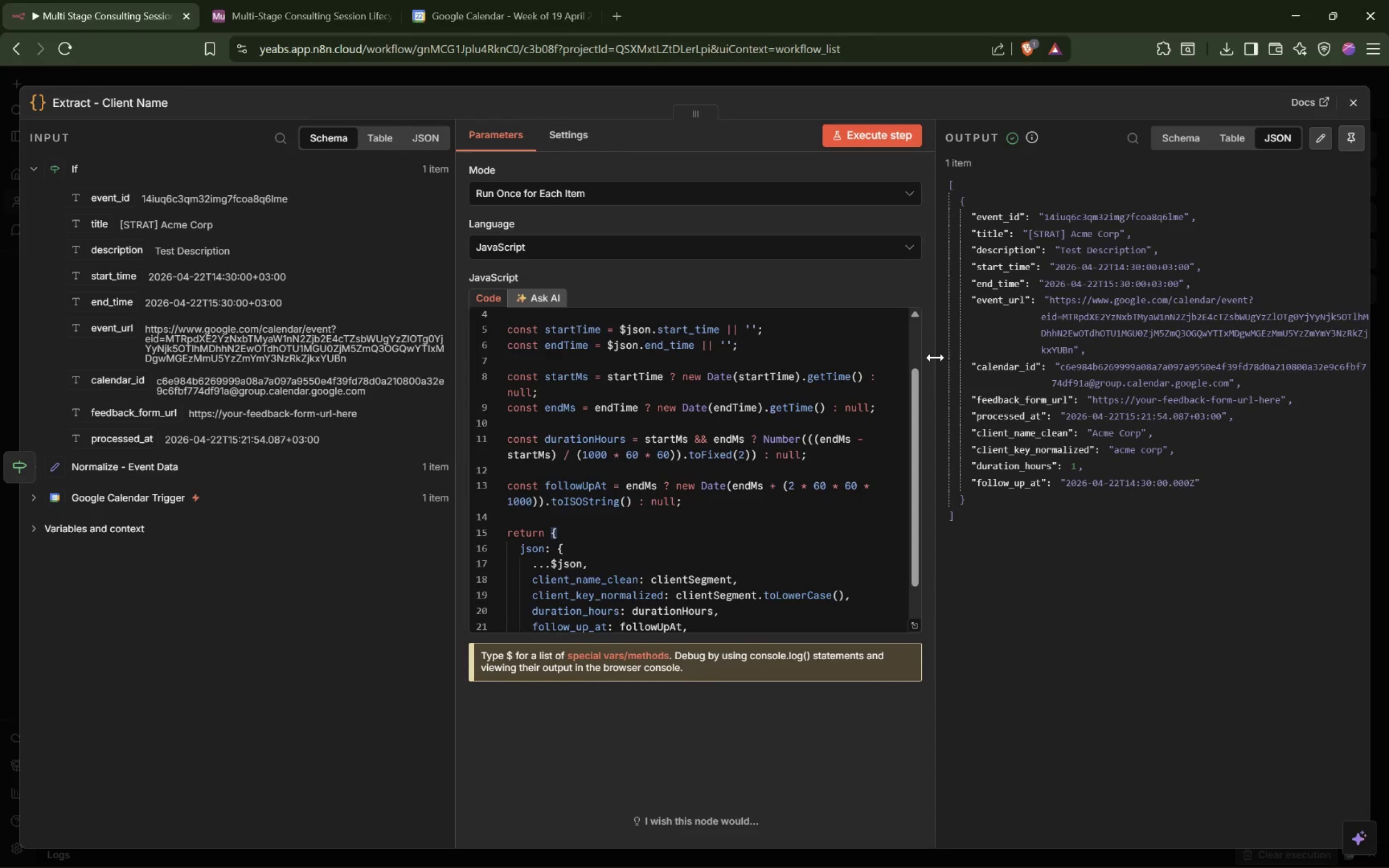 
wait(12.72)
 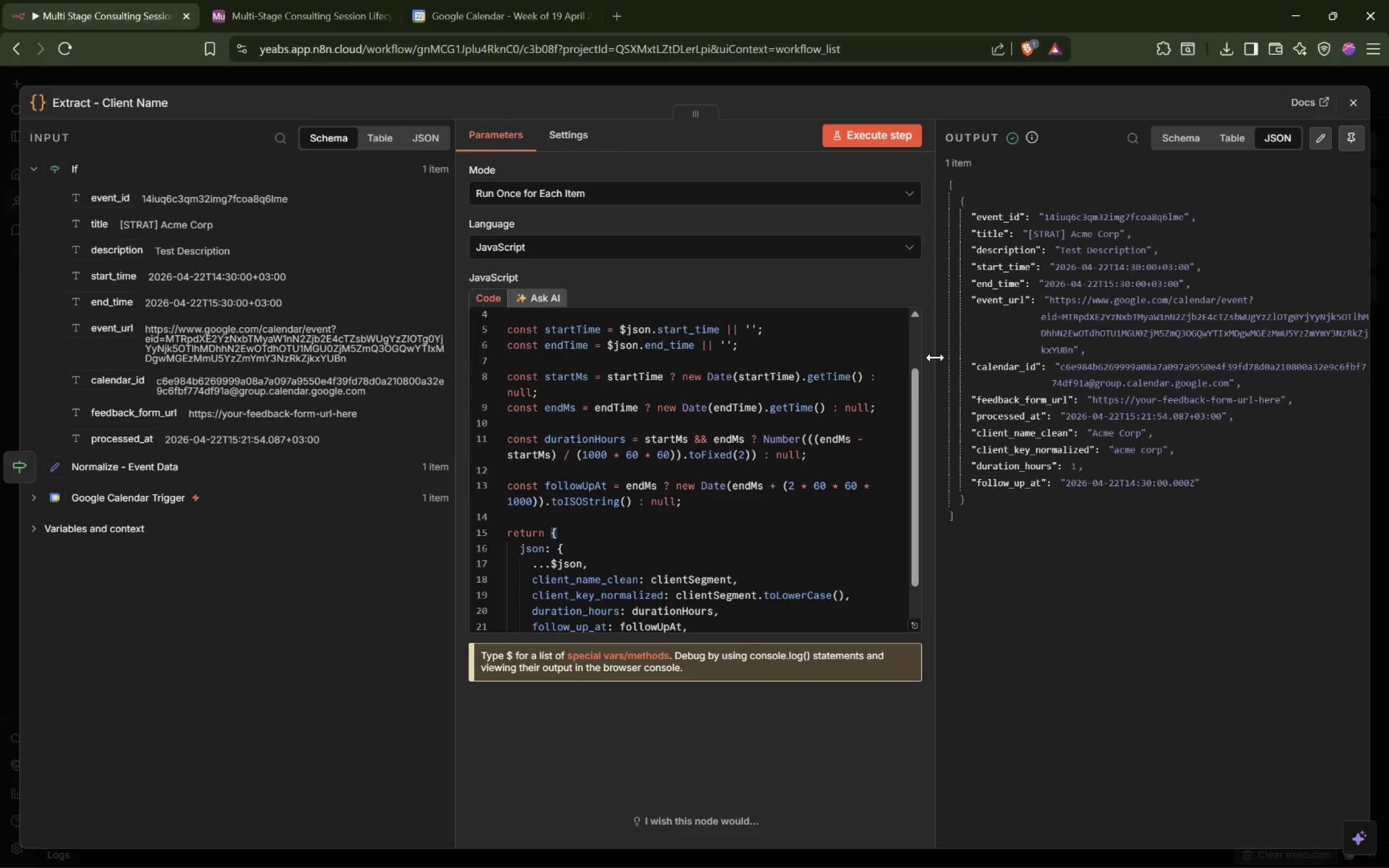 
type(Removed)
key(Backspace)
type(s the [STRAT] prefix, trims t)
key(Backspace)
type(extra spaces, keeps only the lci)
key(Backspace)
key(Backspace)
key(Backspace)
type(clei)
key(Backspace)
key(Backspace)
type(ient name before | t)
key(Backspace)
type(calculates duration calculates the exact wait time for the foflll)
key(Backspace)
key(Backspace)
key(Backspace)
key(Backspace)
type(llow )
key(Backspace)
type(j)
key(Backspace)
type(l-)
key(Backspace)
key(Backspace)
type(-up)
 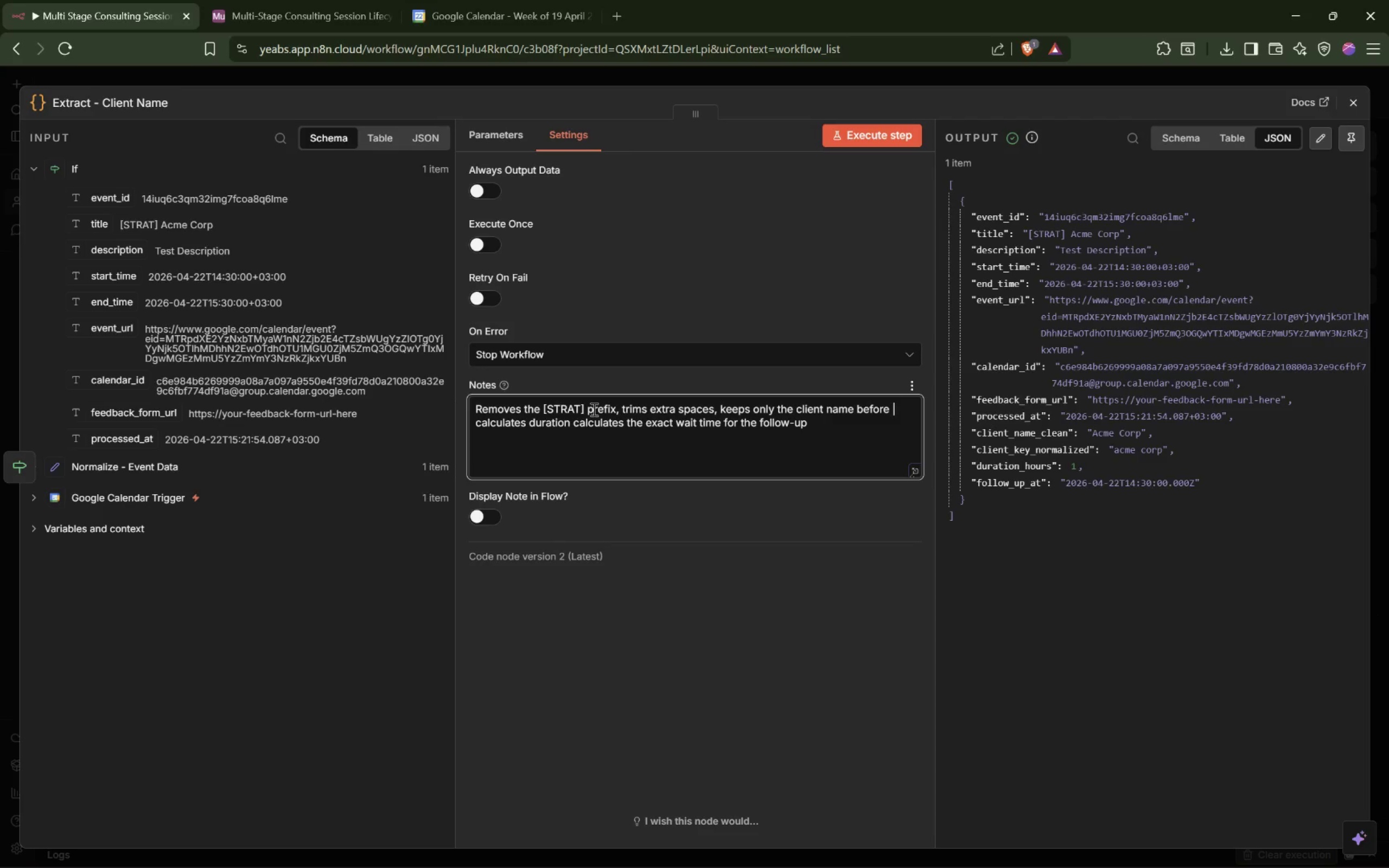 
key(Enter)
 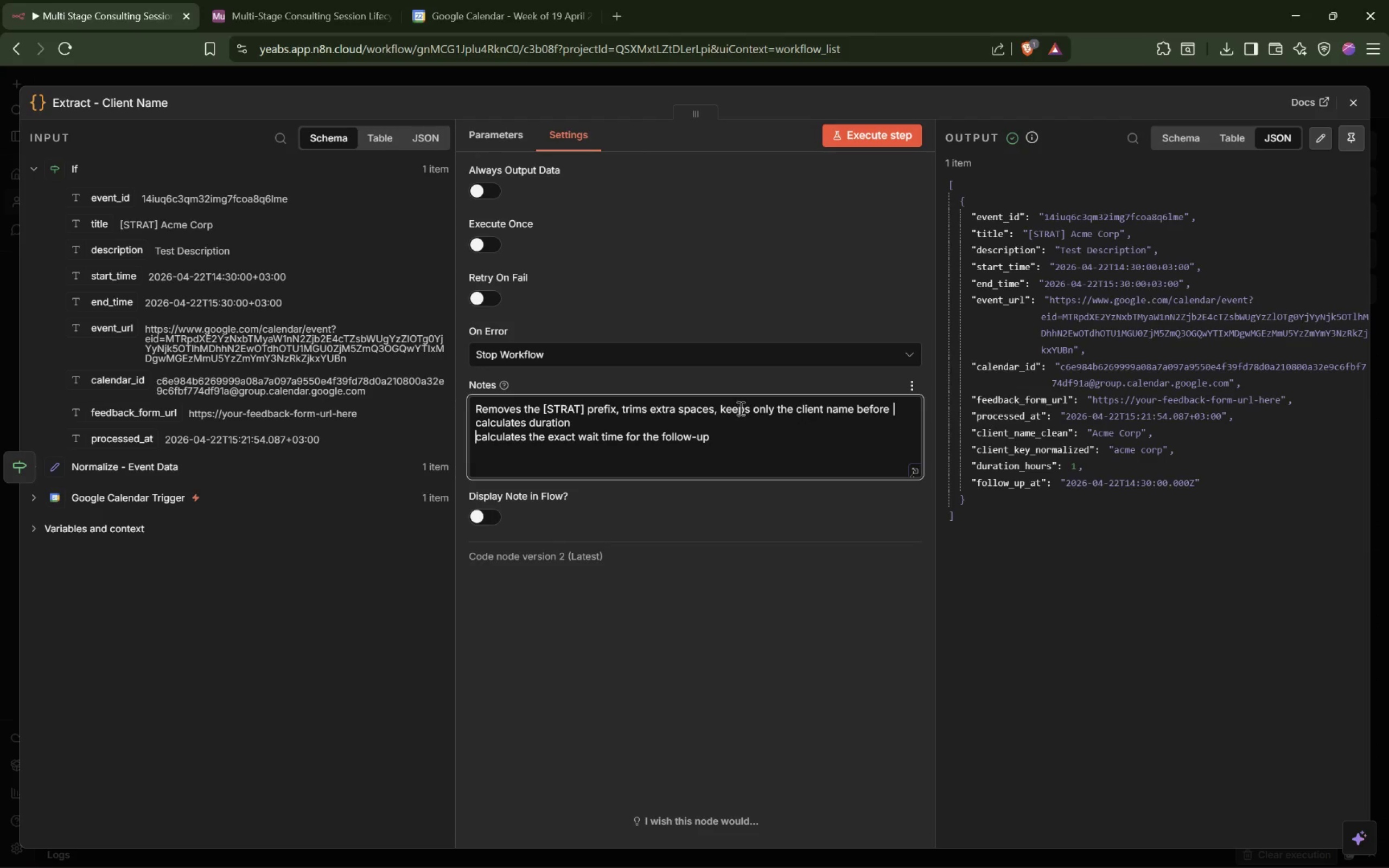 
left_click([718, 411])
 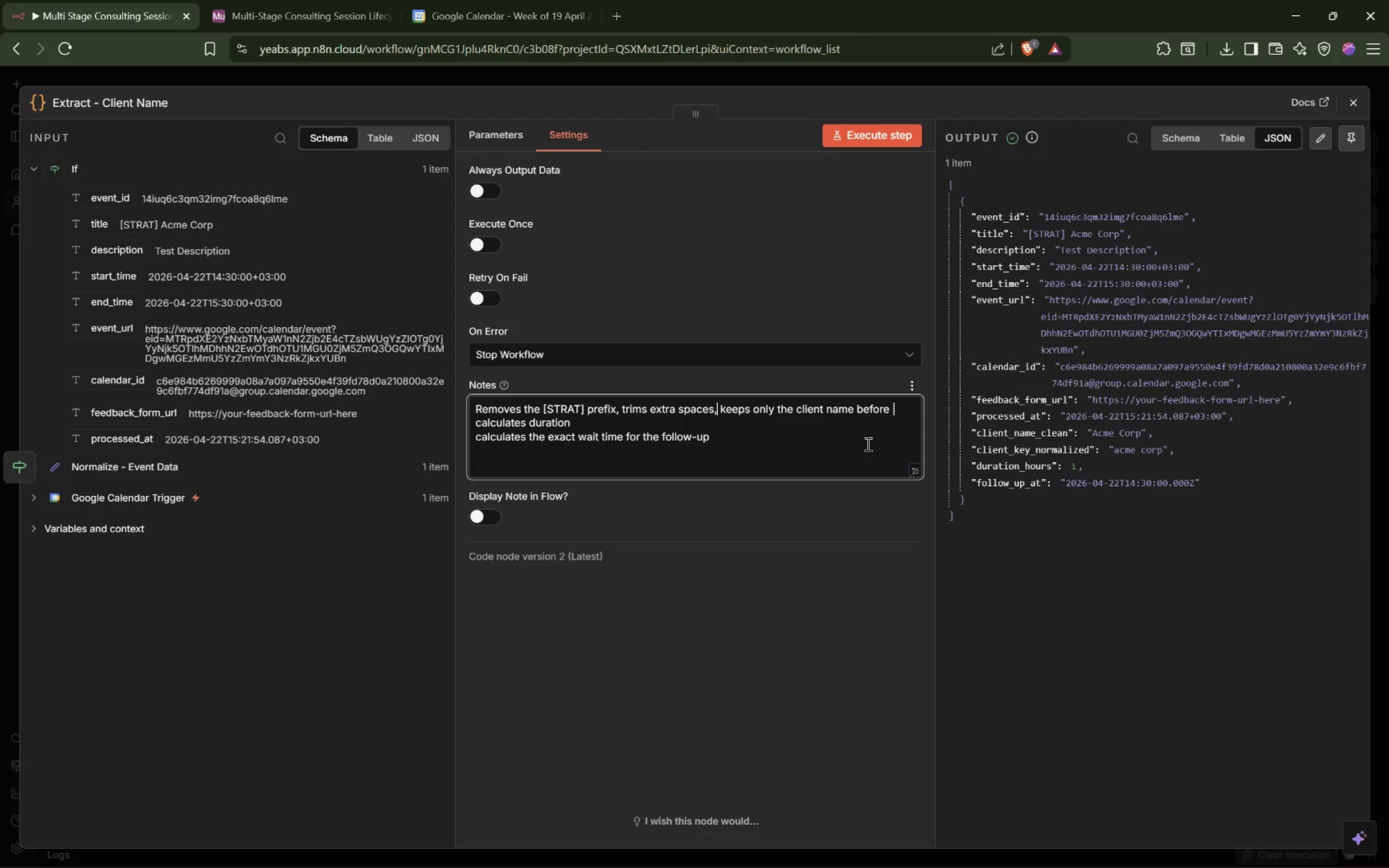 
key(Enter)
 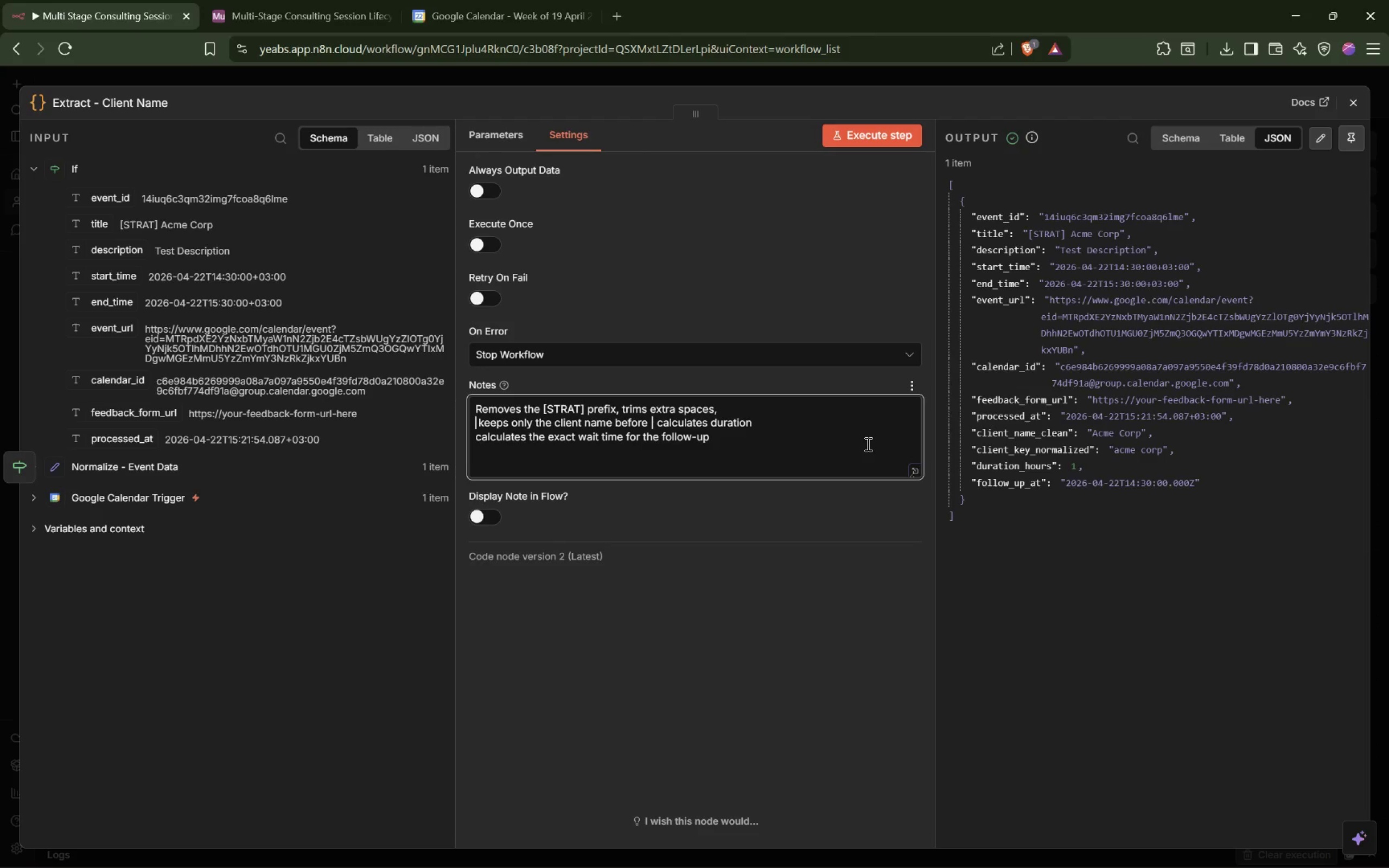 
key(Delete)
 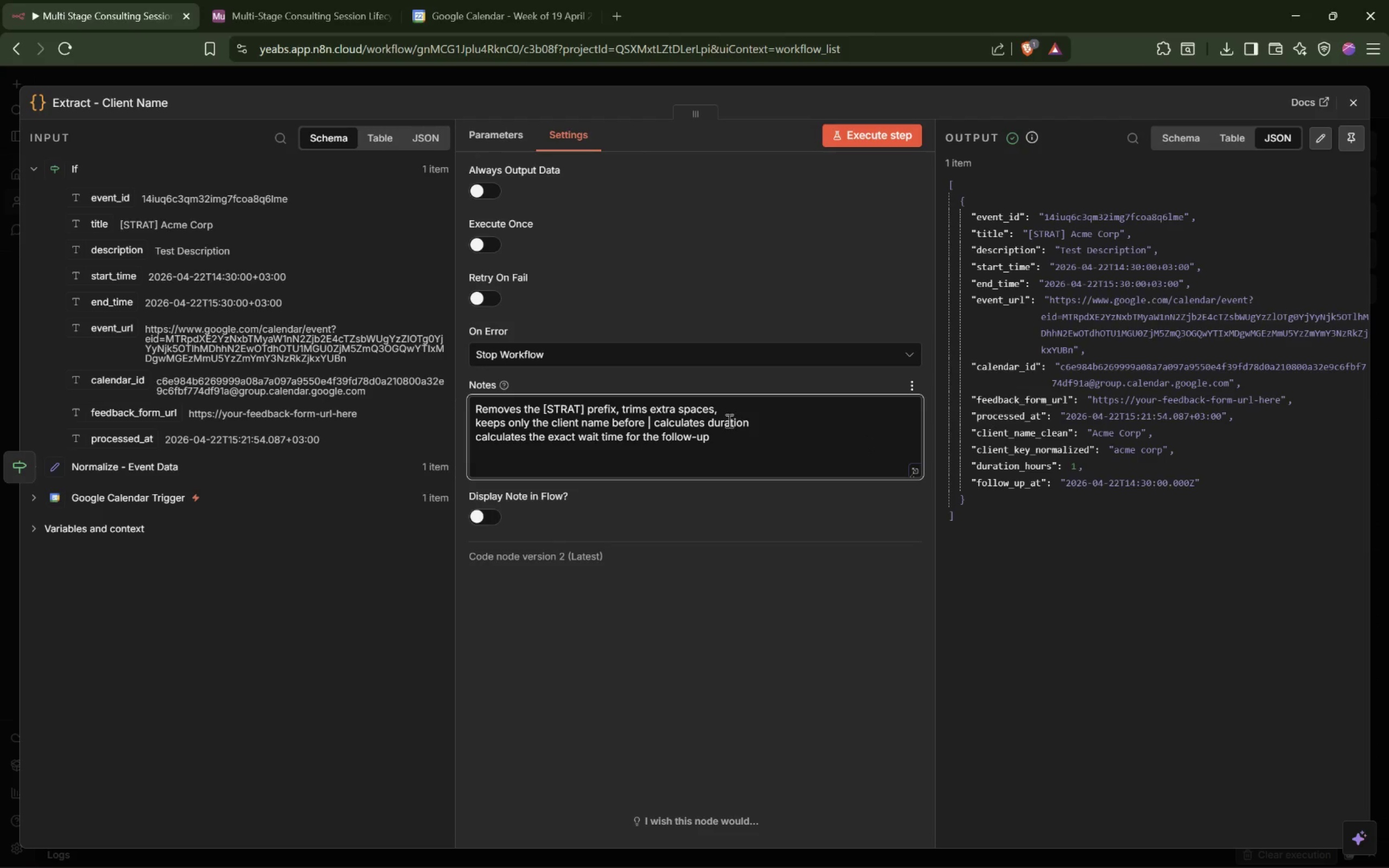 
key(Enter)
 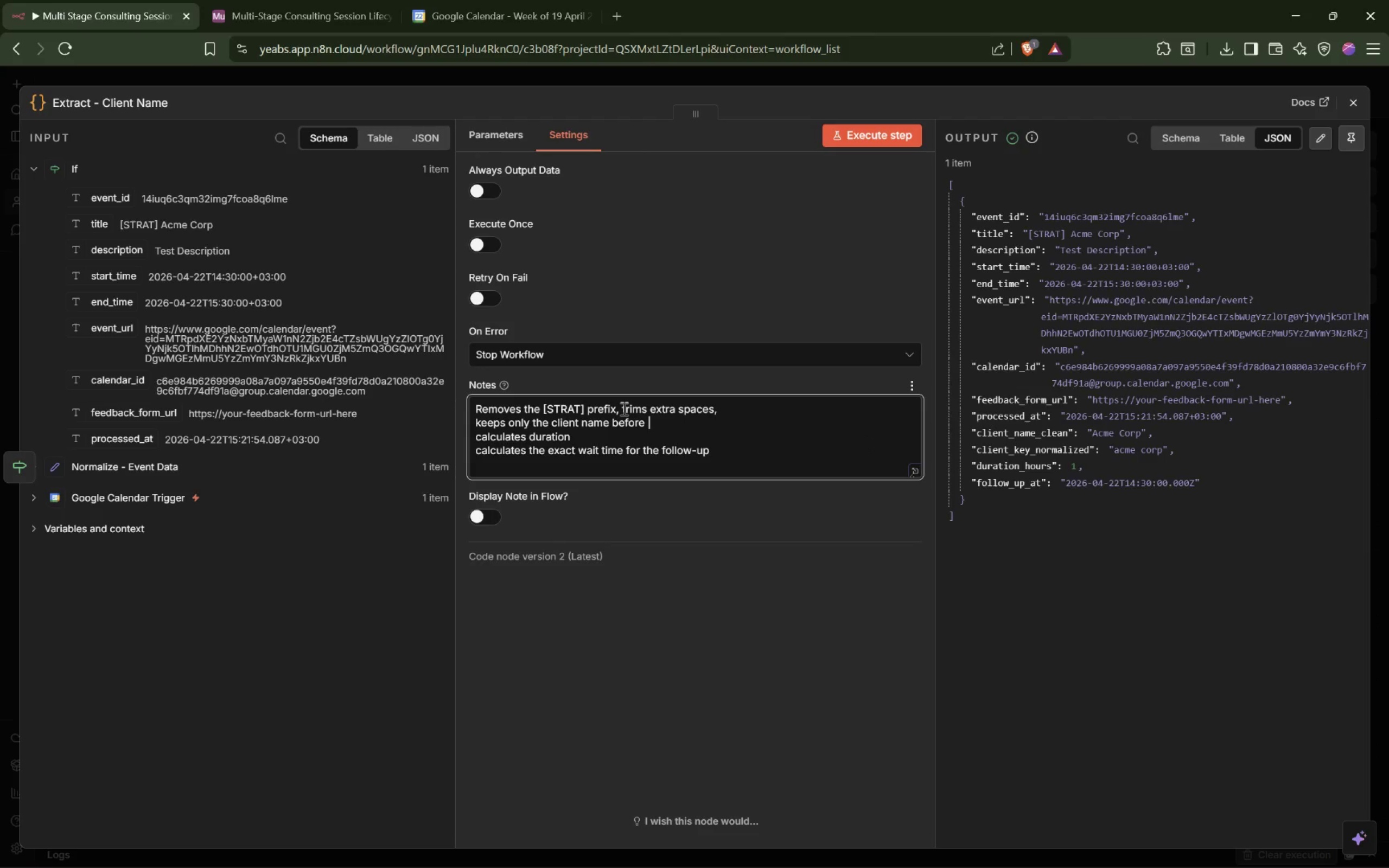 
left_click([623, 409])
 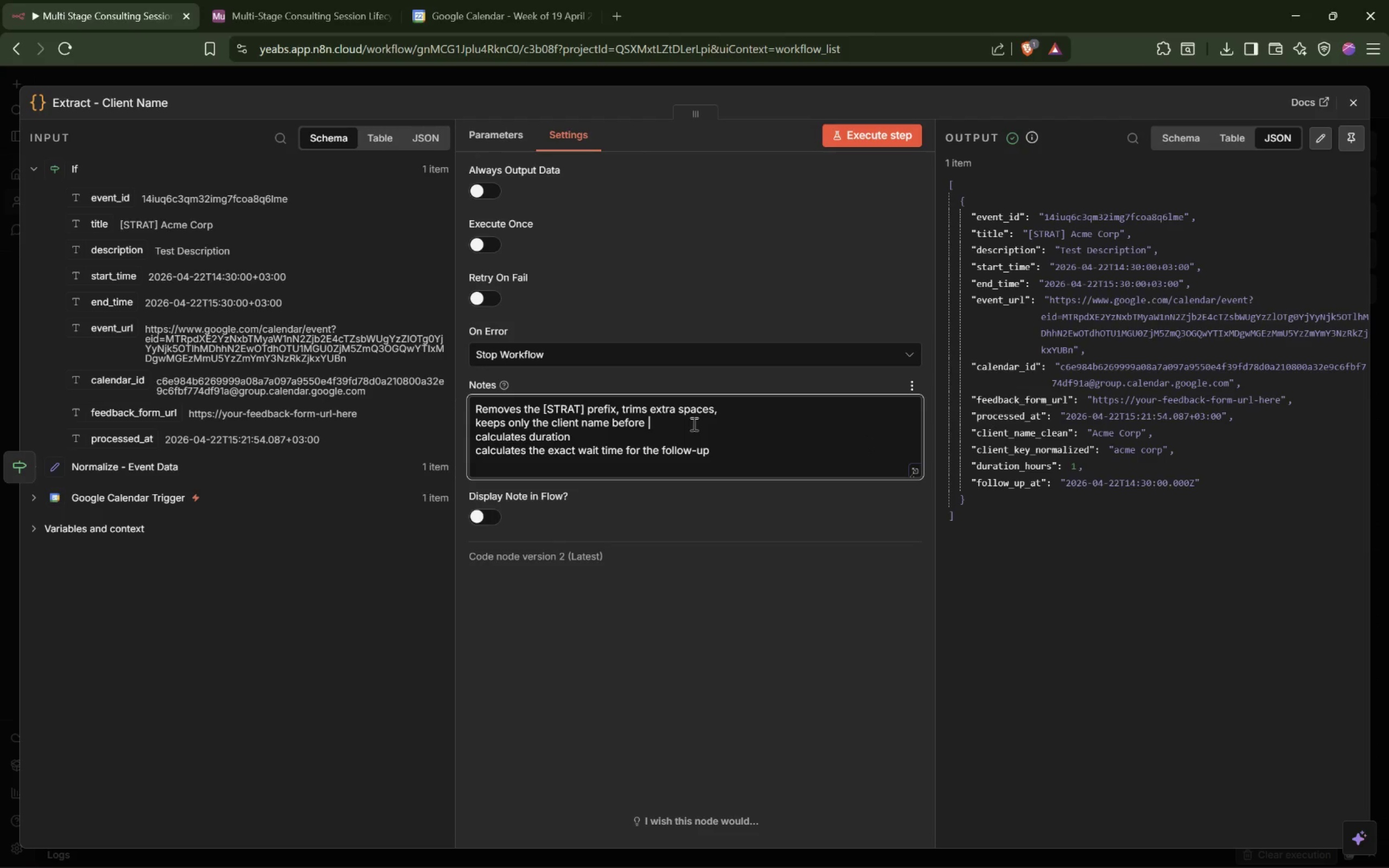 
key(Enter)
 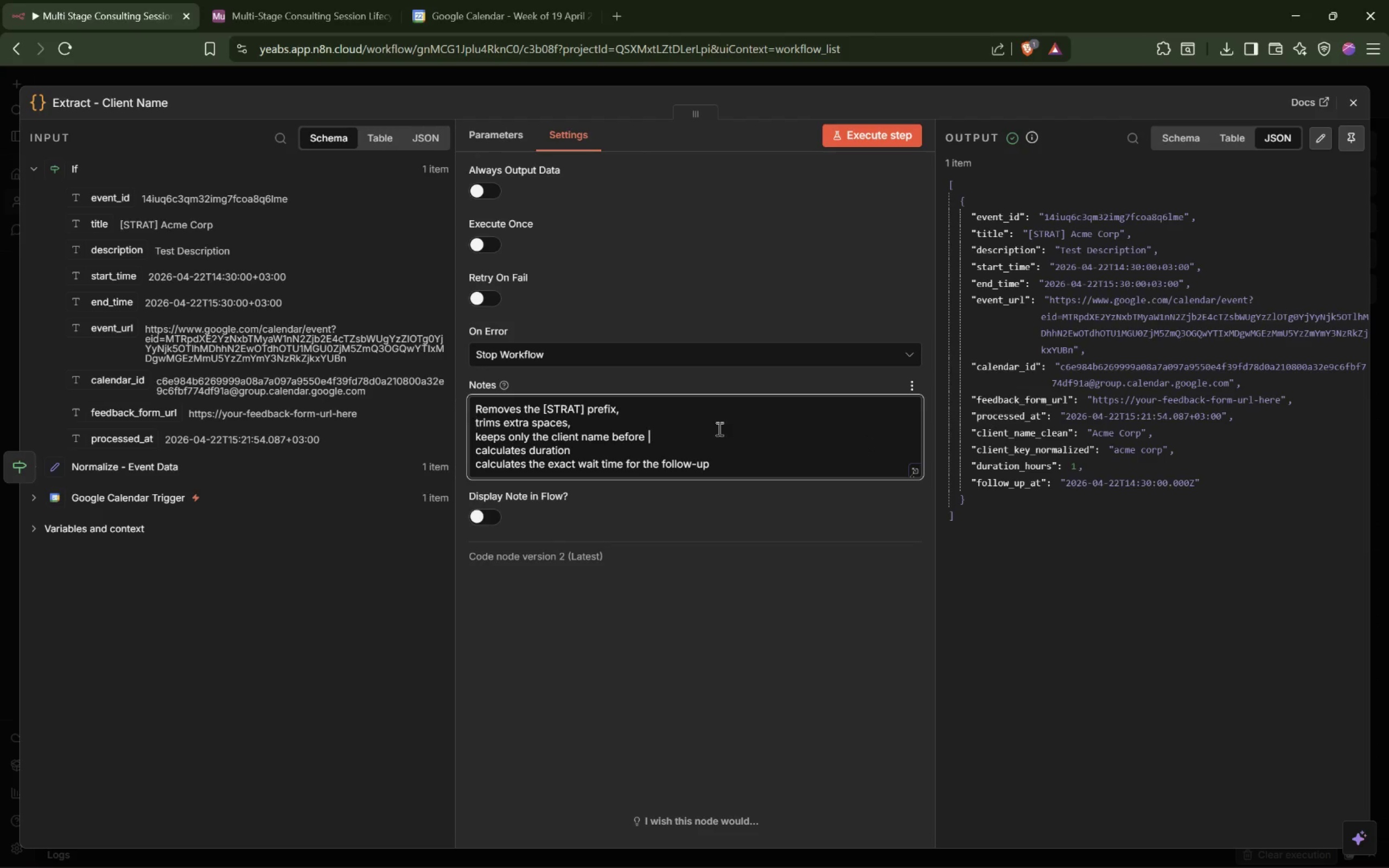 
left_click([678, 422])
 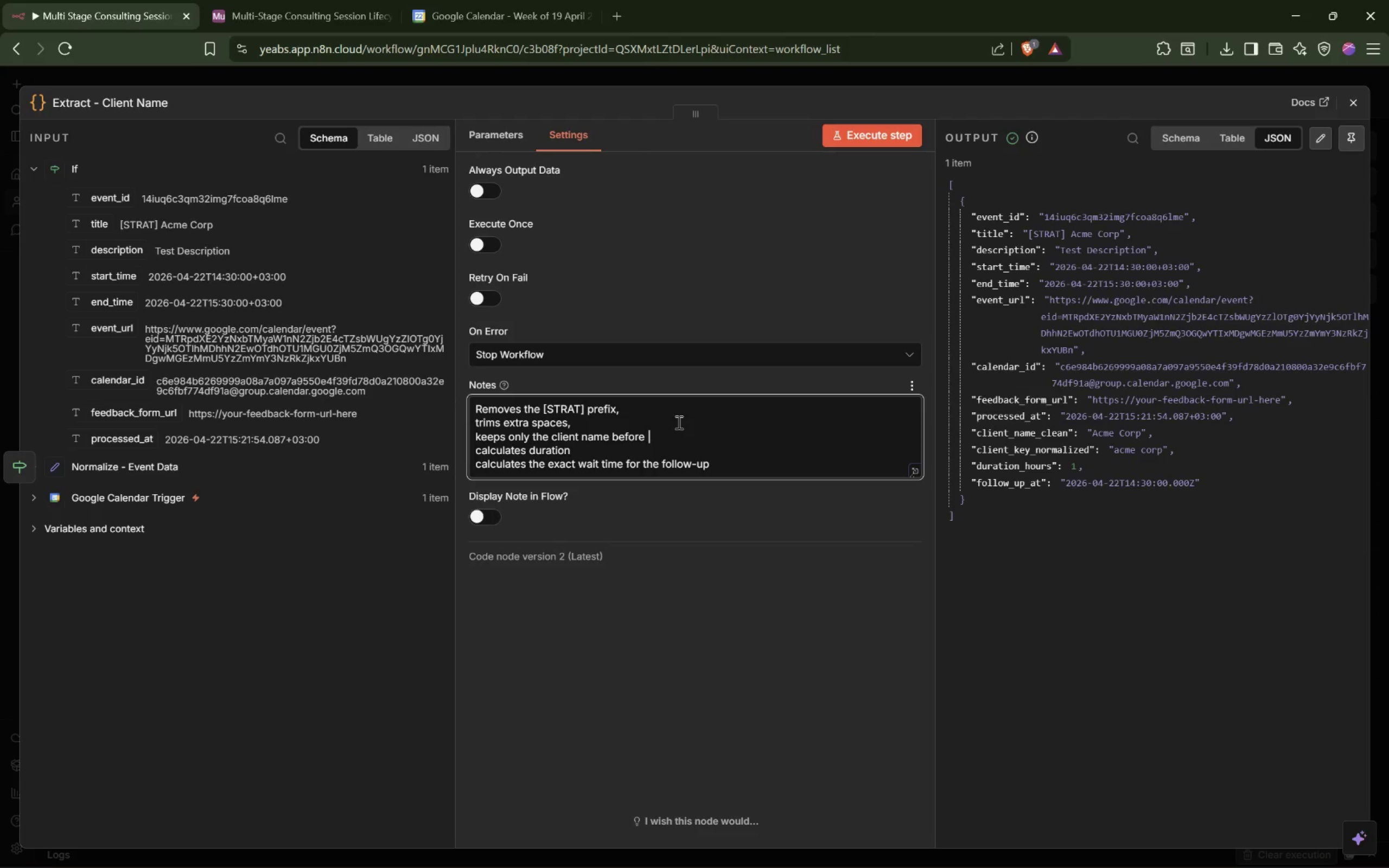 
key(Backspace)
 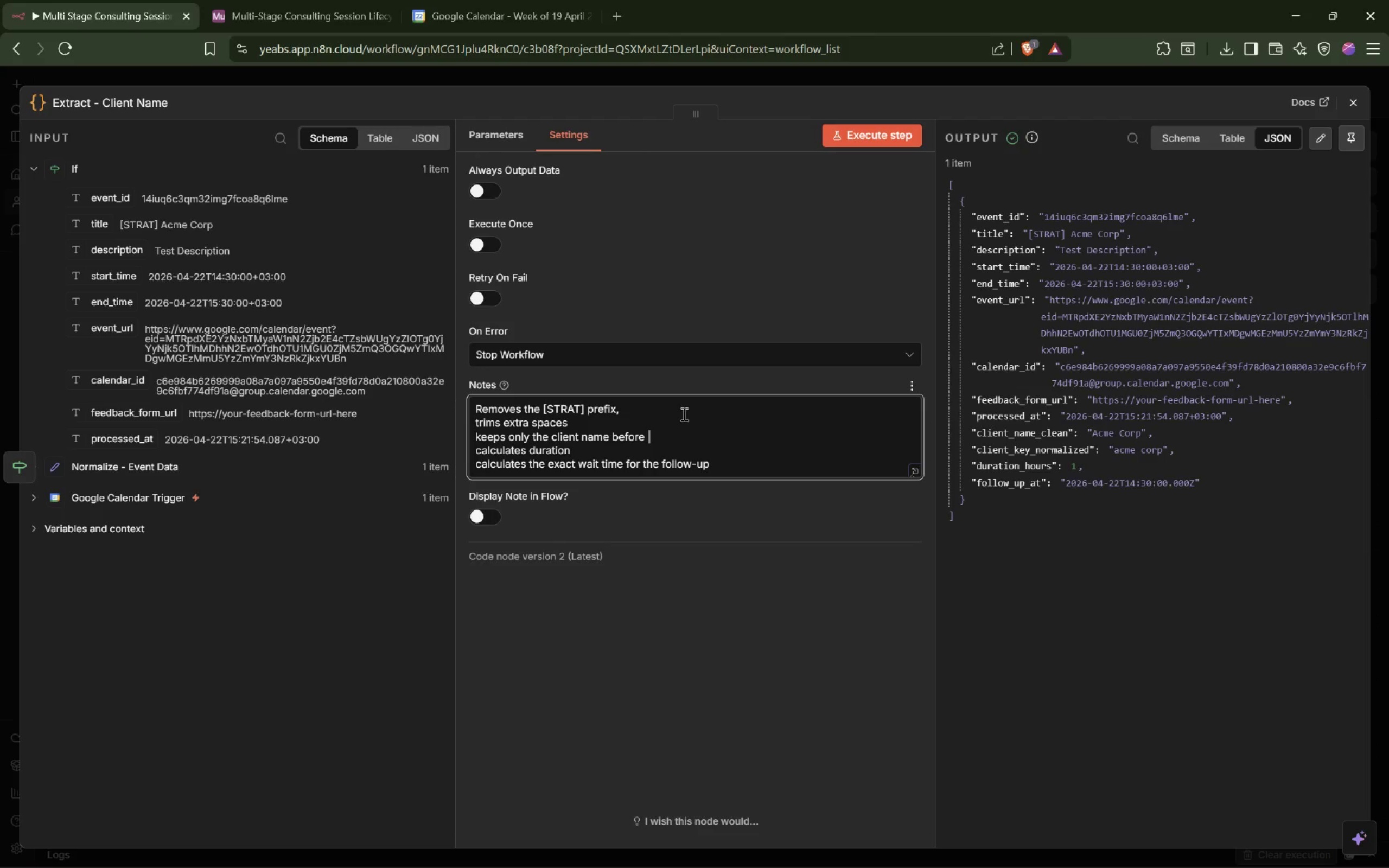 
left_click([683, 413])
 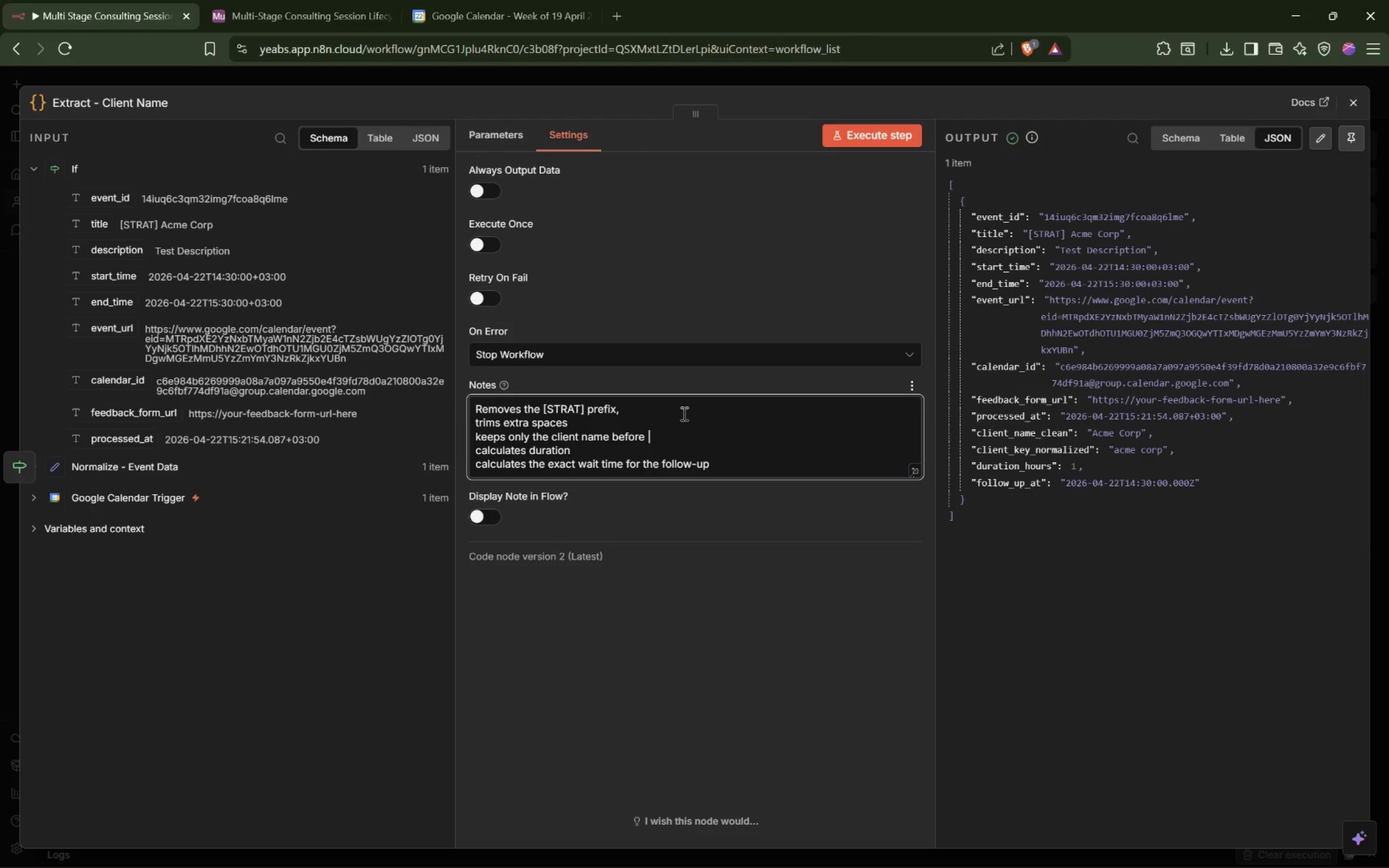 
key(Backspace)
 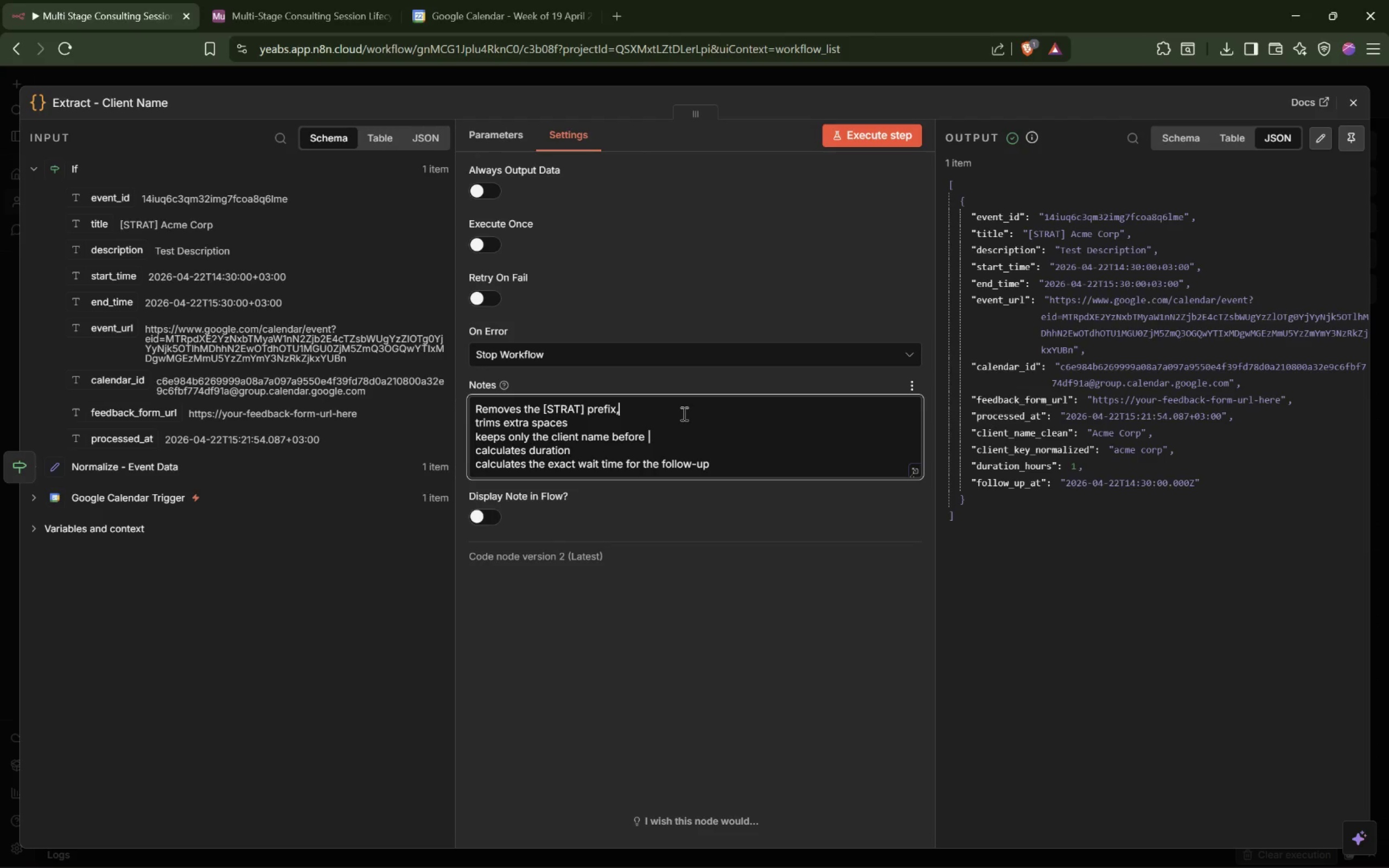 
wait(10.41)
 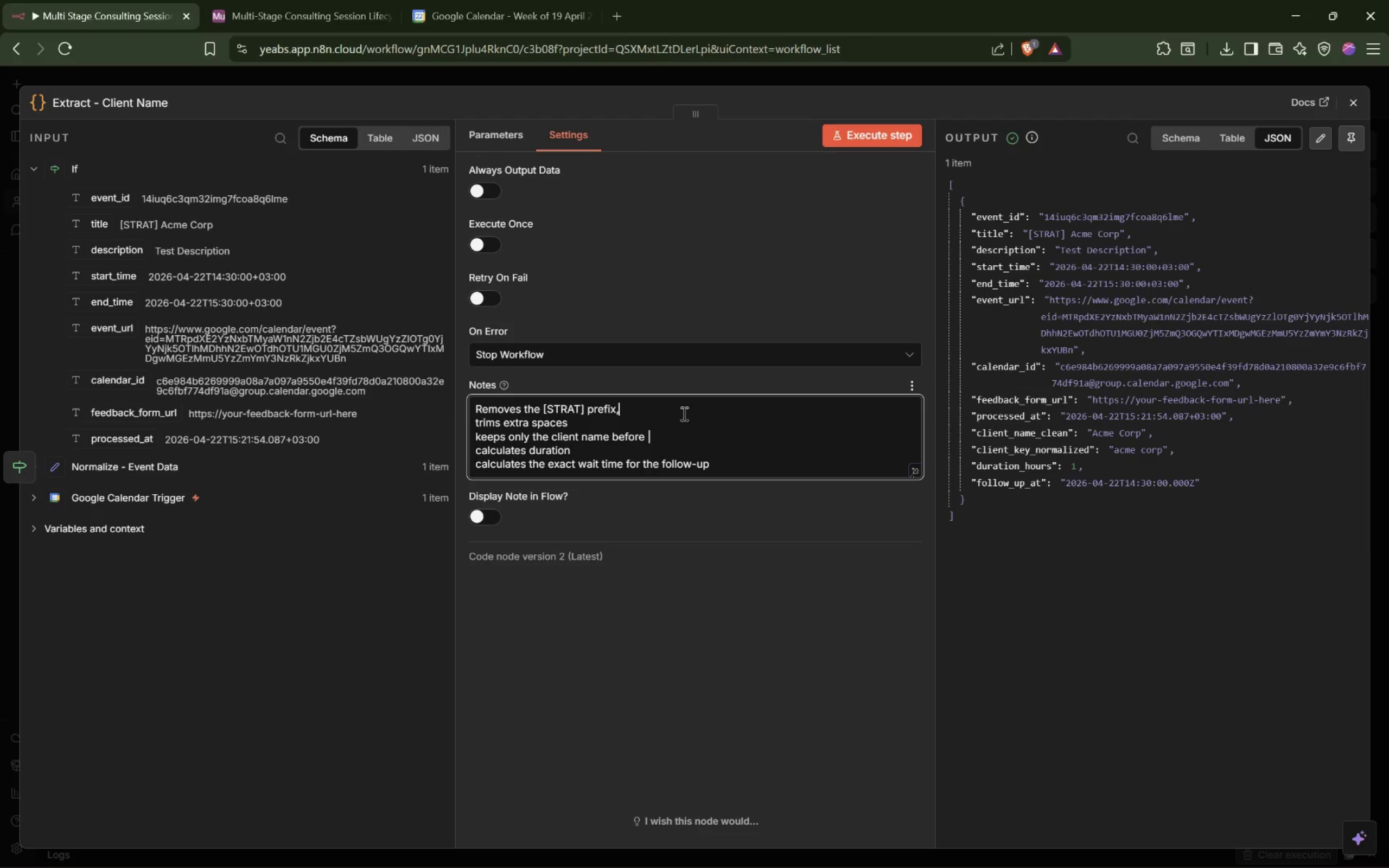 
left_click([477, 514])
 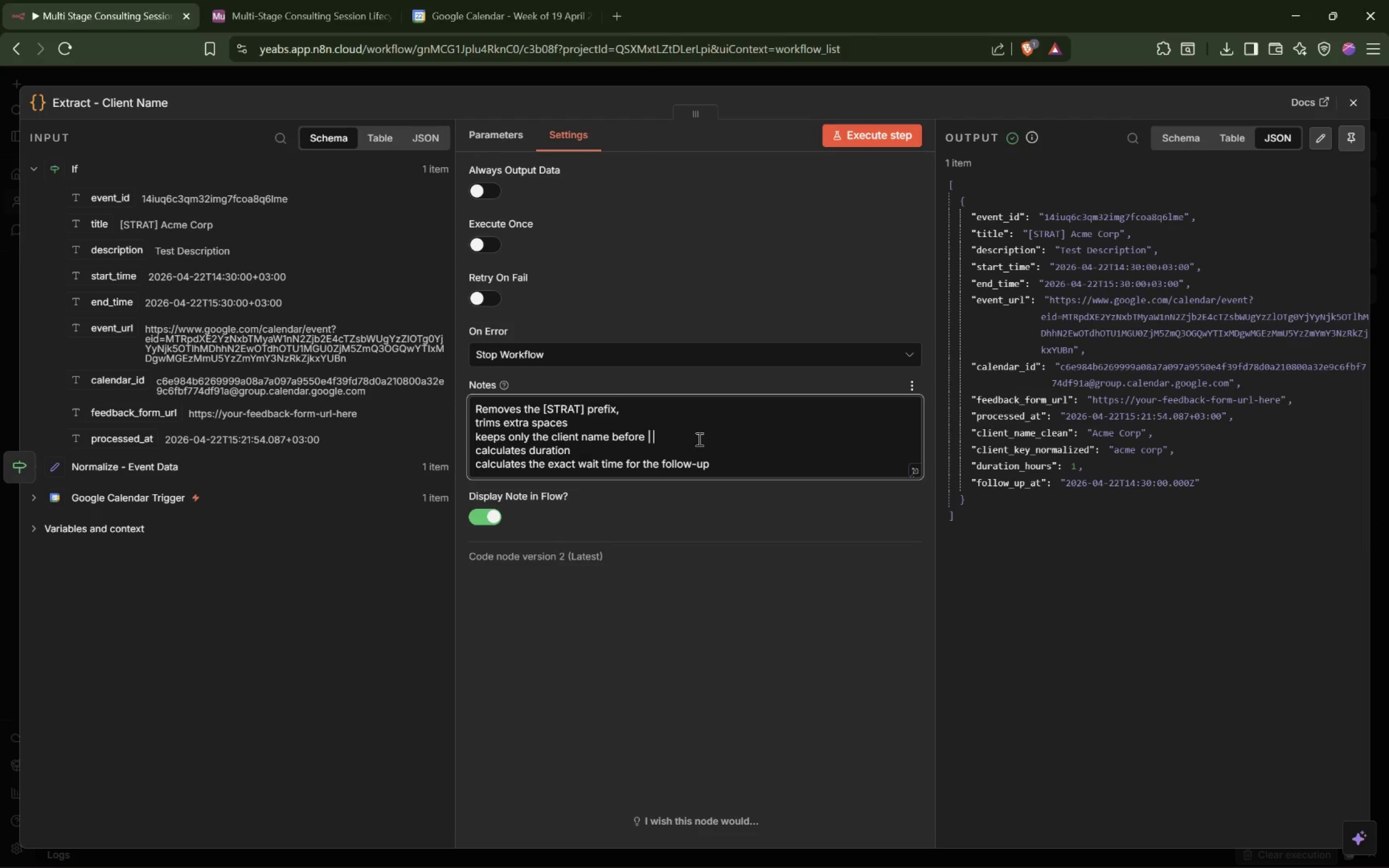 
wait(6.54)
 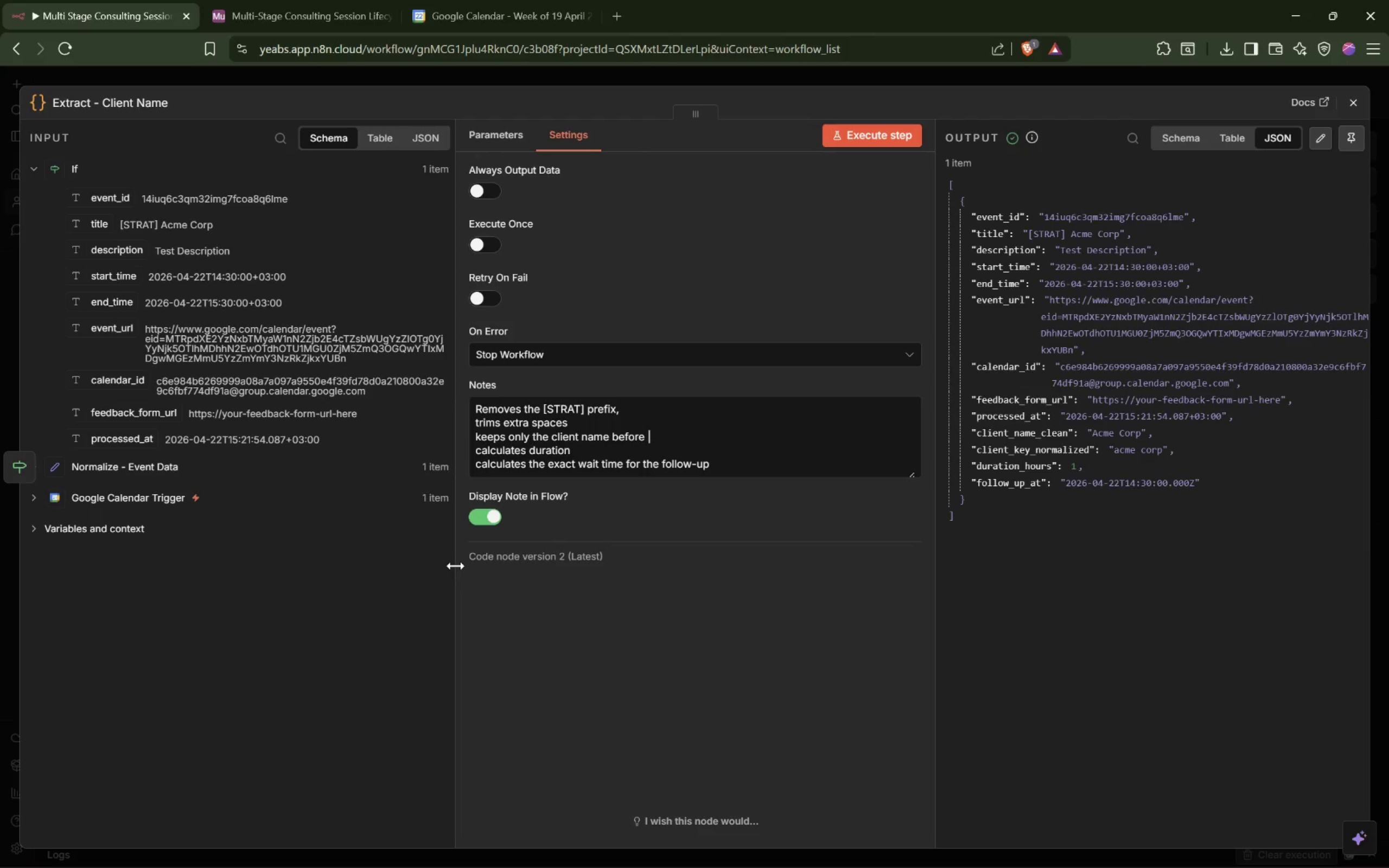 
key(Backspace)
 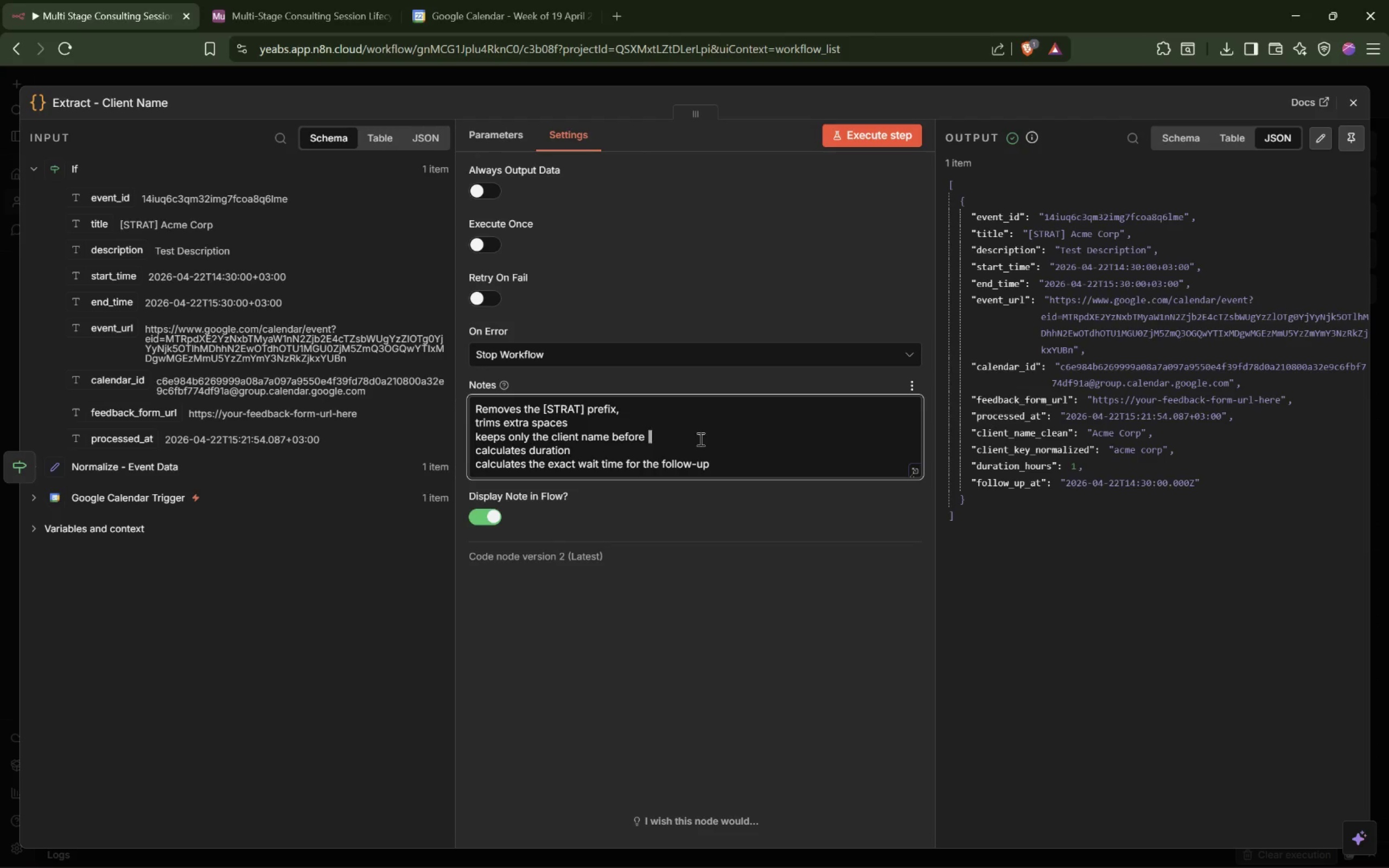 
key(ArrowDown)
 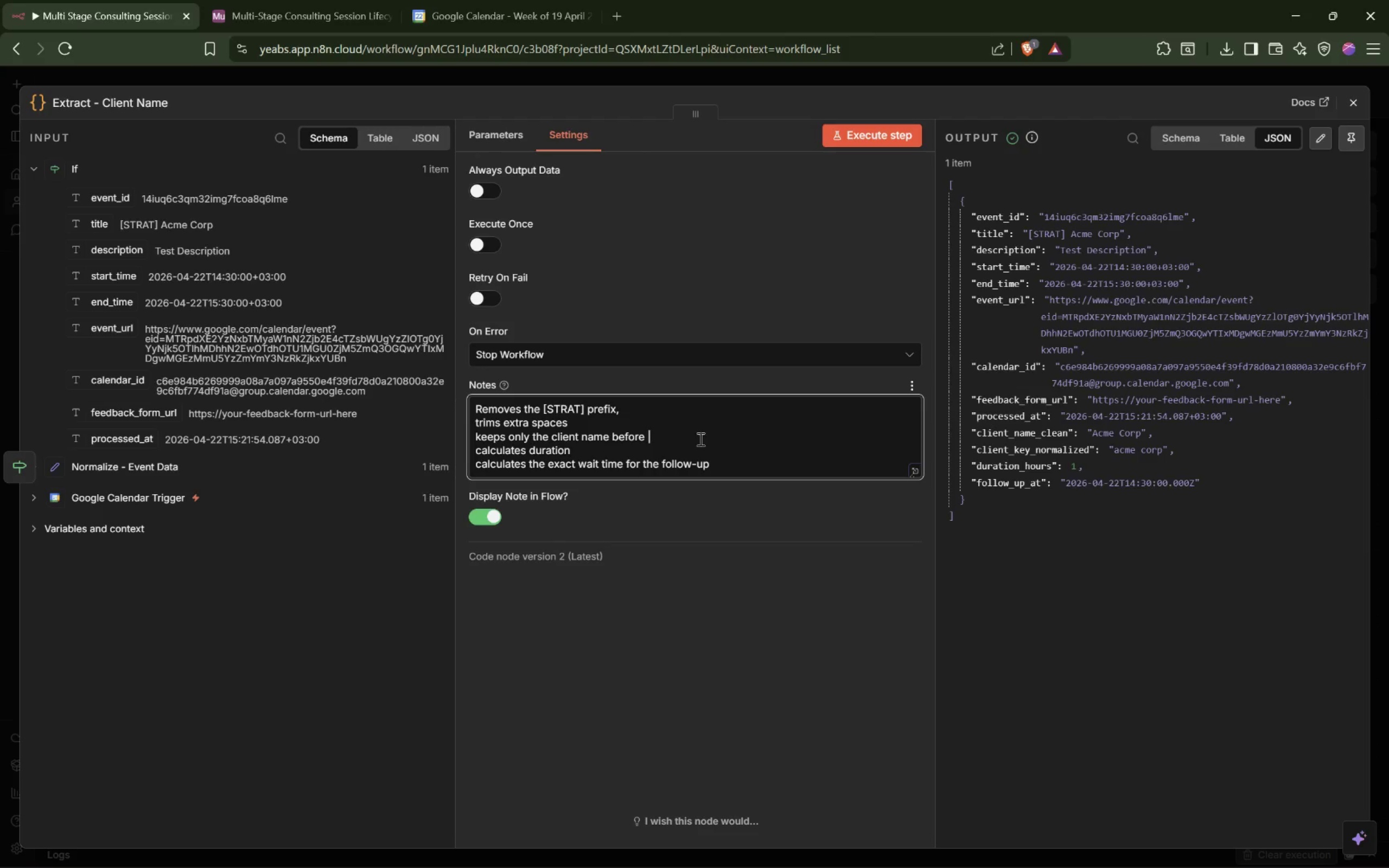 
key(Backspace)
 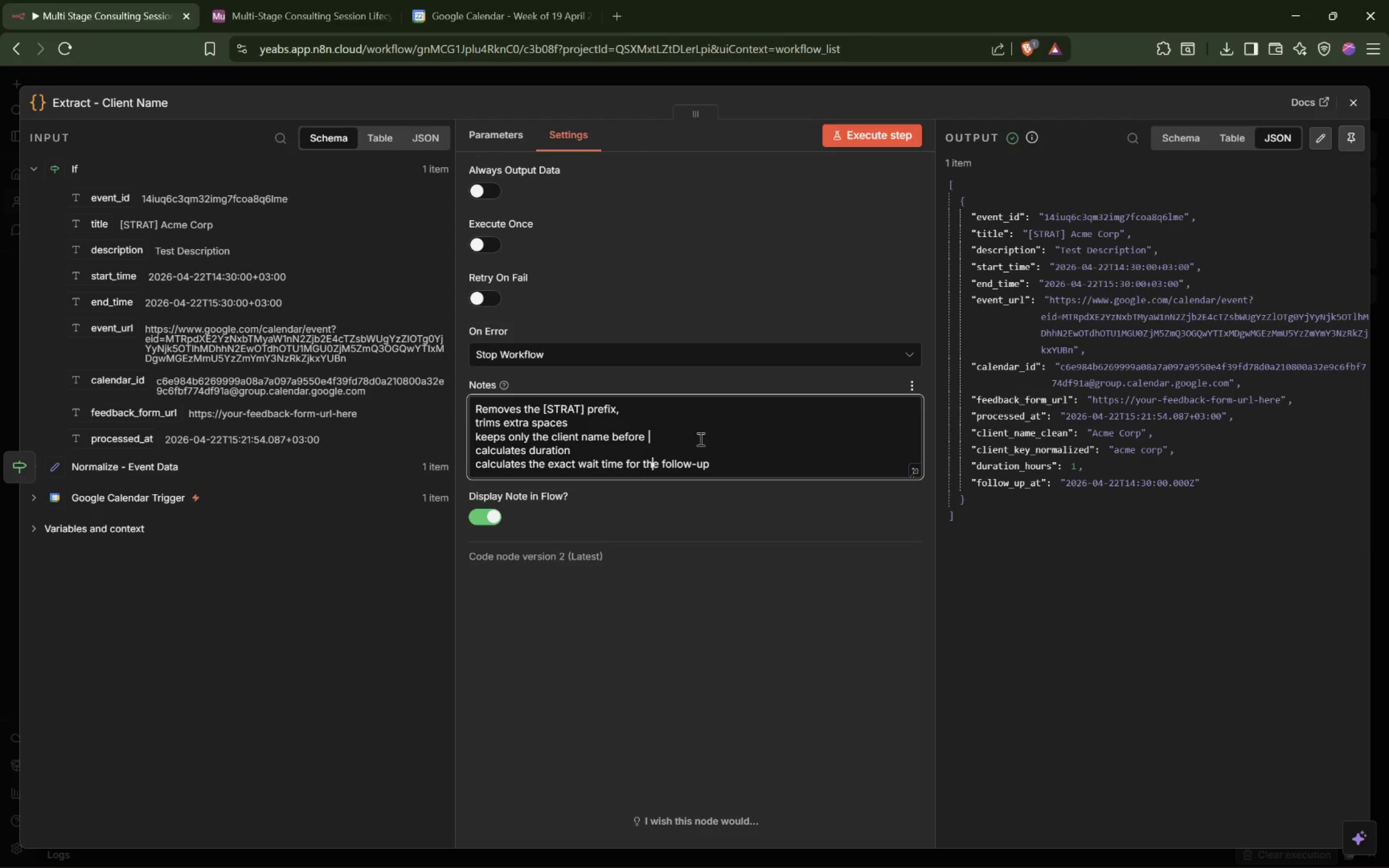 
key(ArrowDown)
 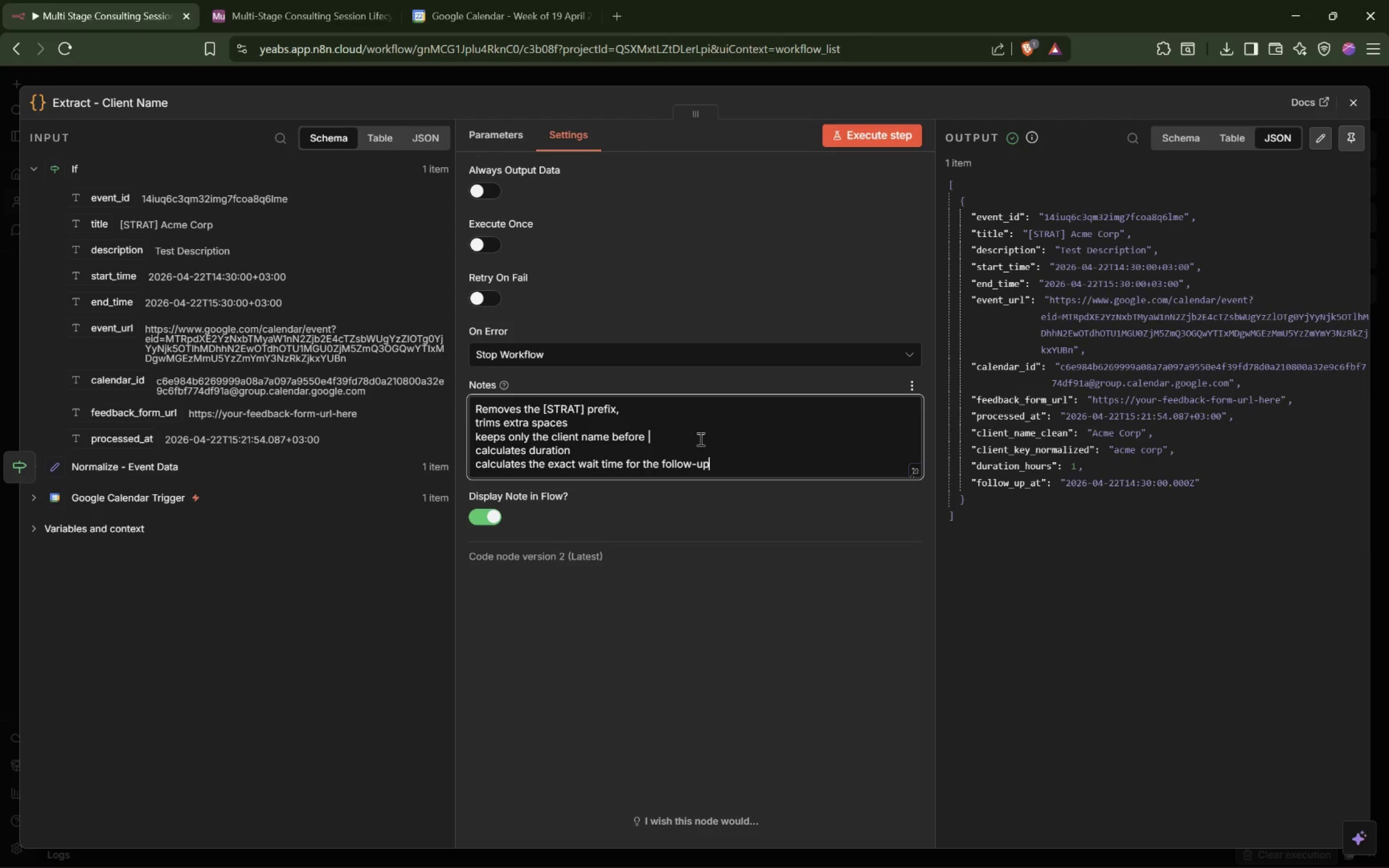 
key(ArrowDown)
 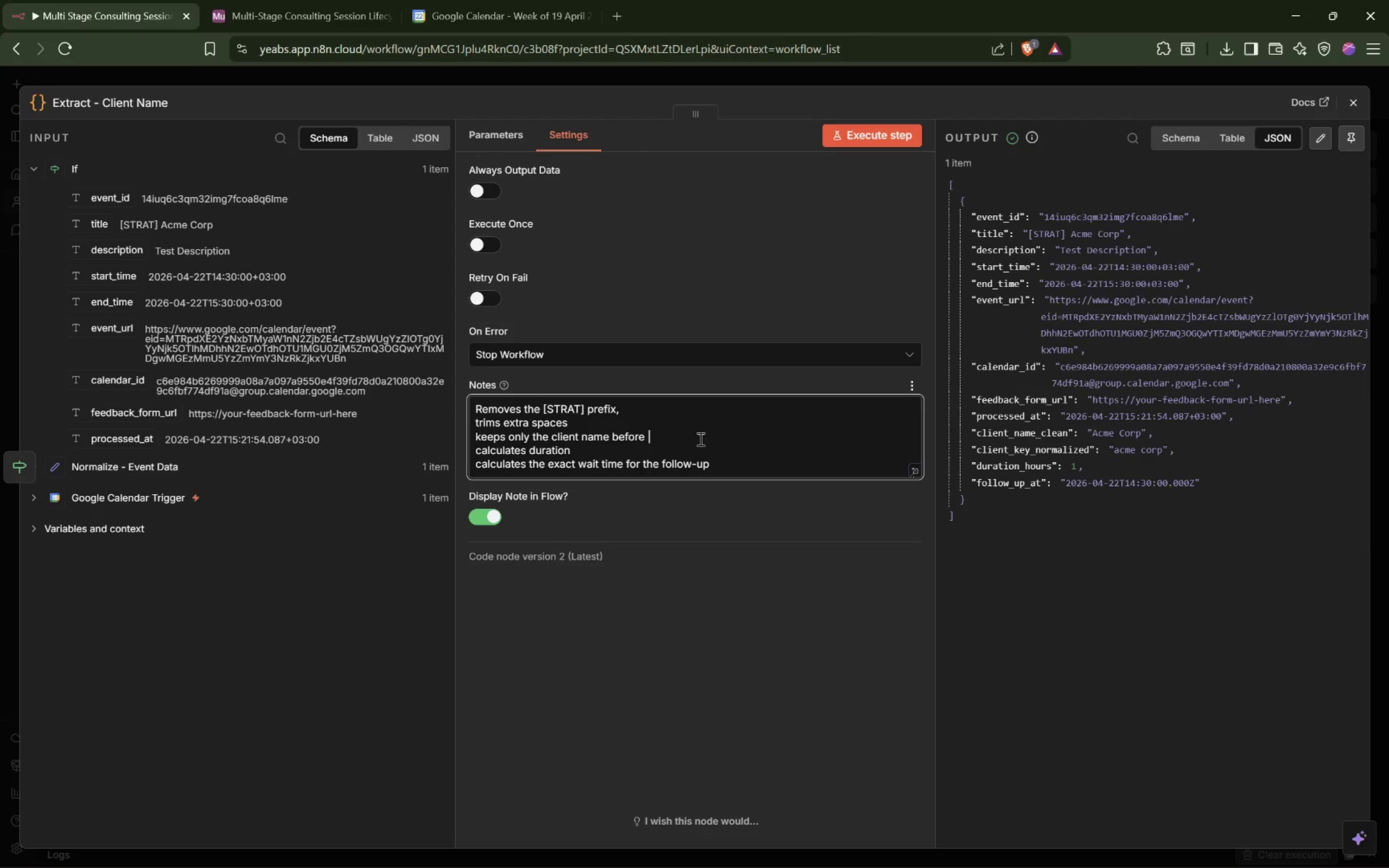 
key(ArrowUp)
 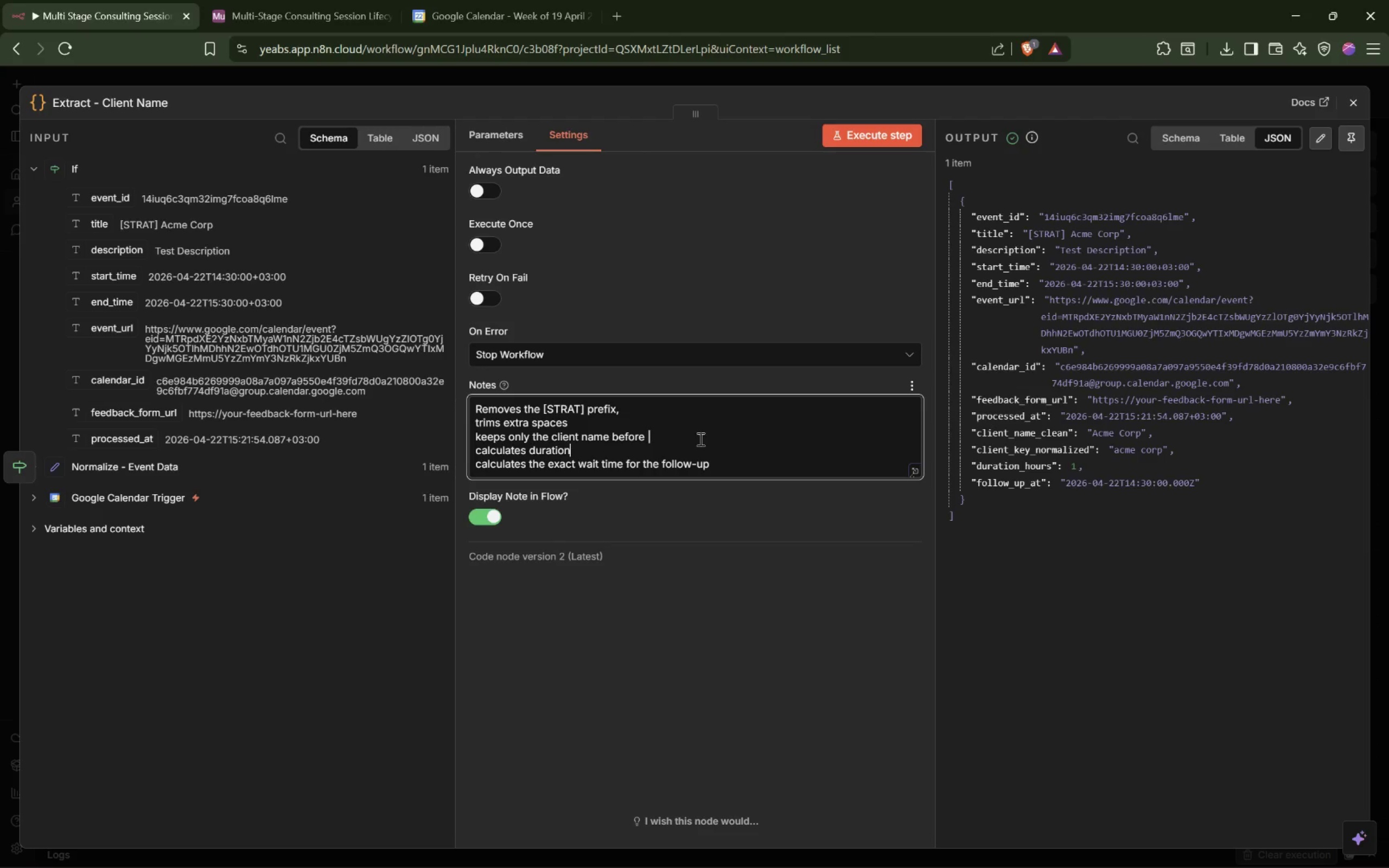 
key(ArrowDown)
 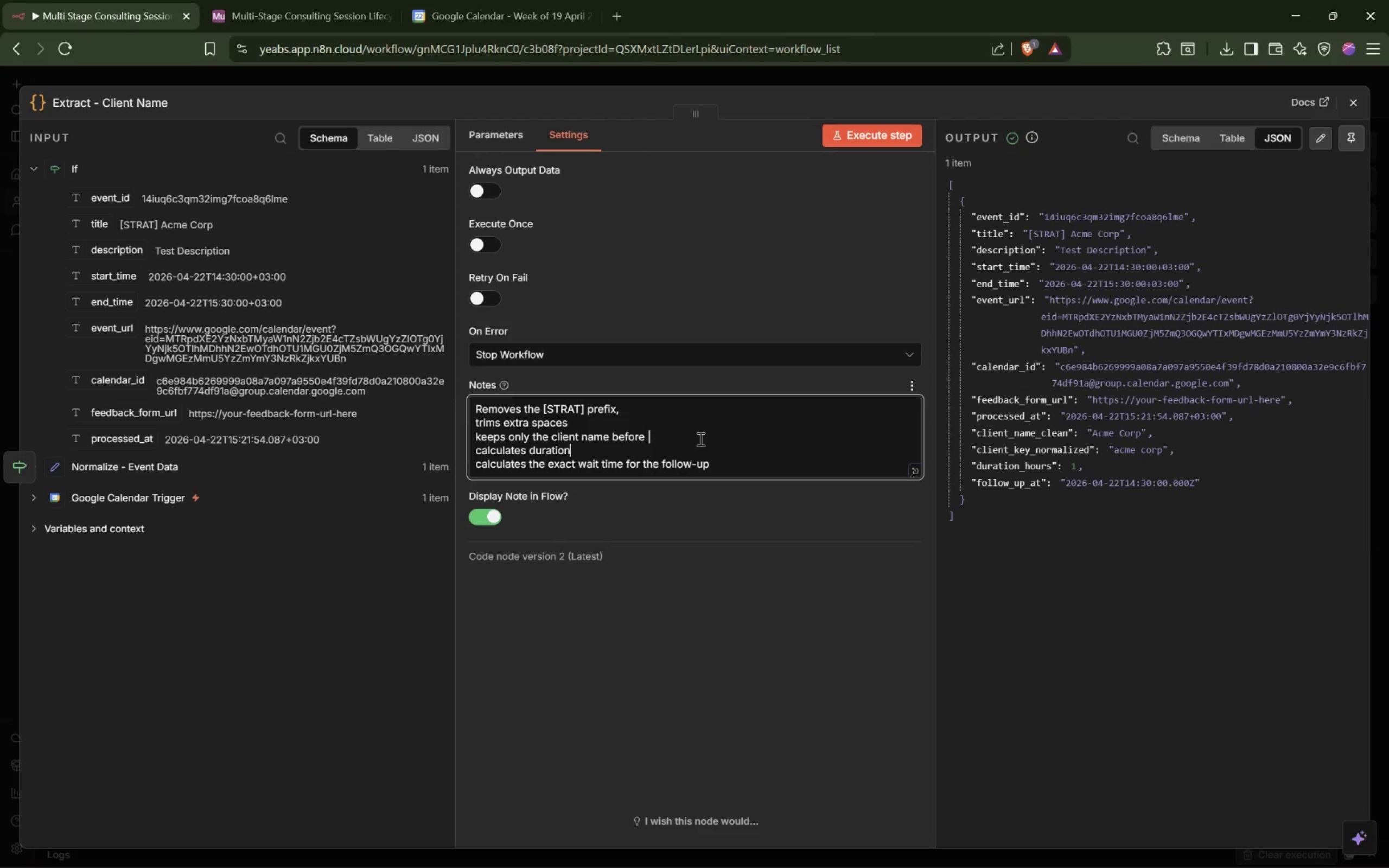 
key(ArrowUp)
 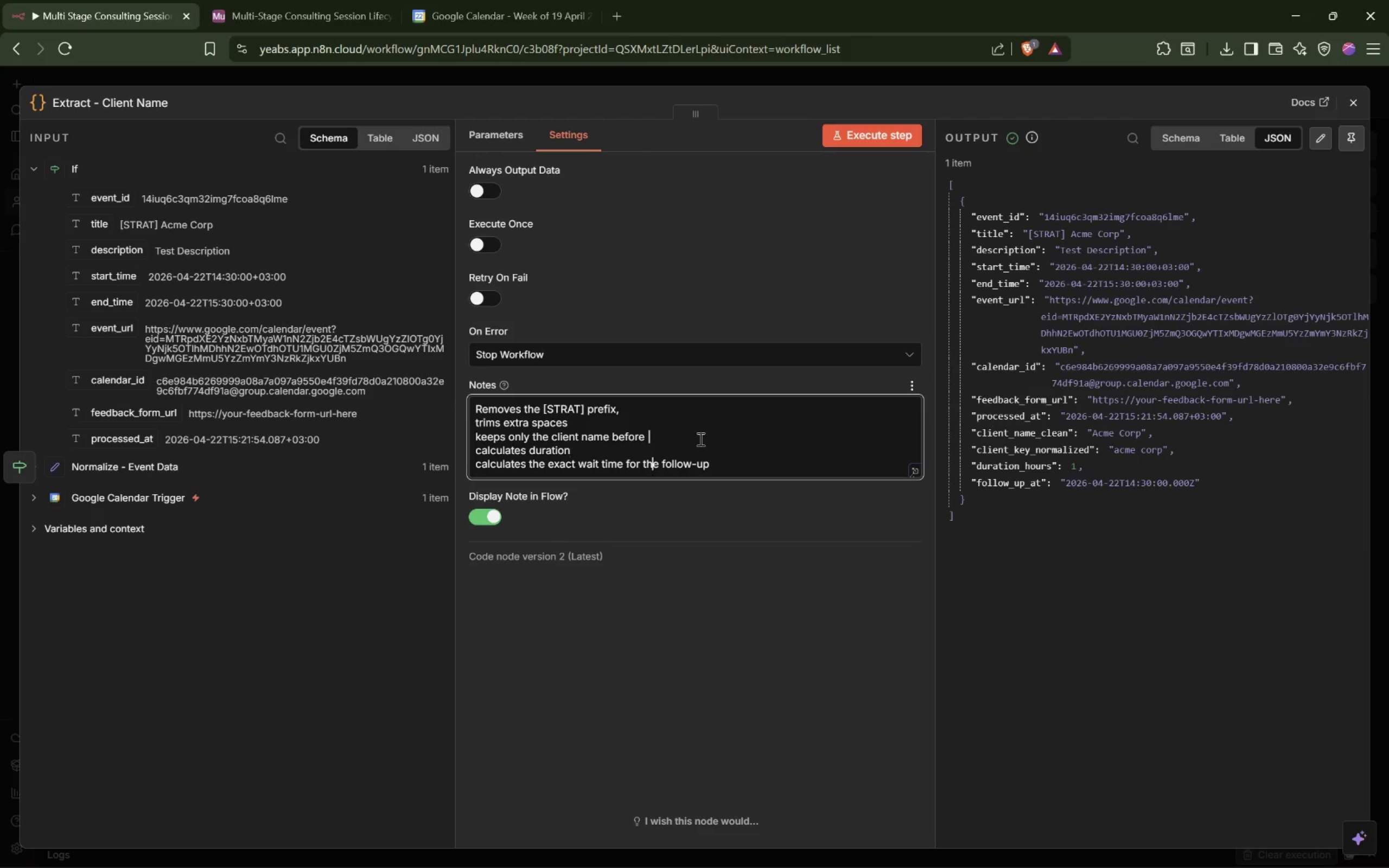 
key(ArrowDown)
 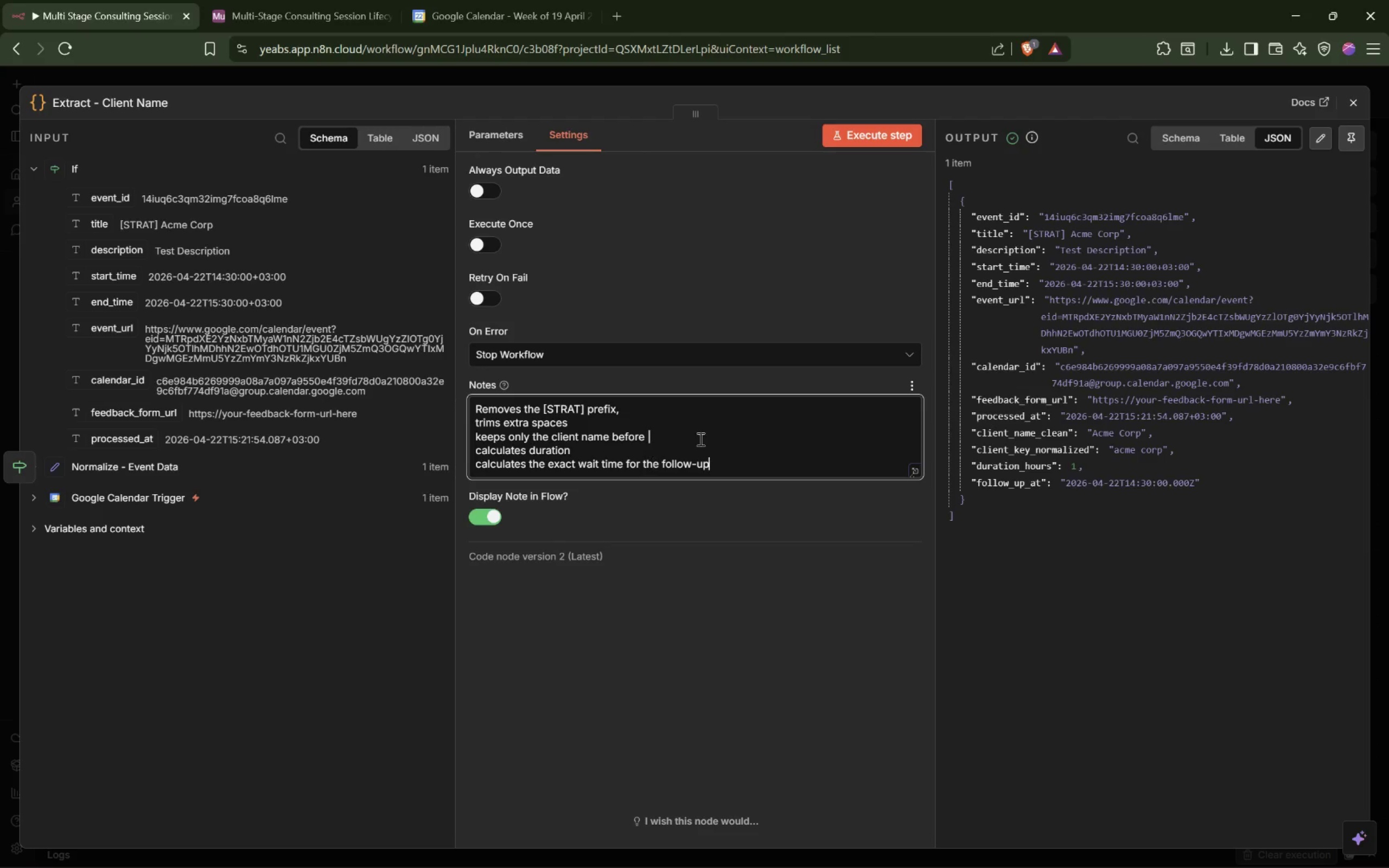 
key(ArrowDown)
 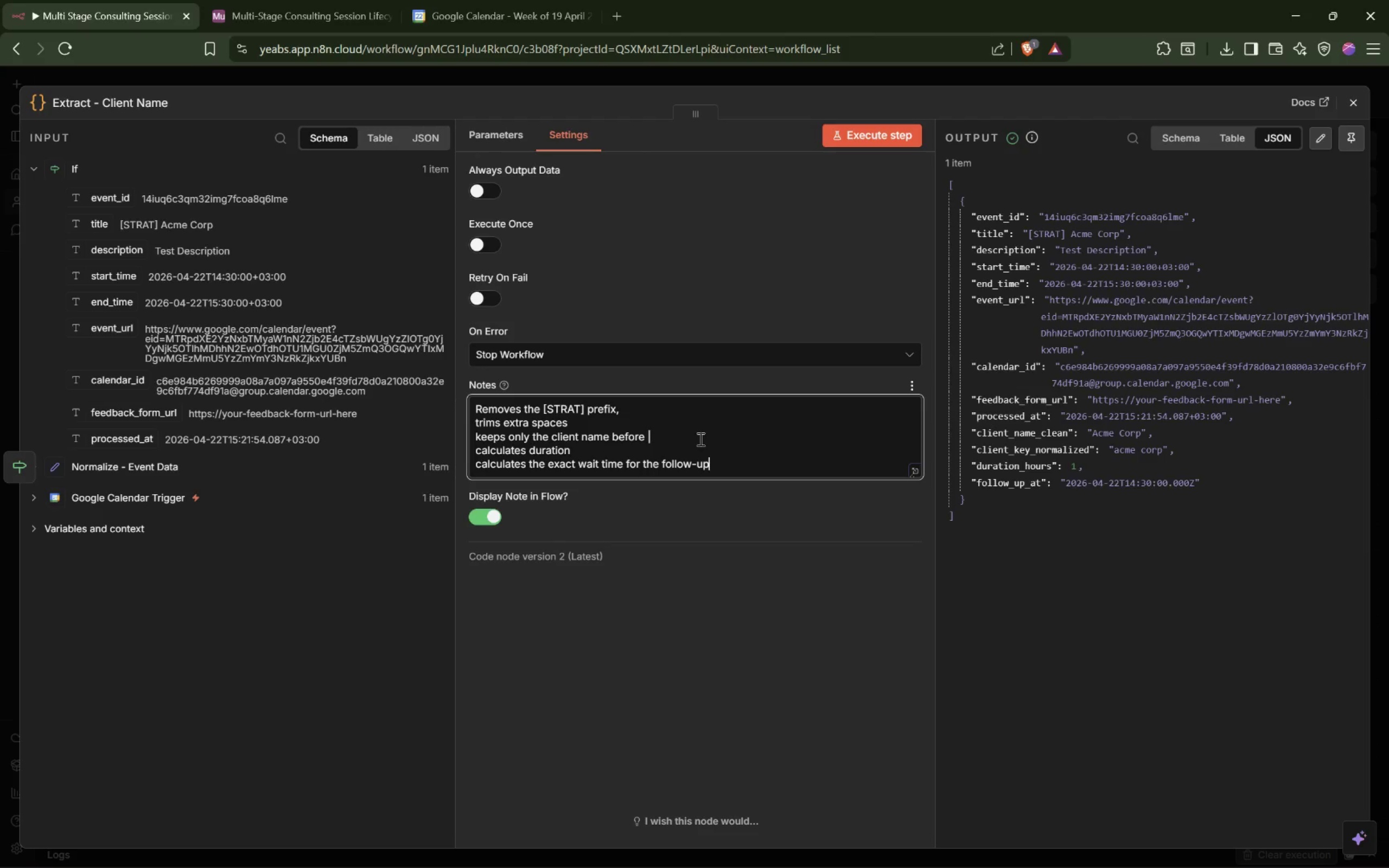 
key(ArrowDown)
 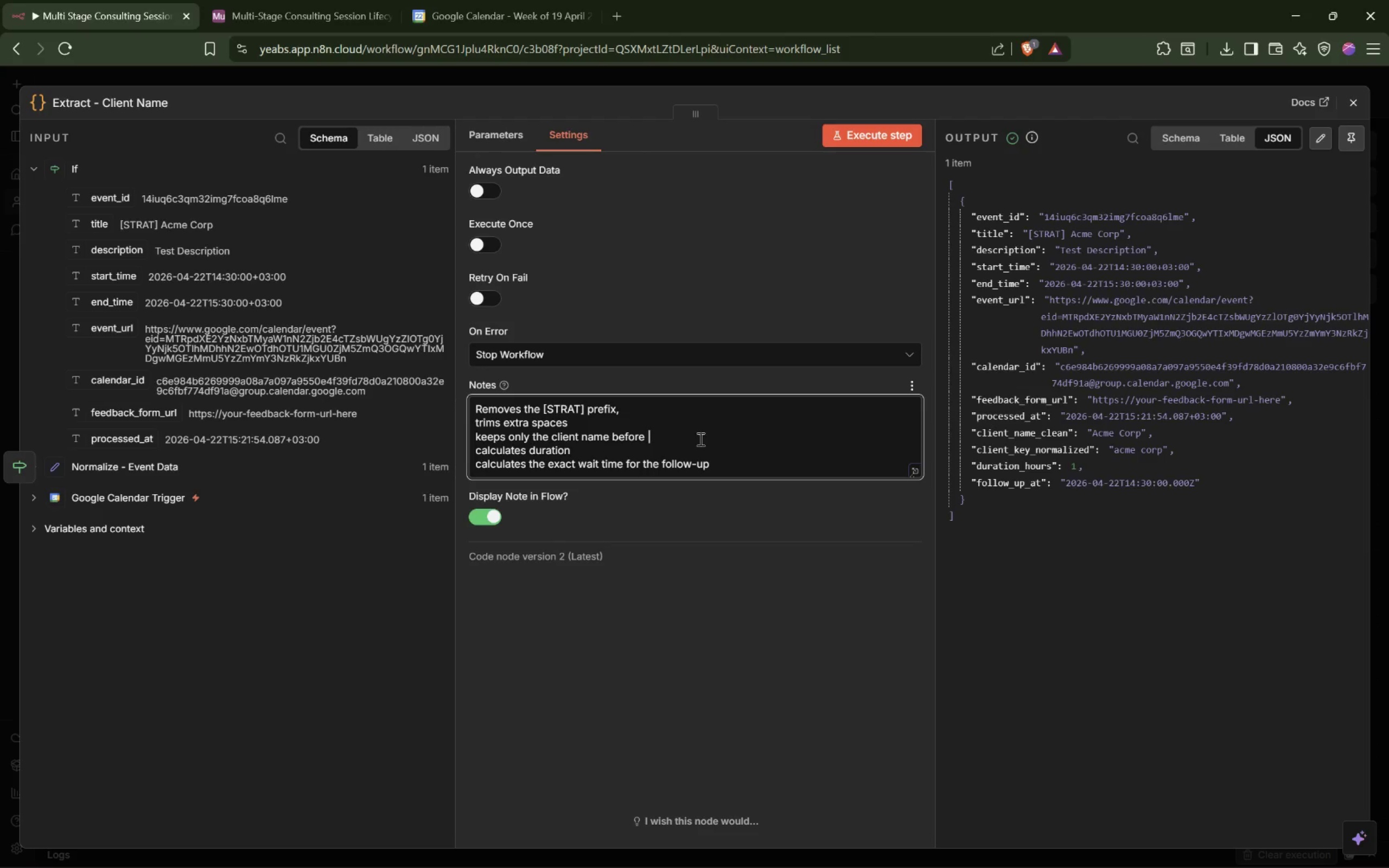 
key(ArrowUp)
 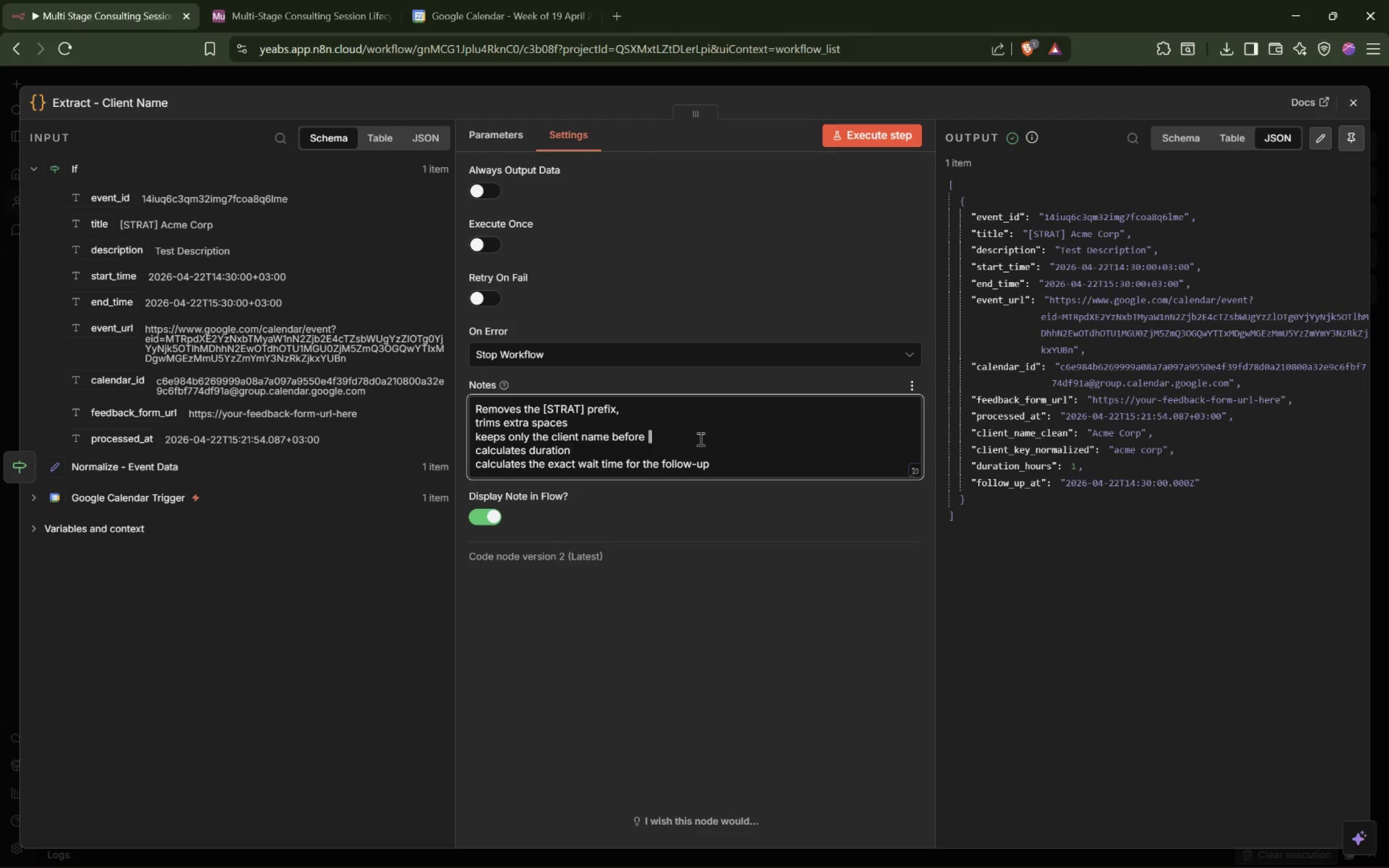 
key(ArrowUp)
 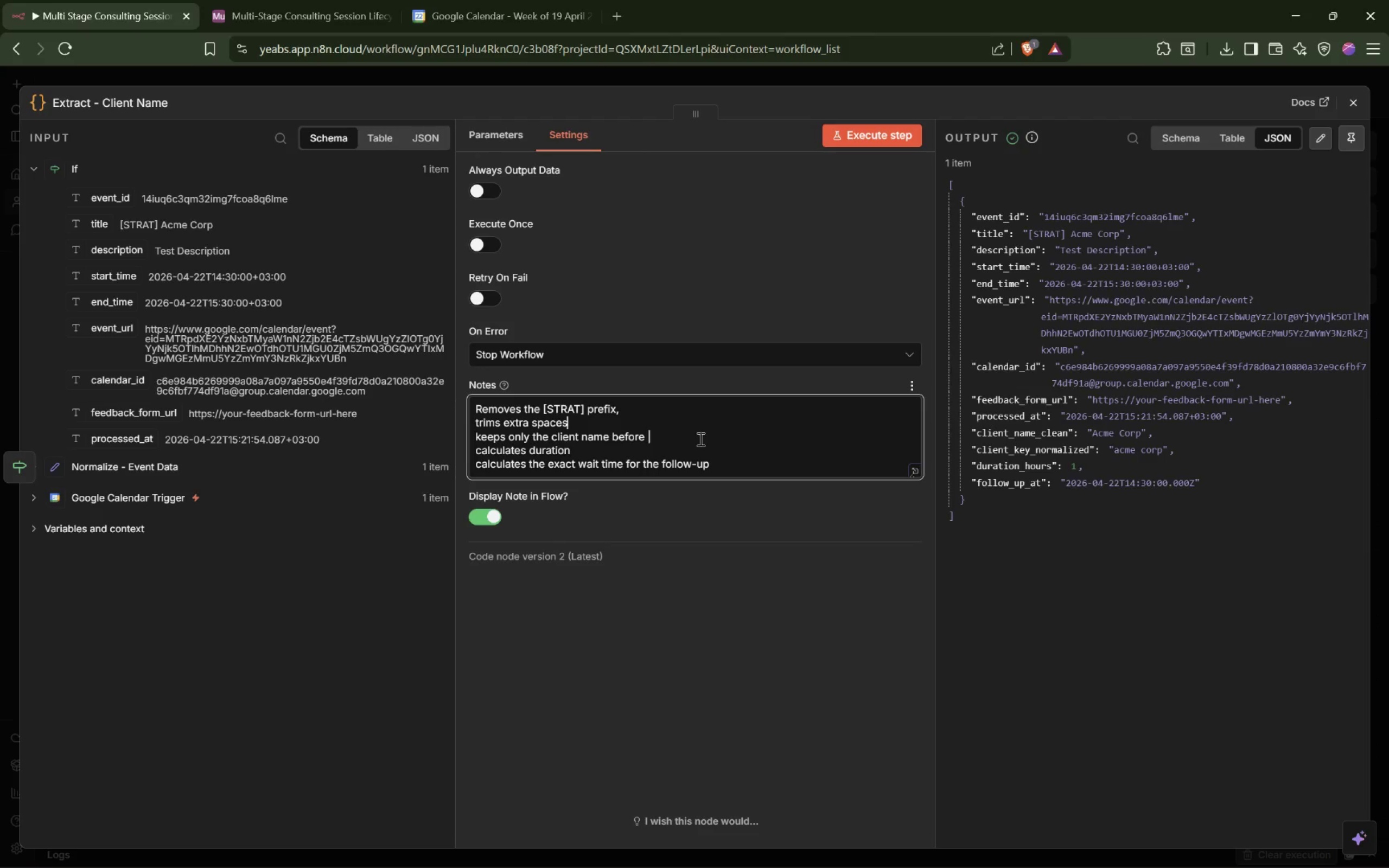 
key(ArrowUp)
 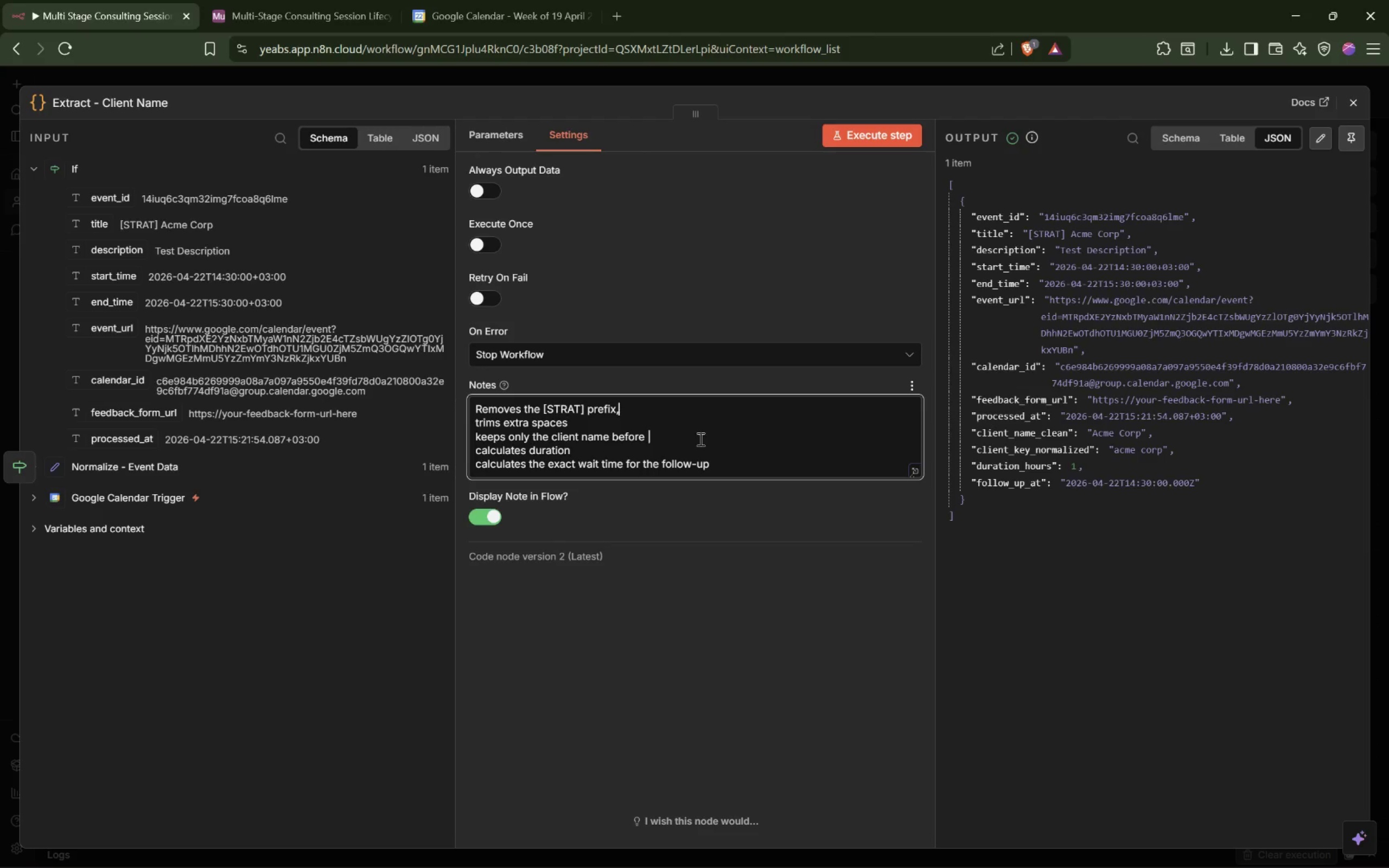 
key(ArrowUp)
 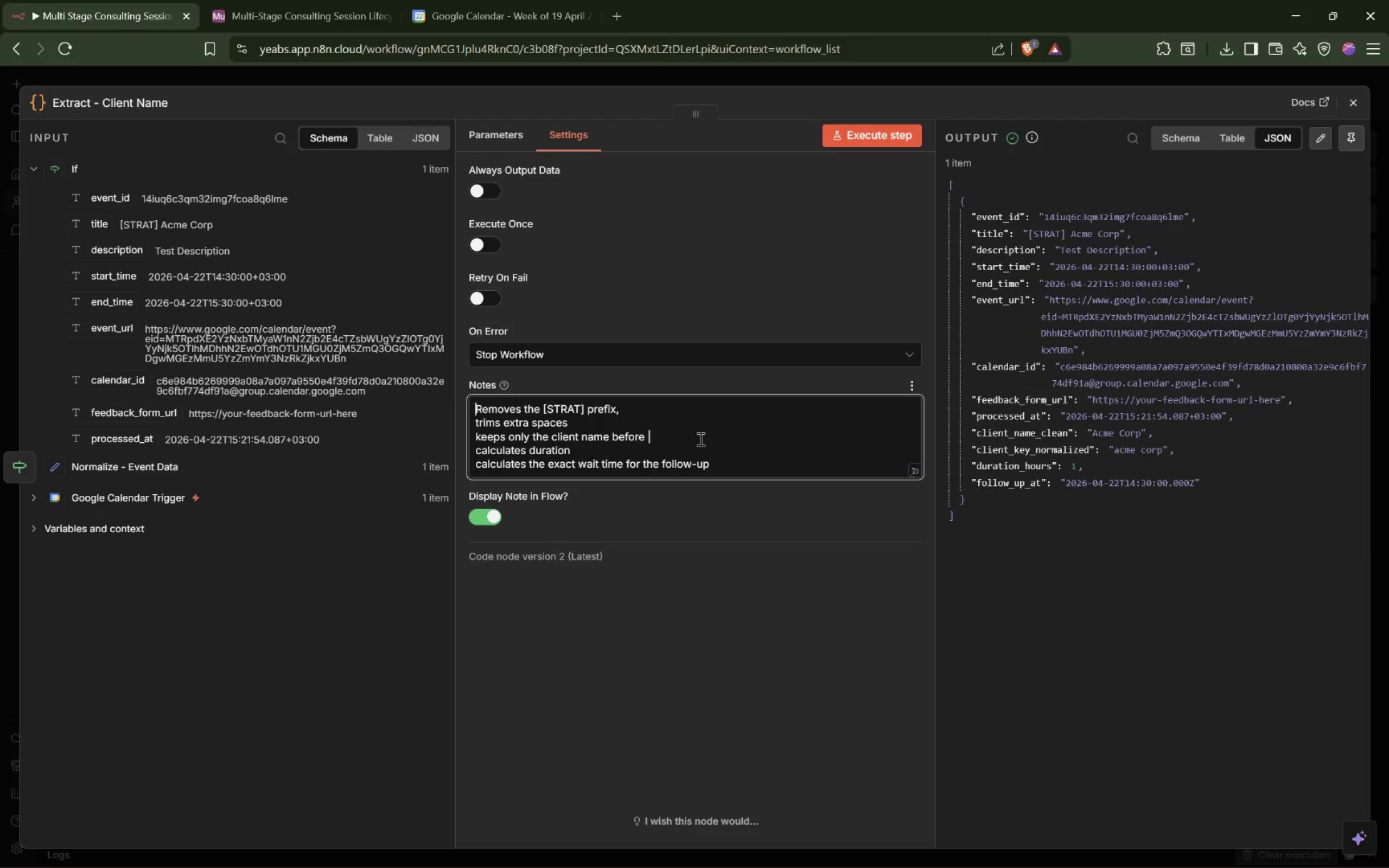 
key(ArrowUp)
 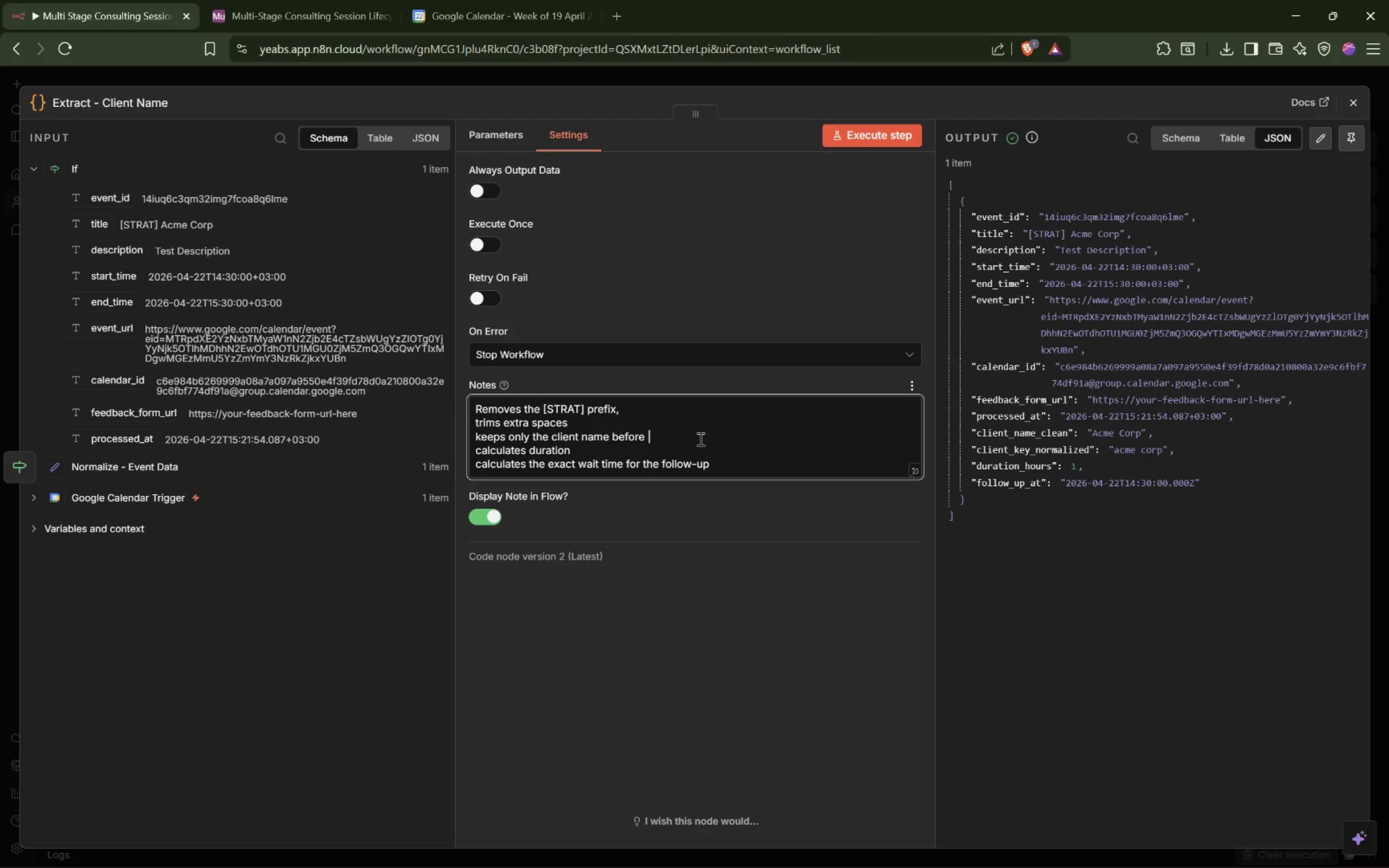 
key(ArrowDown)
 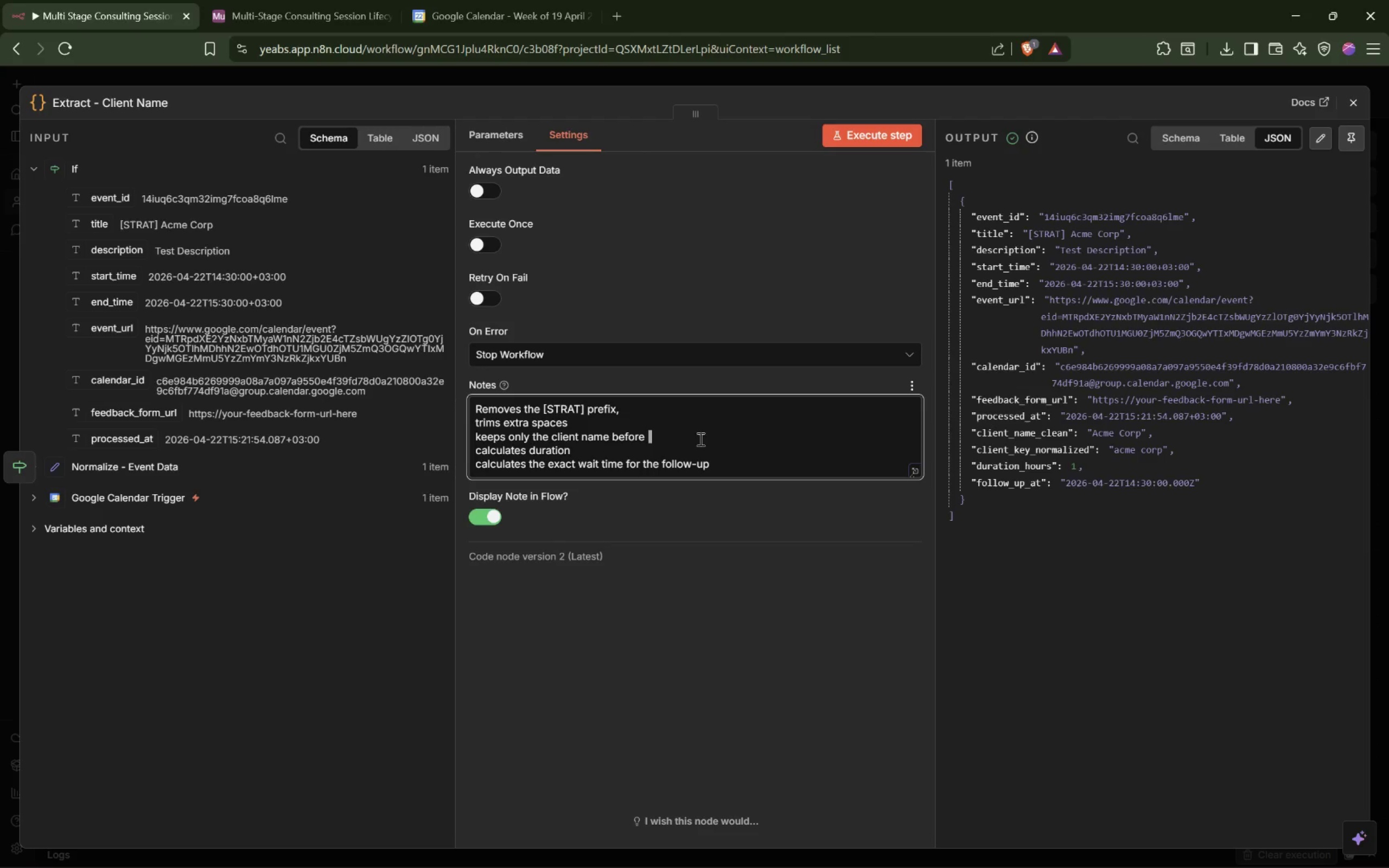 
key(ArrowDown)
 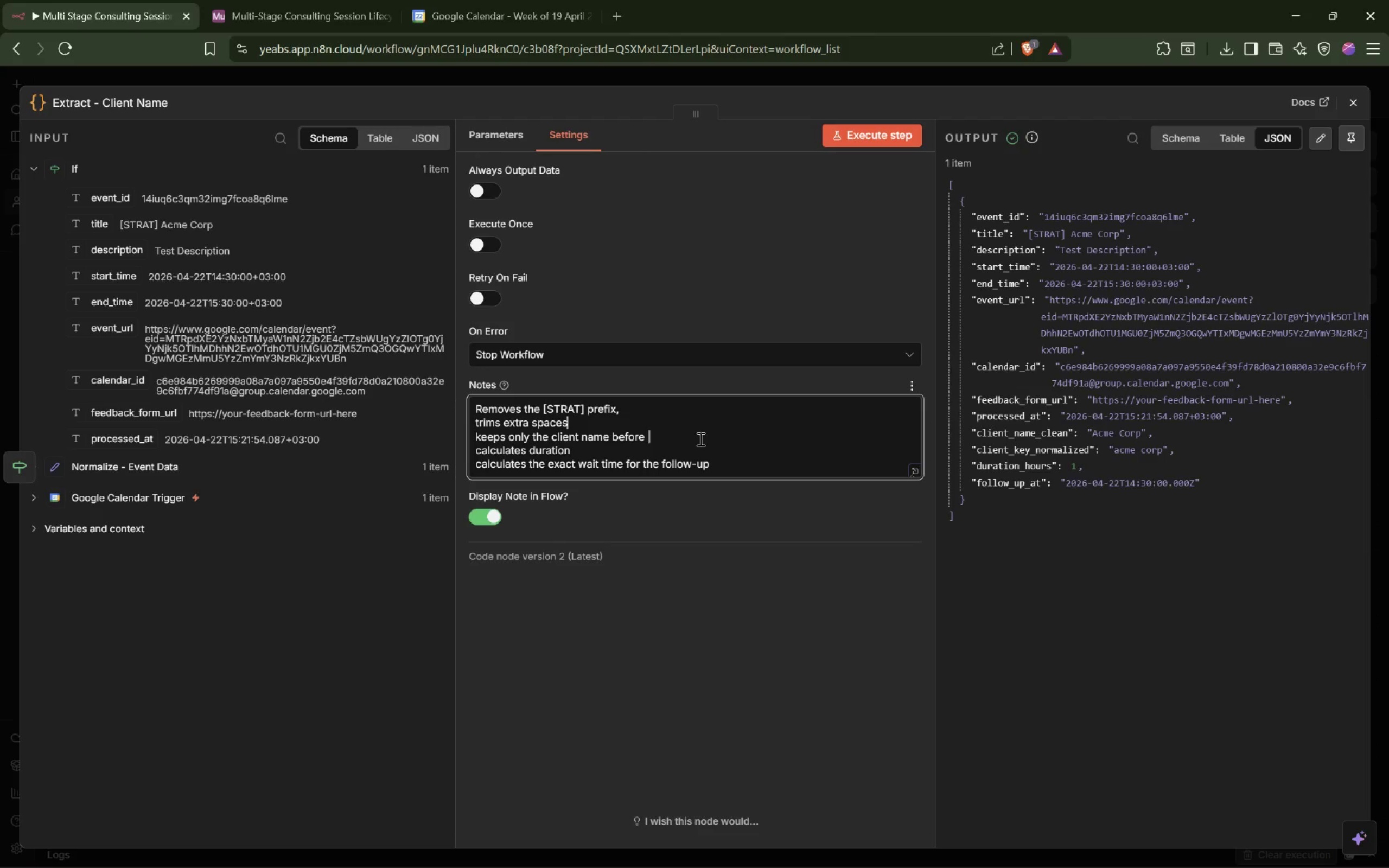 
key(ArrowUp)
 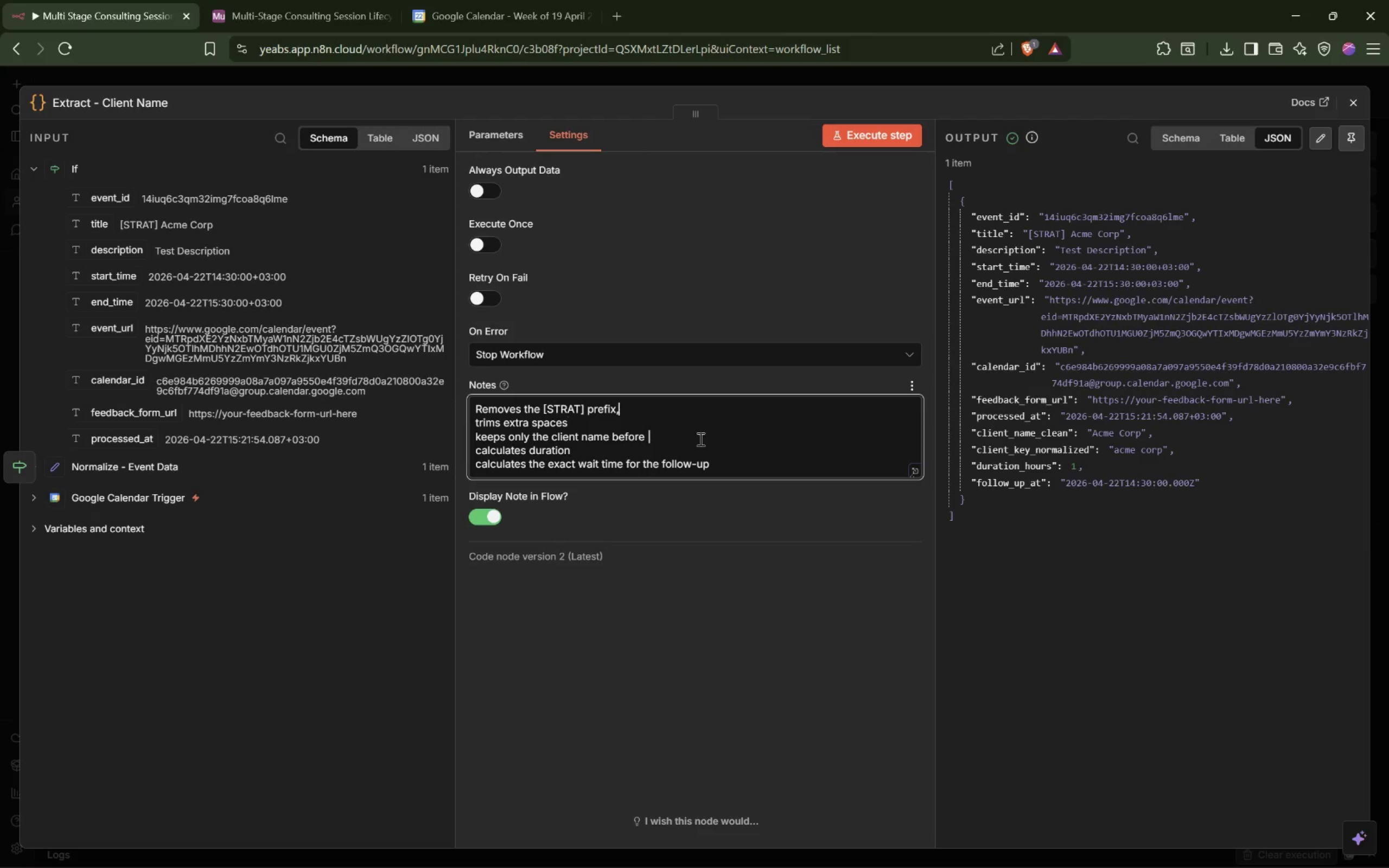 
key(ArrowUp)
 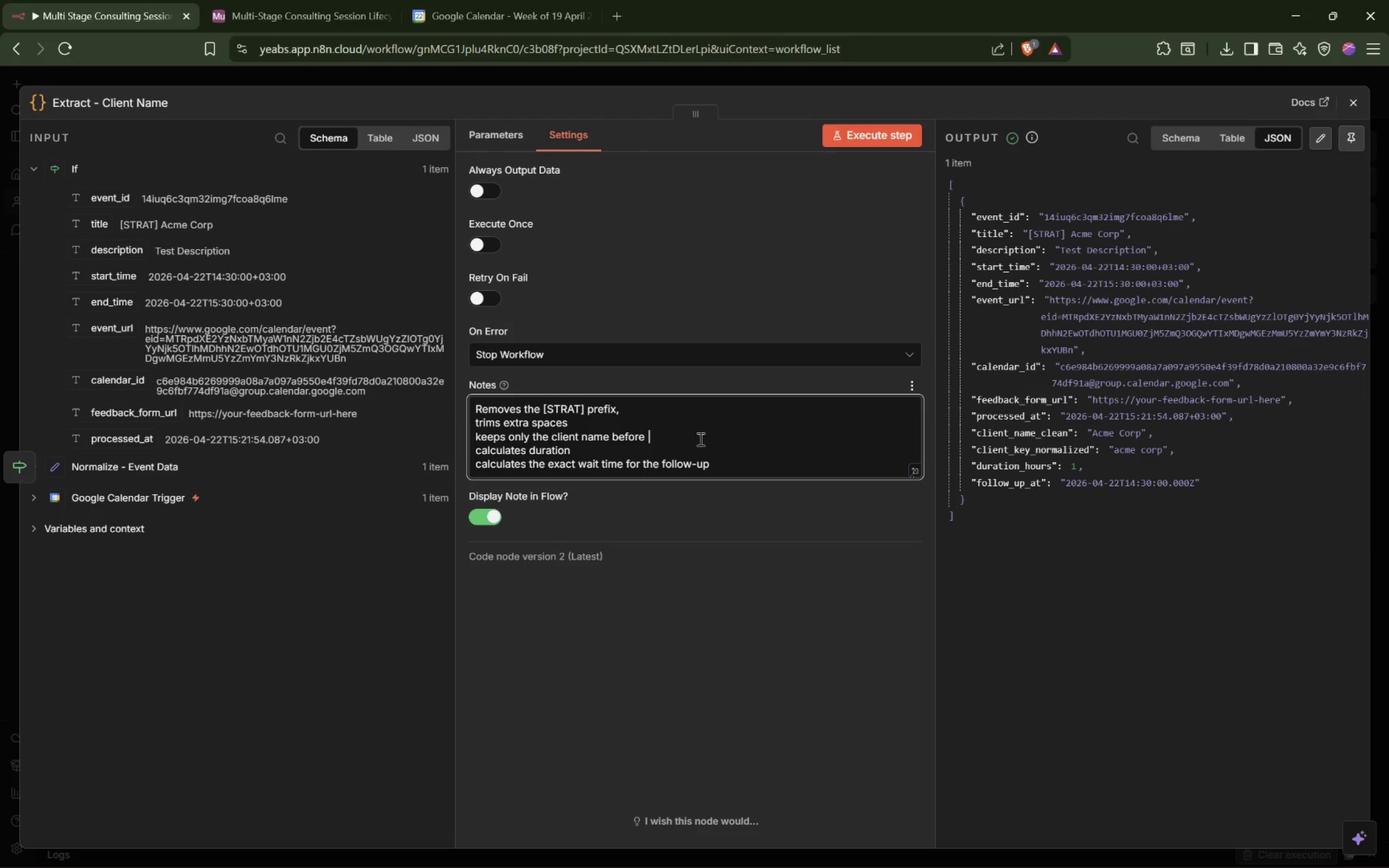 
key(Backspace)
 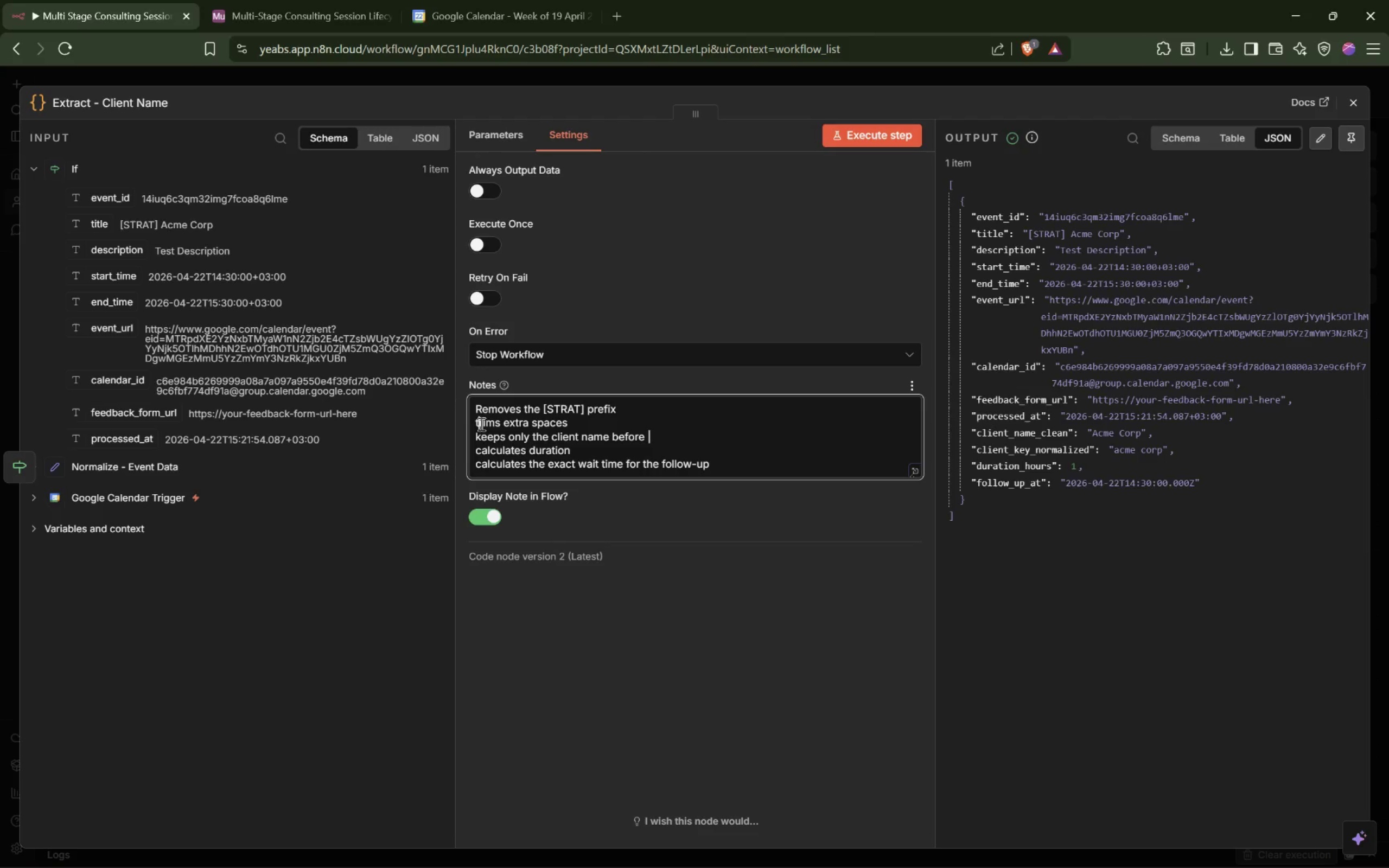 
key(BracketRight)
 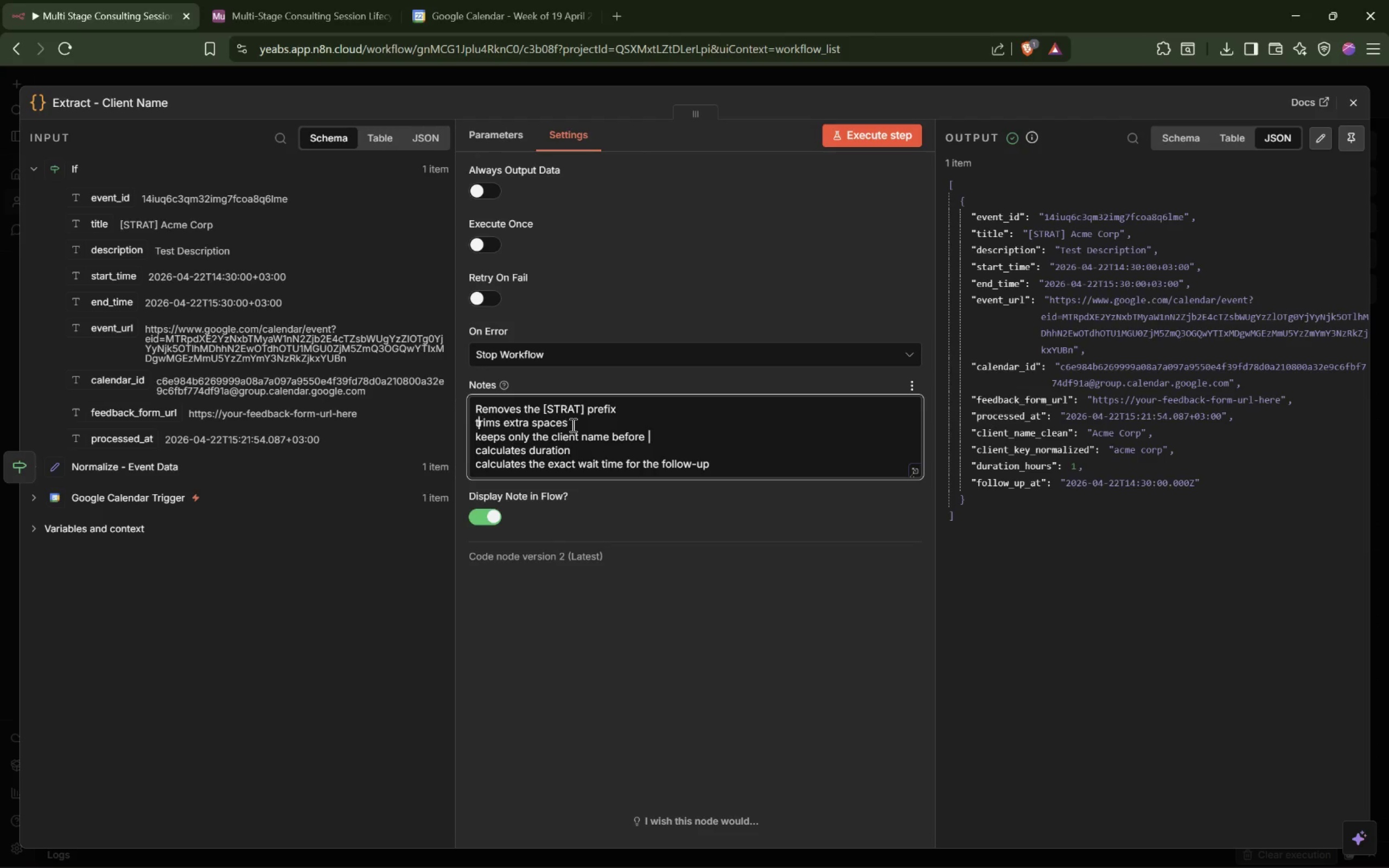 
key(Backspace)
 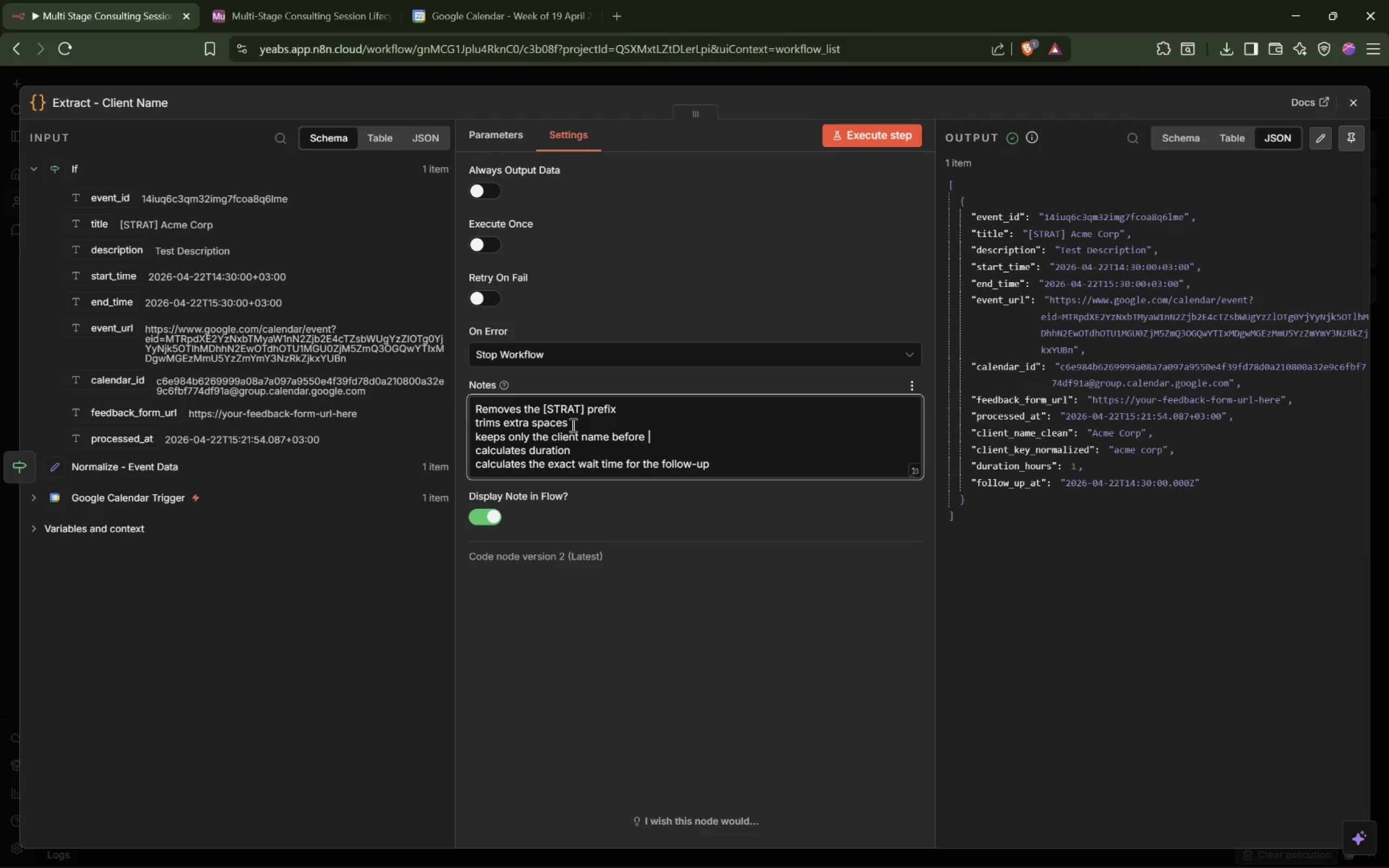 
key(Backspace)
 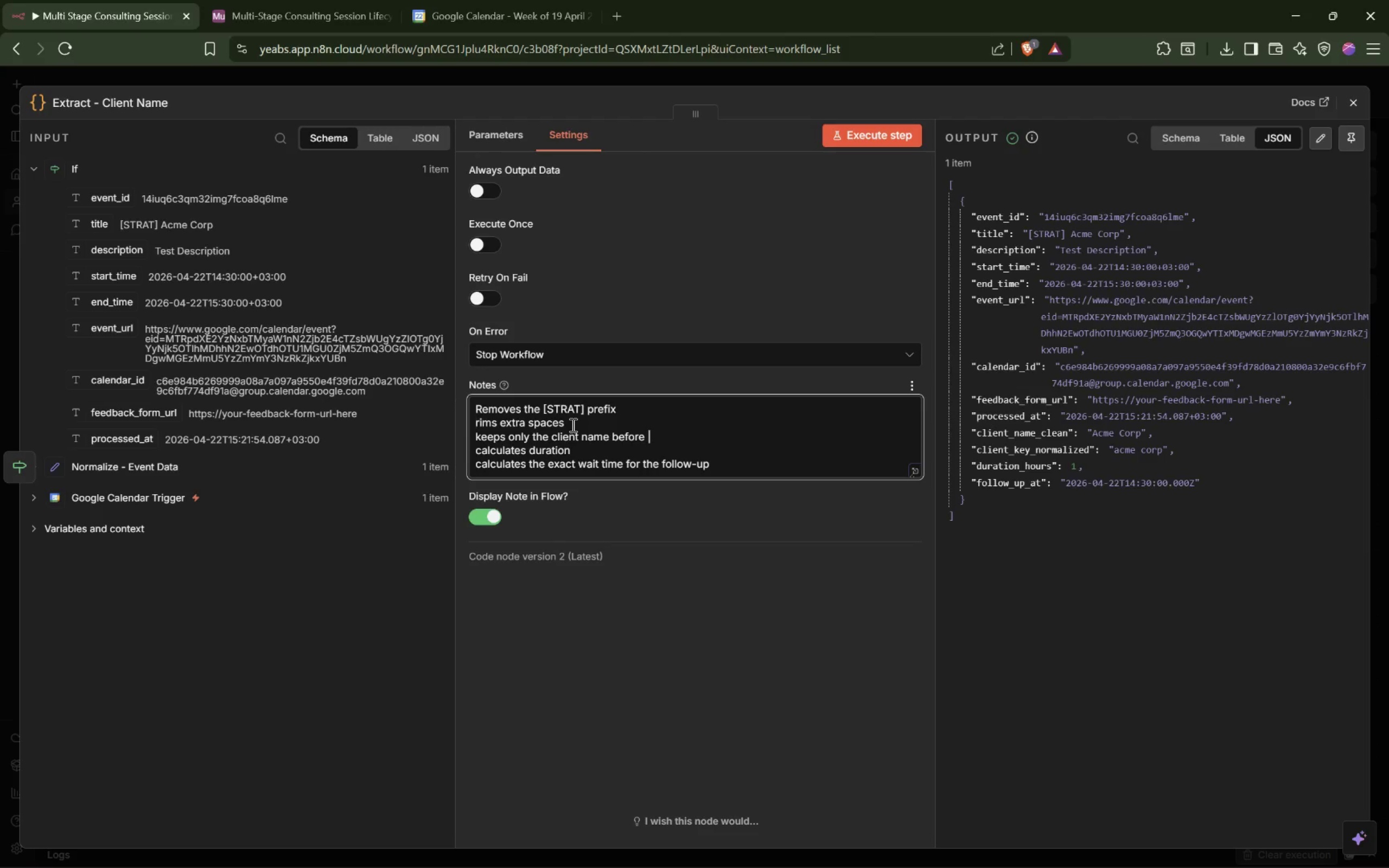 
key(Shift+ShiftRight)
 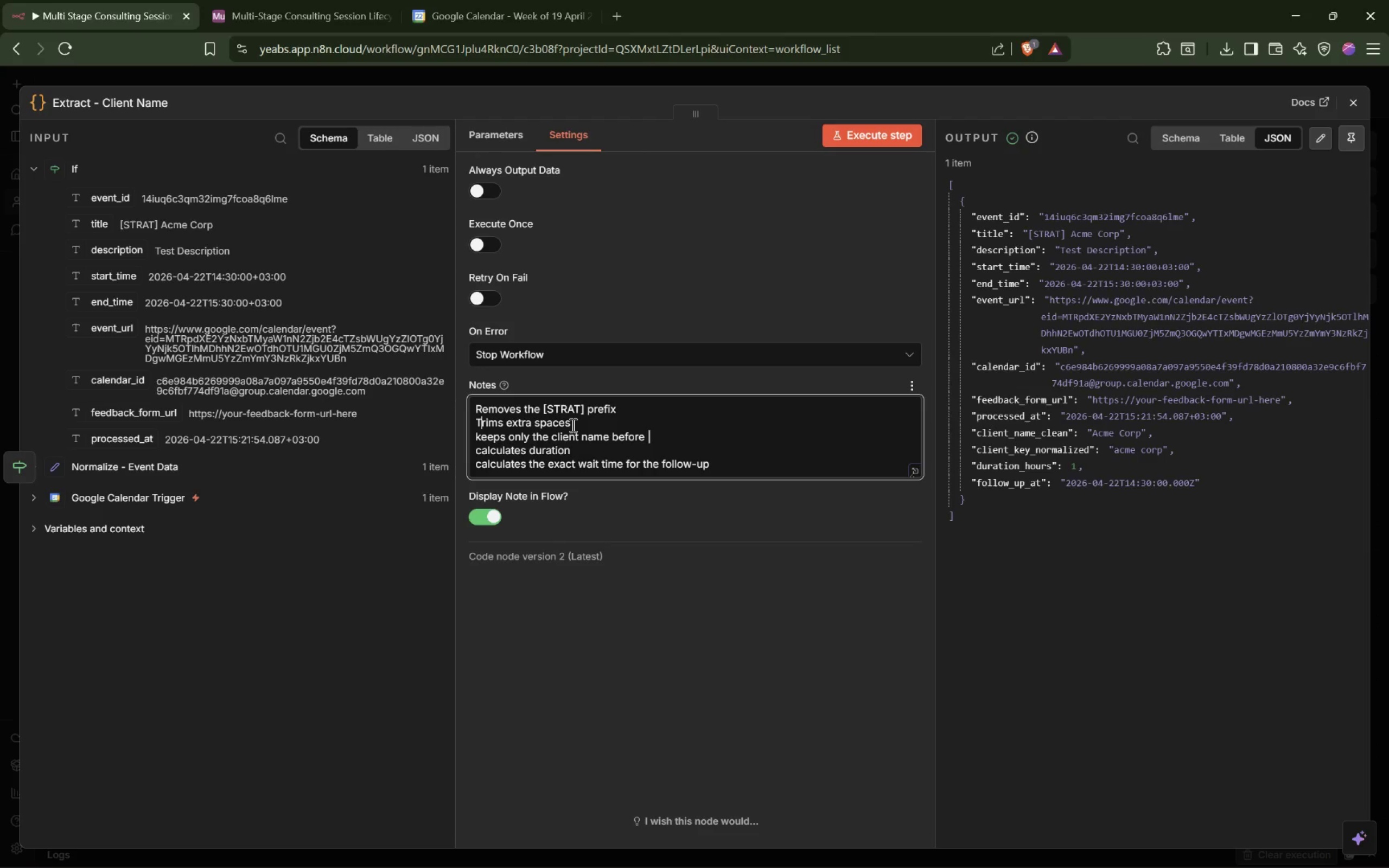 
key(Shift+T)
 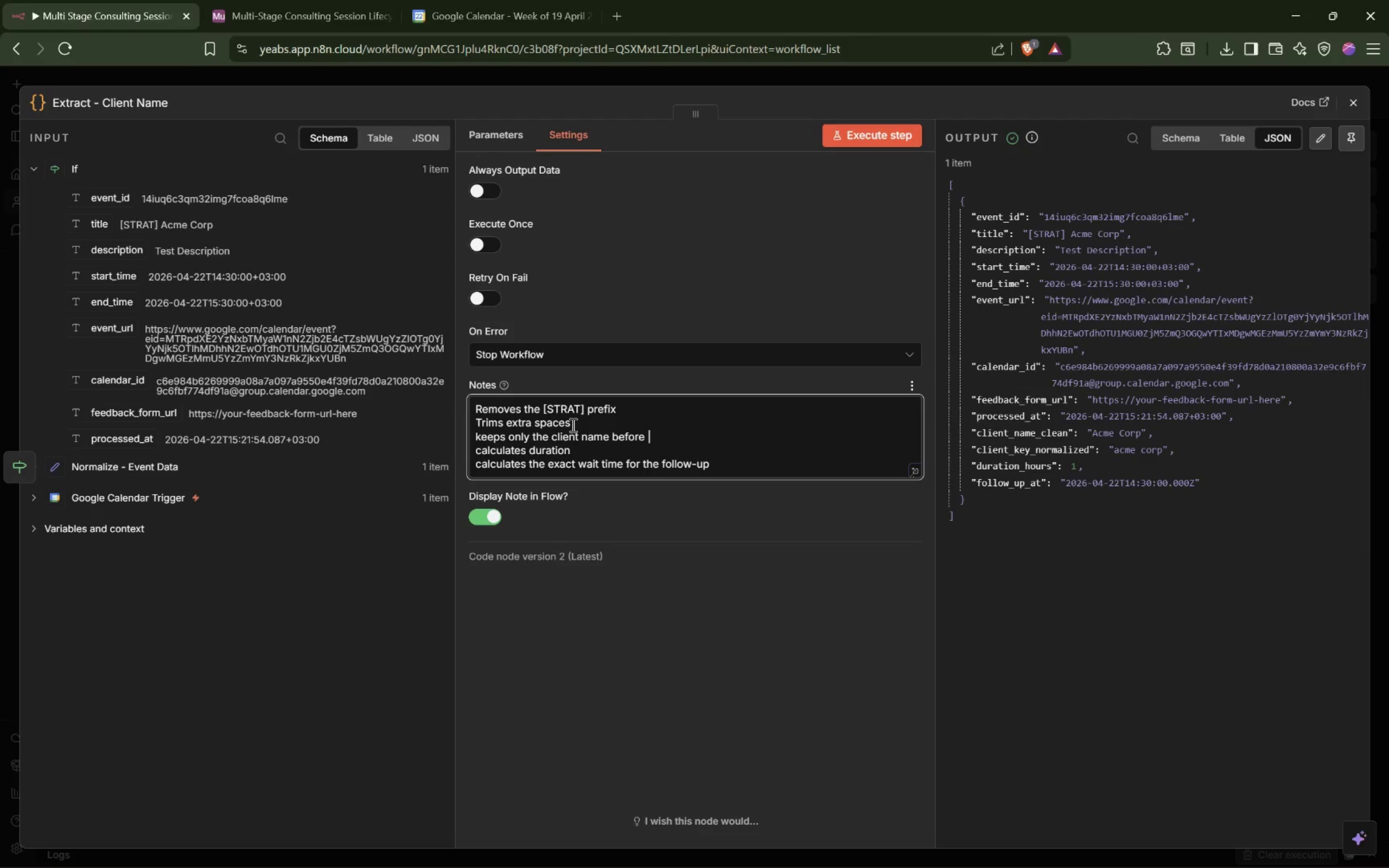 
key(ArrowDown)
 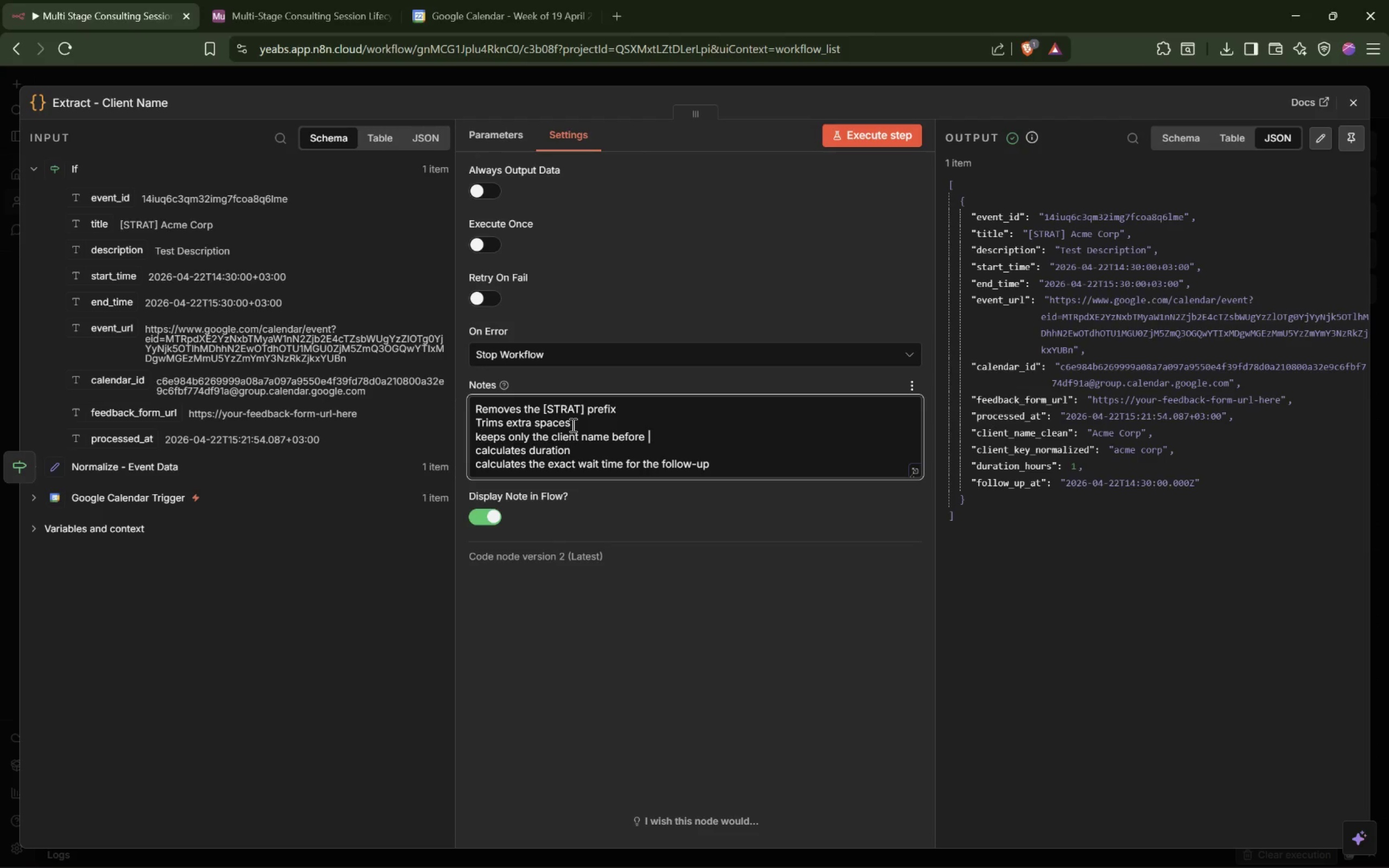 
key(A)
 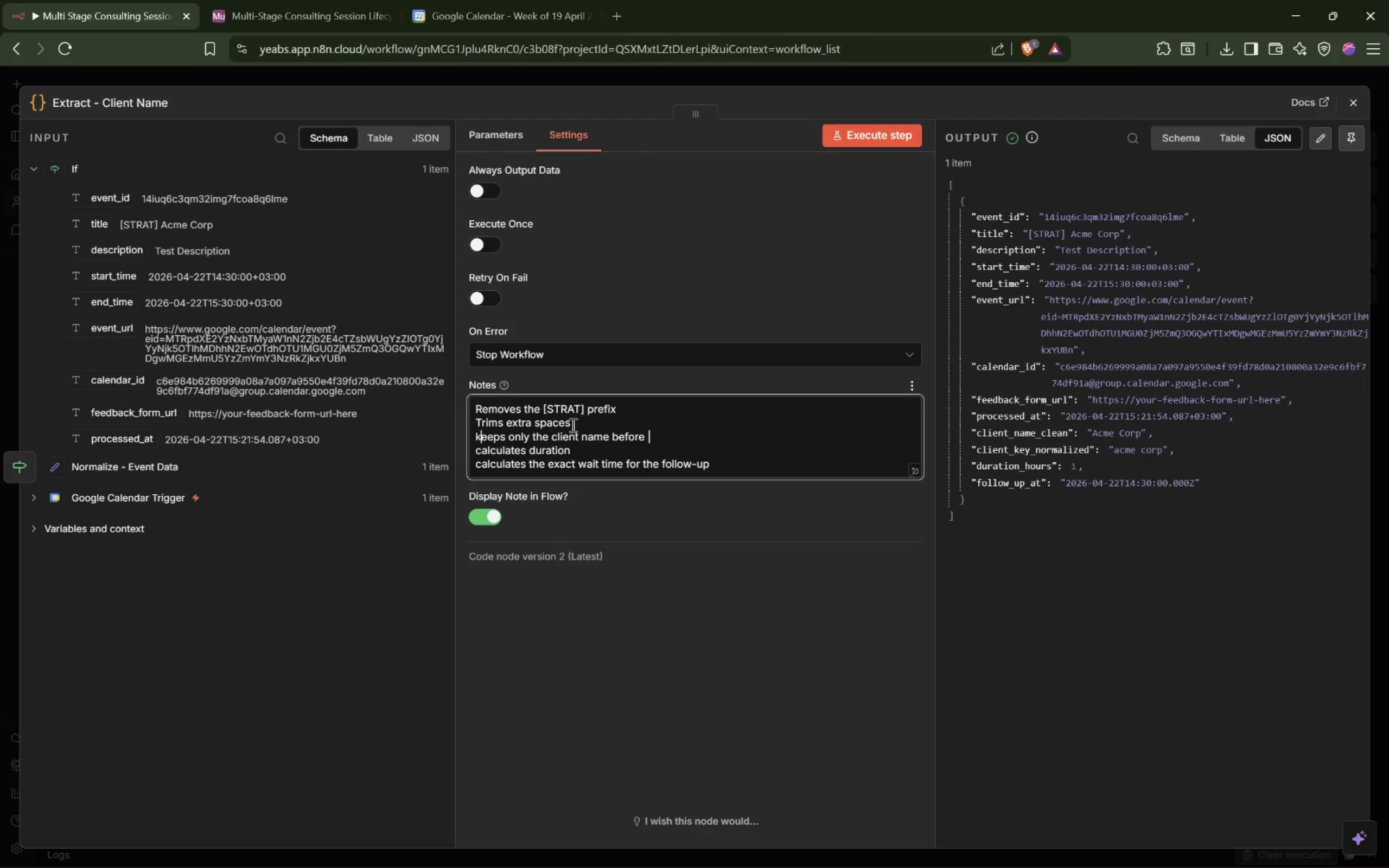 
key(Backspace)
 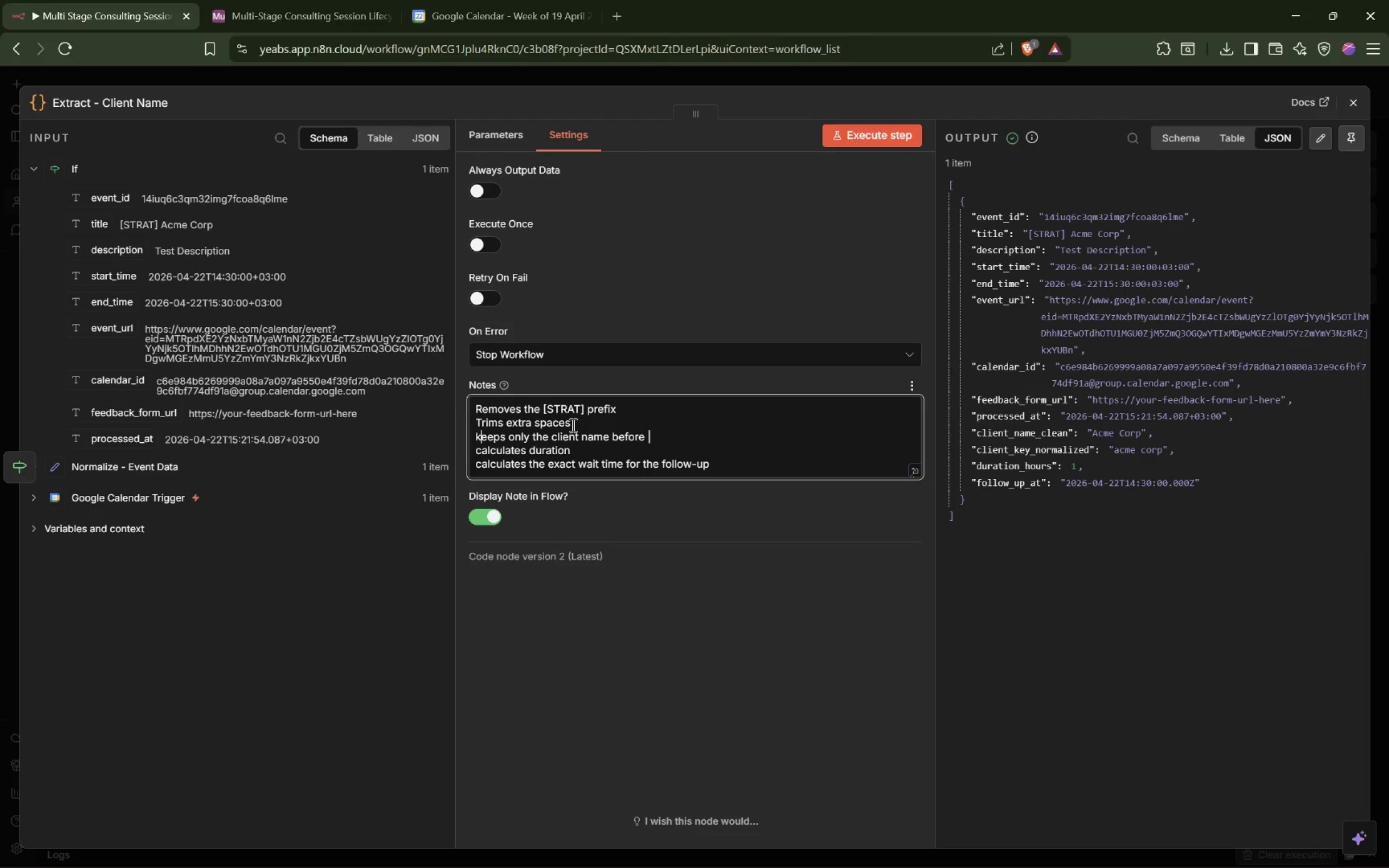 
key(Backspace)
 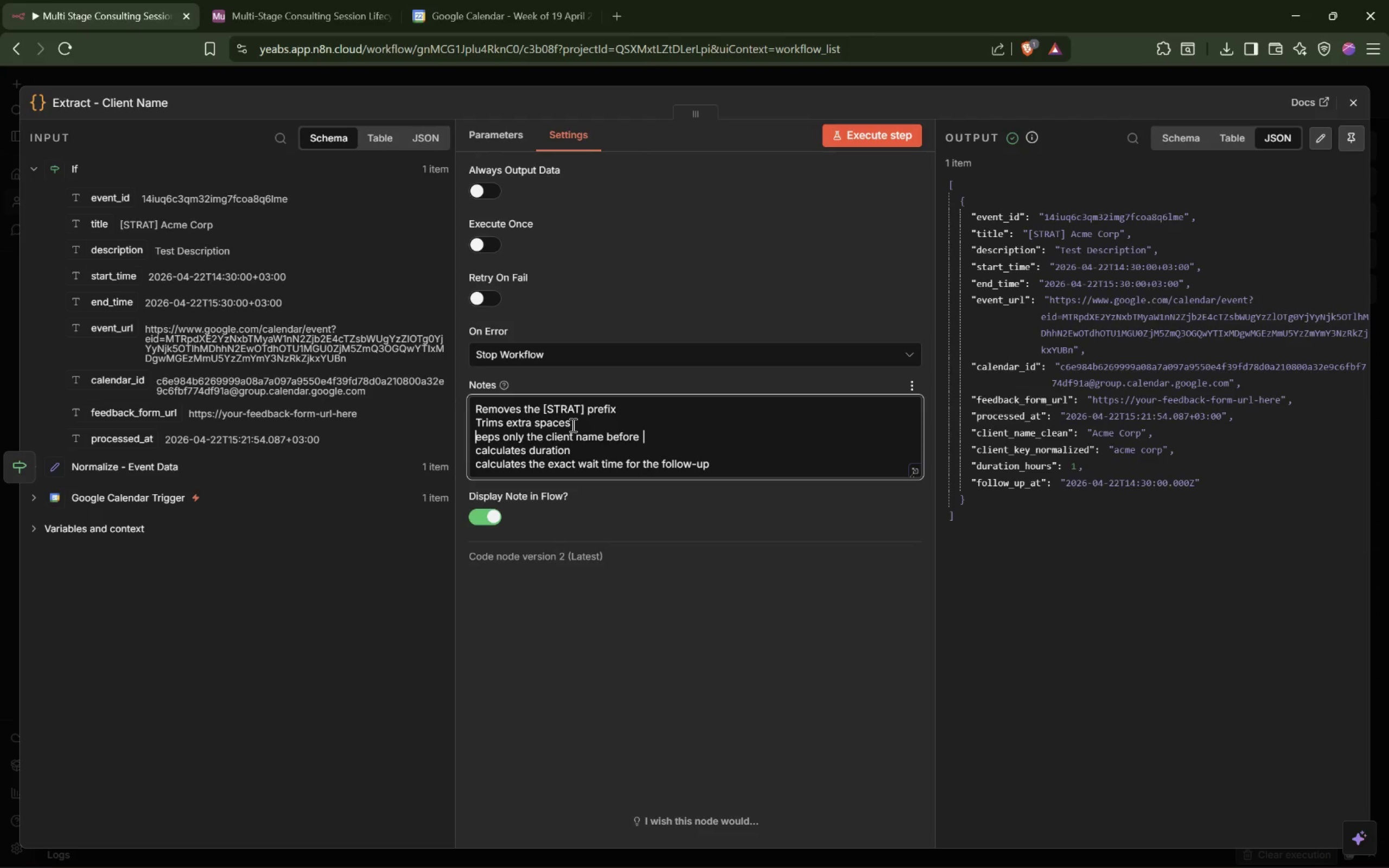 
key(Shift+ShiftLeft)
 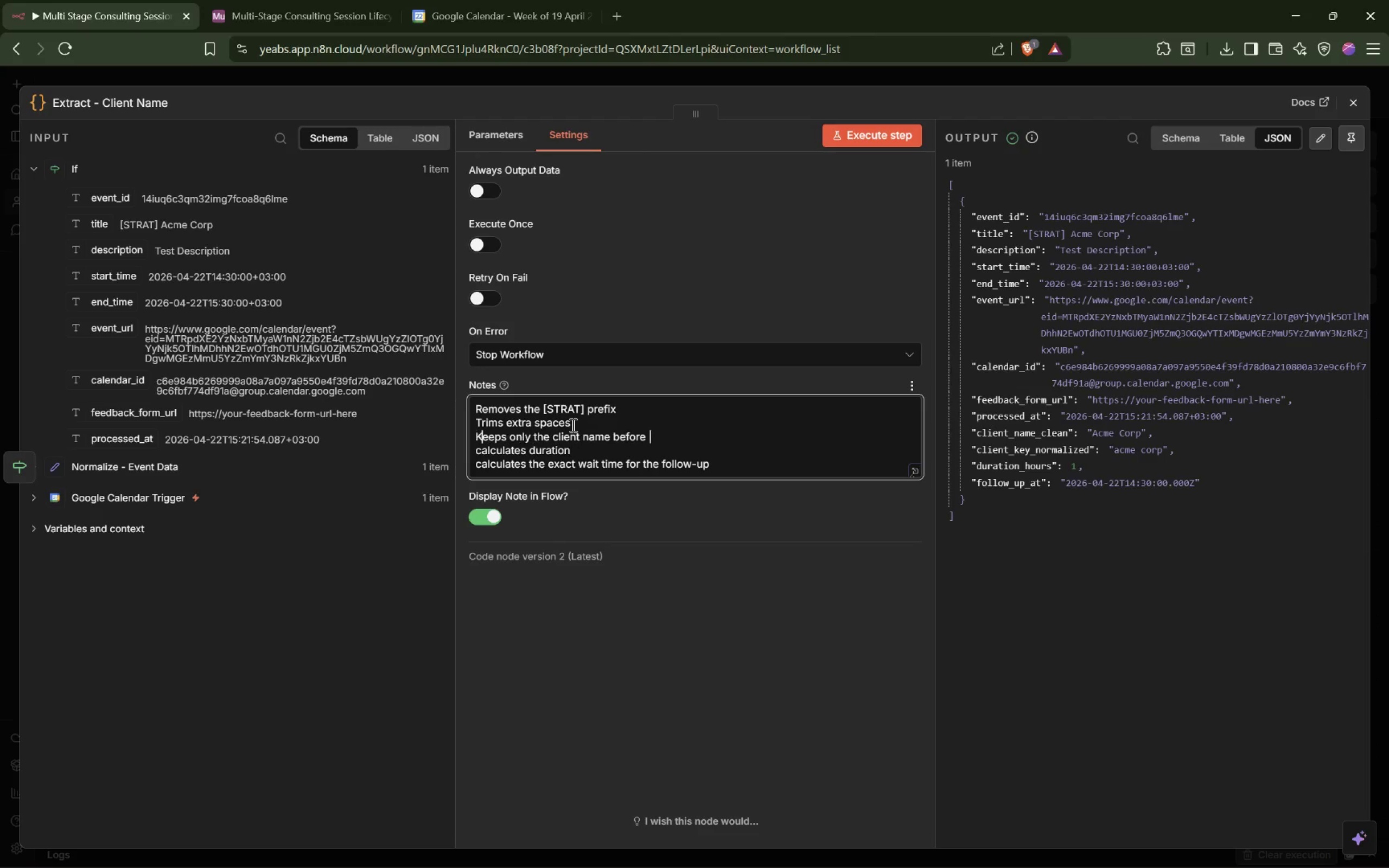 
key(Shift+K)
 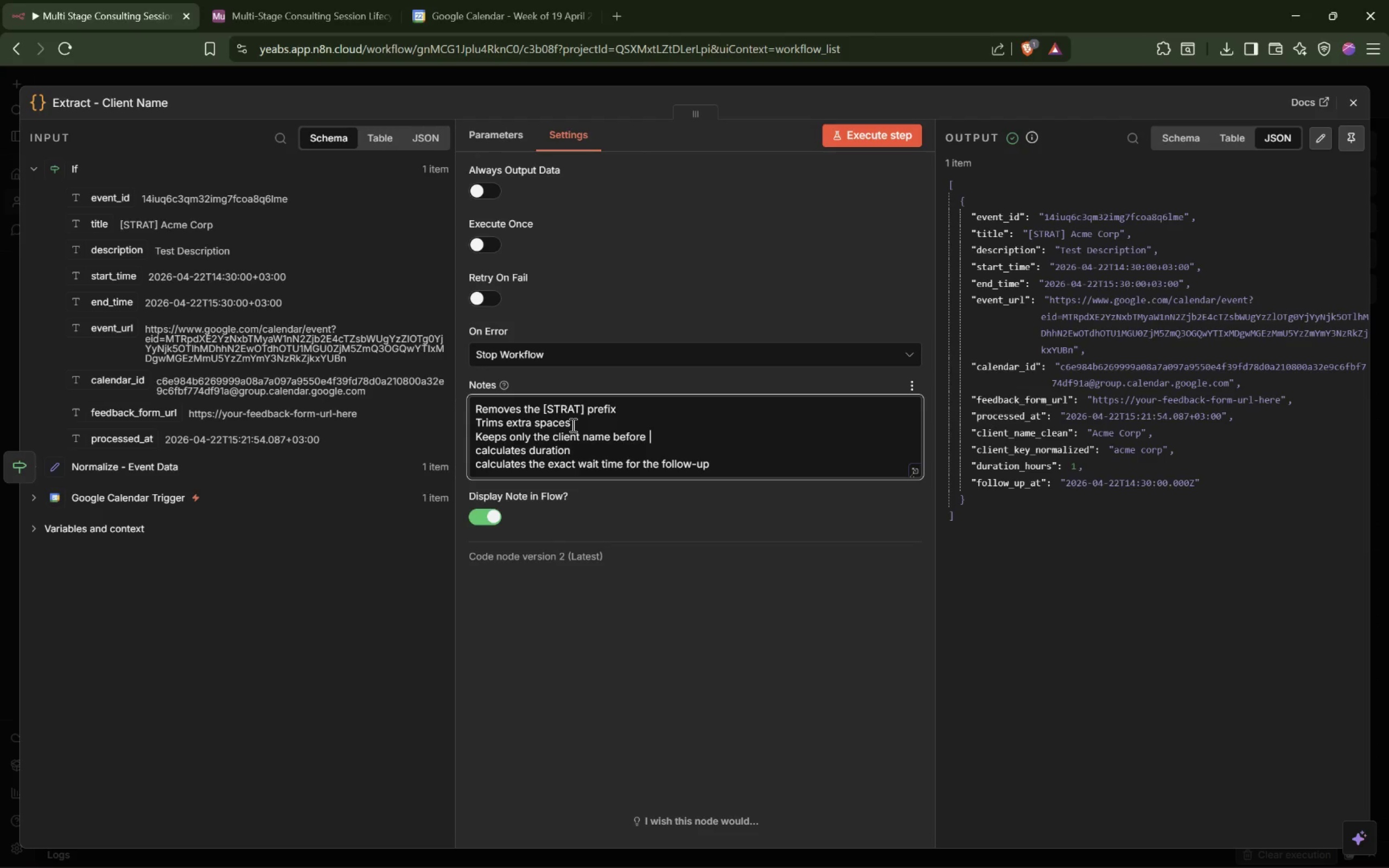 
key(ArrowDown)
 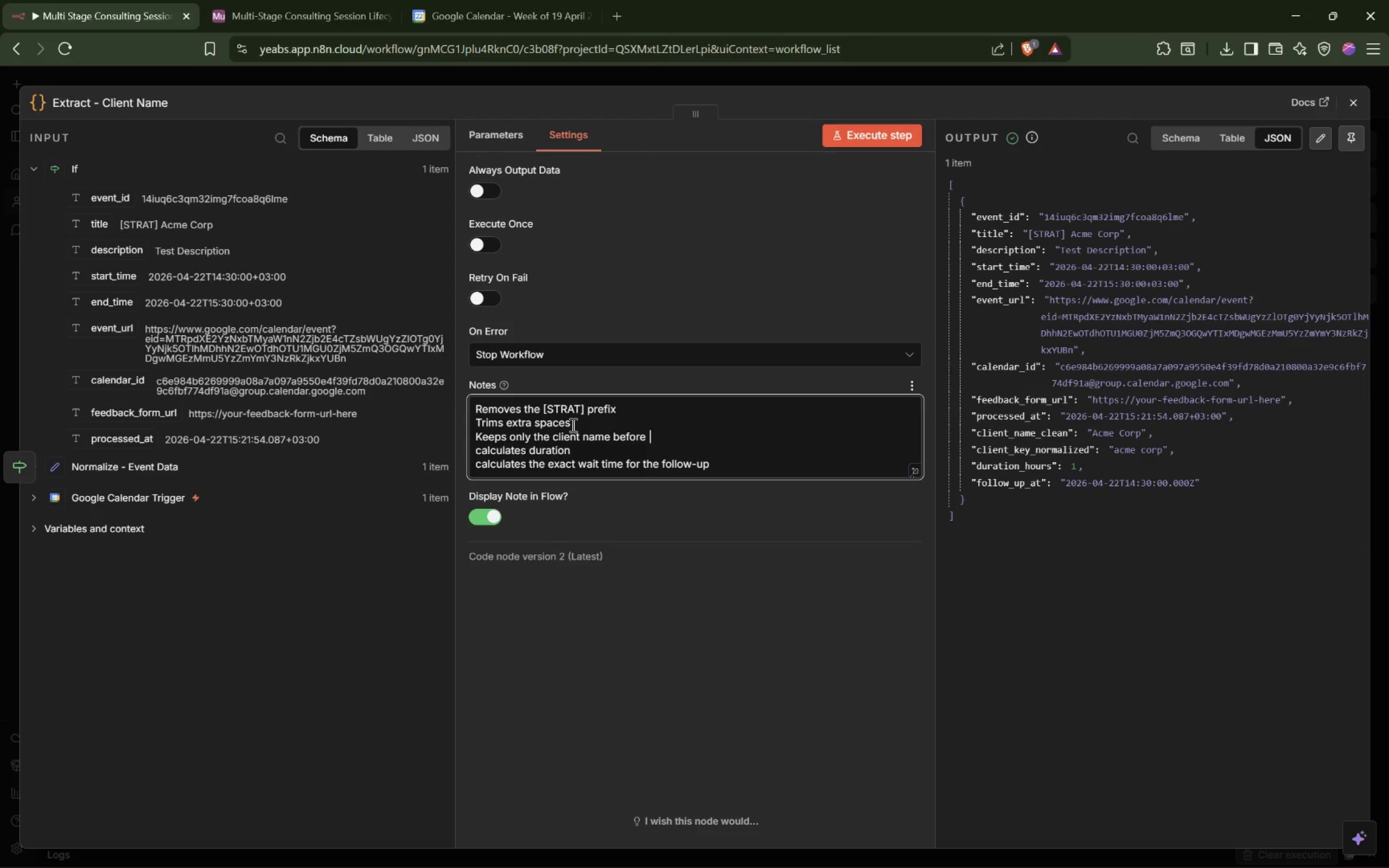 
key(Backspace)
 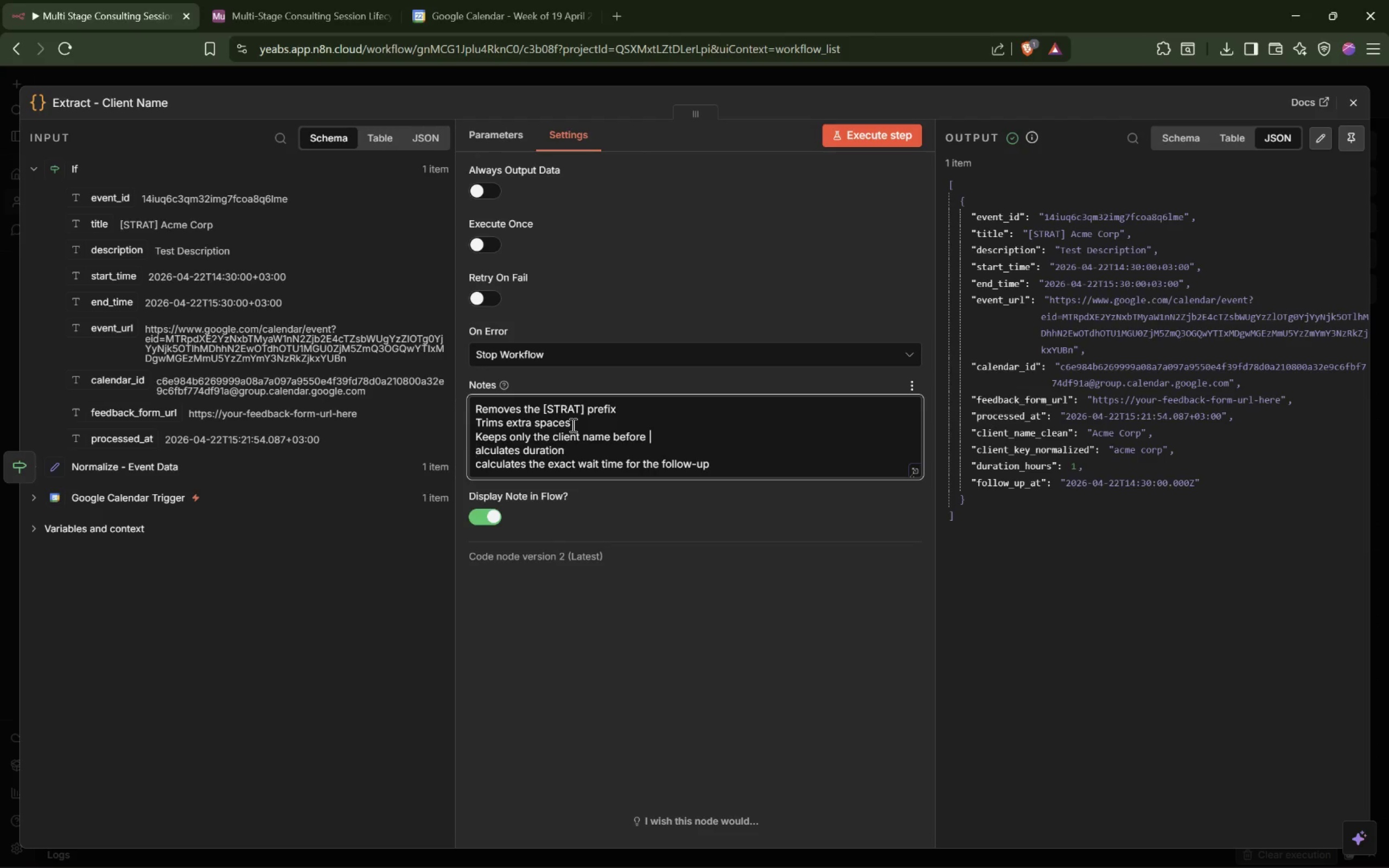 
key(Shift+ShiftRight)
 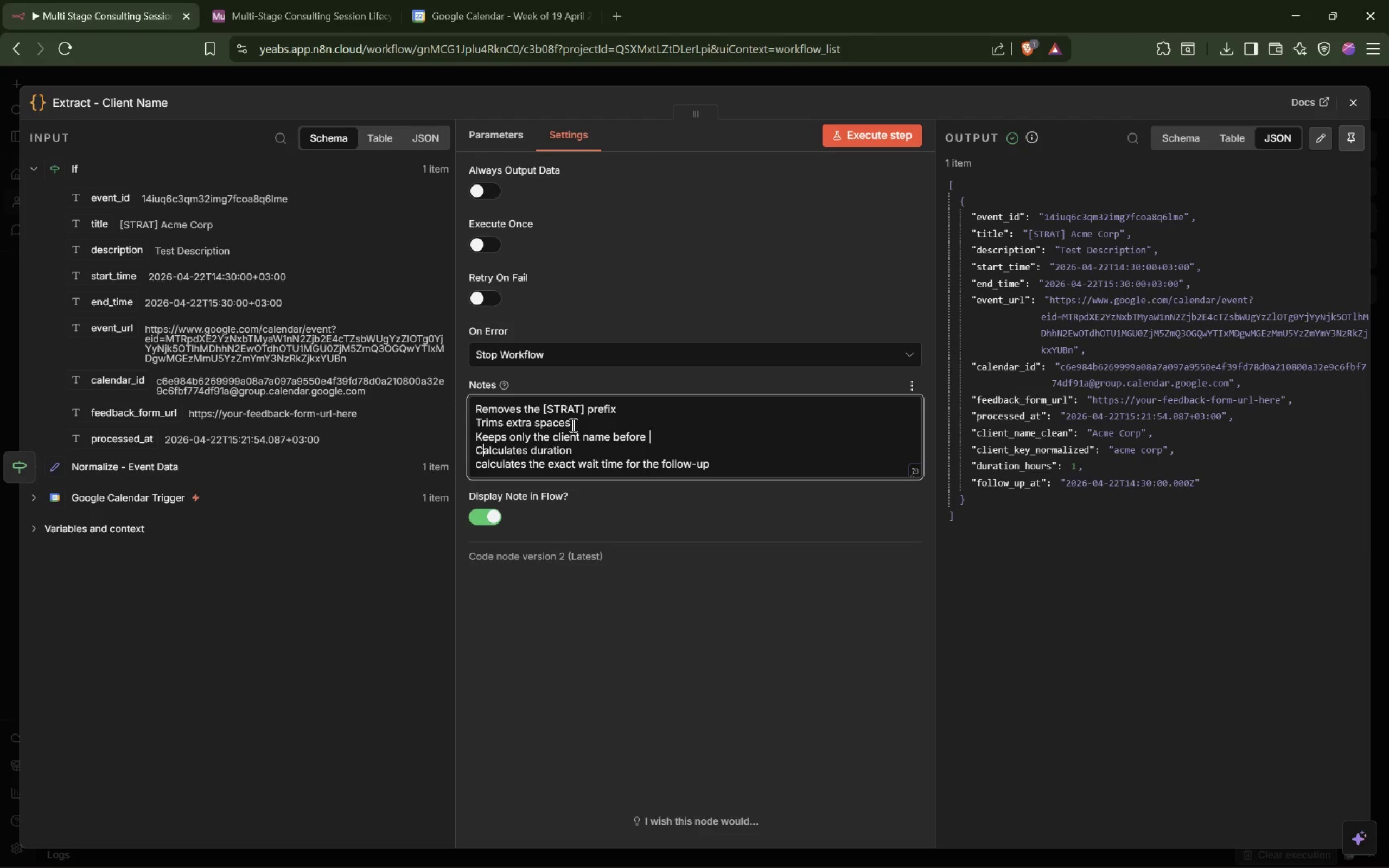 
key(Shift+C)
 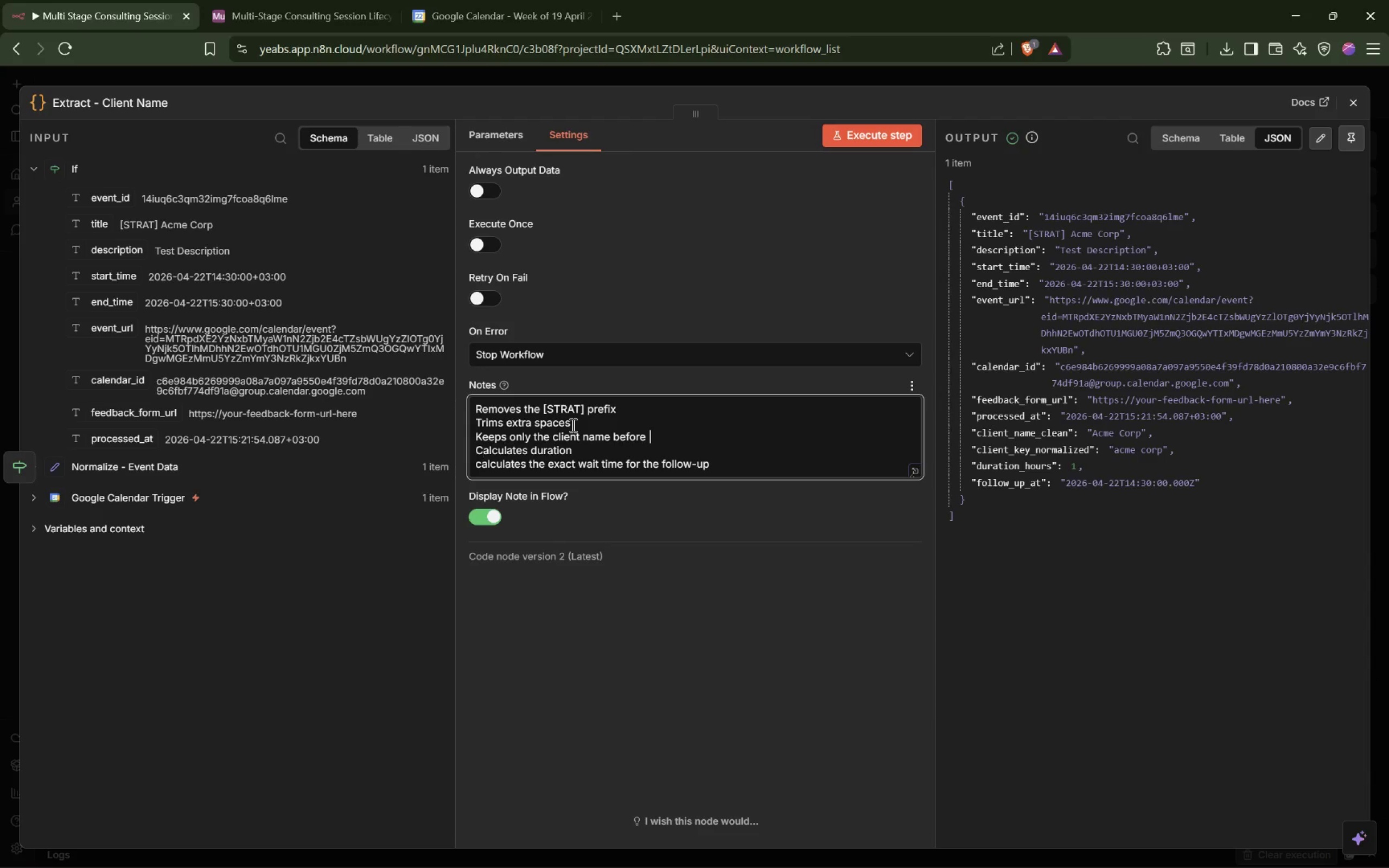 
key(ArrowDown)
 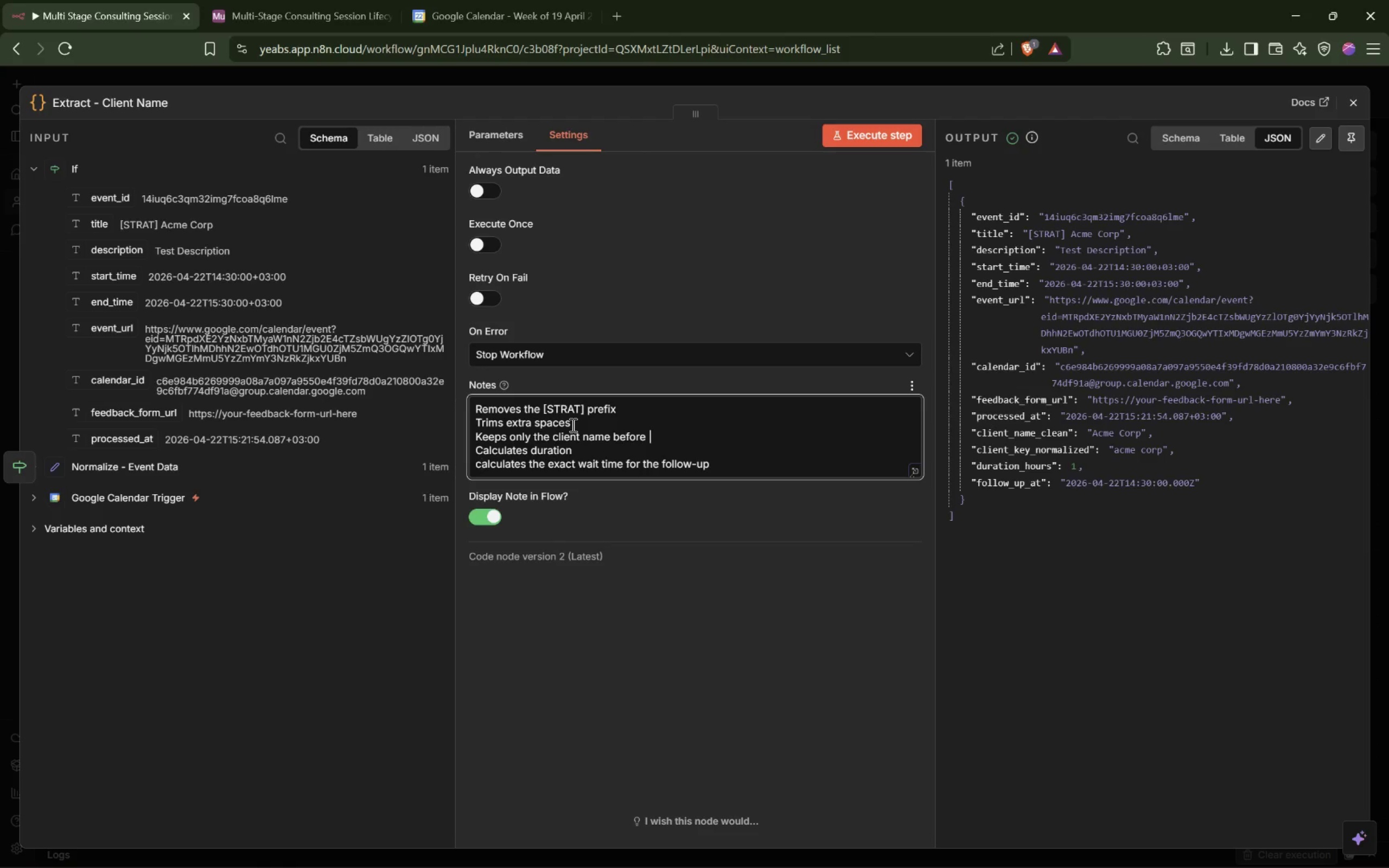 
key(Backspace)
 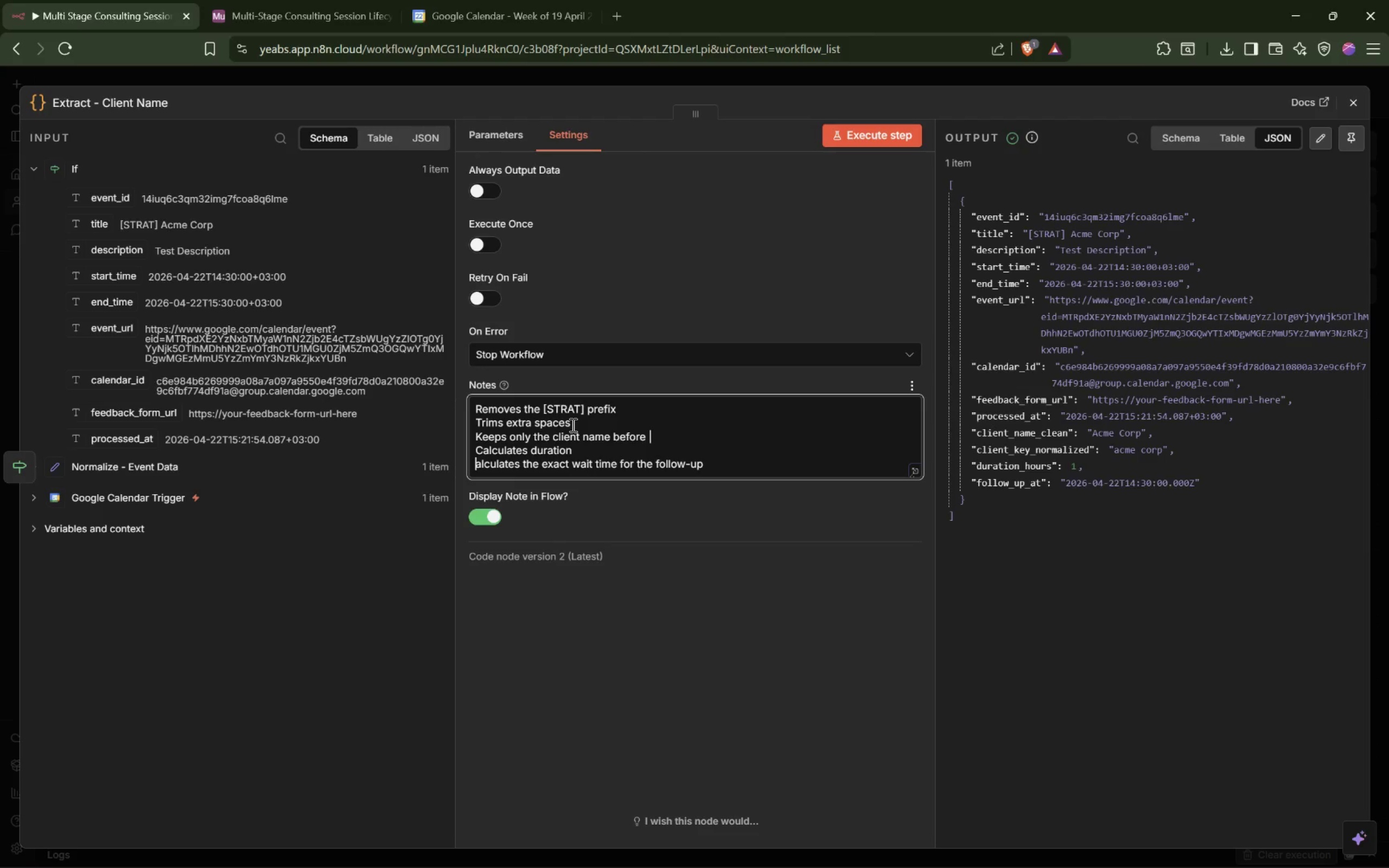 
key(Shift+ShiftRight)
 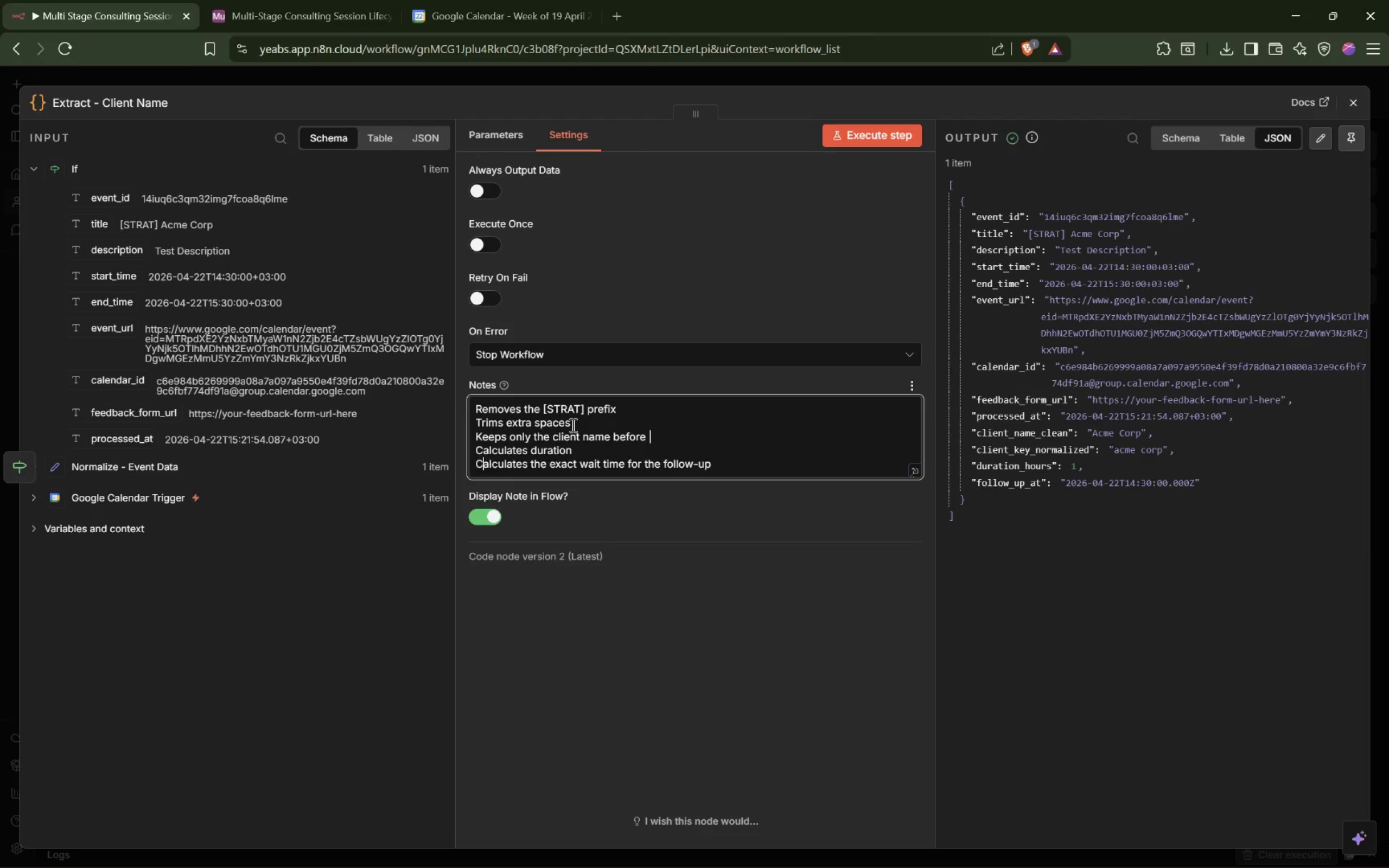 
key(Shift+C)
 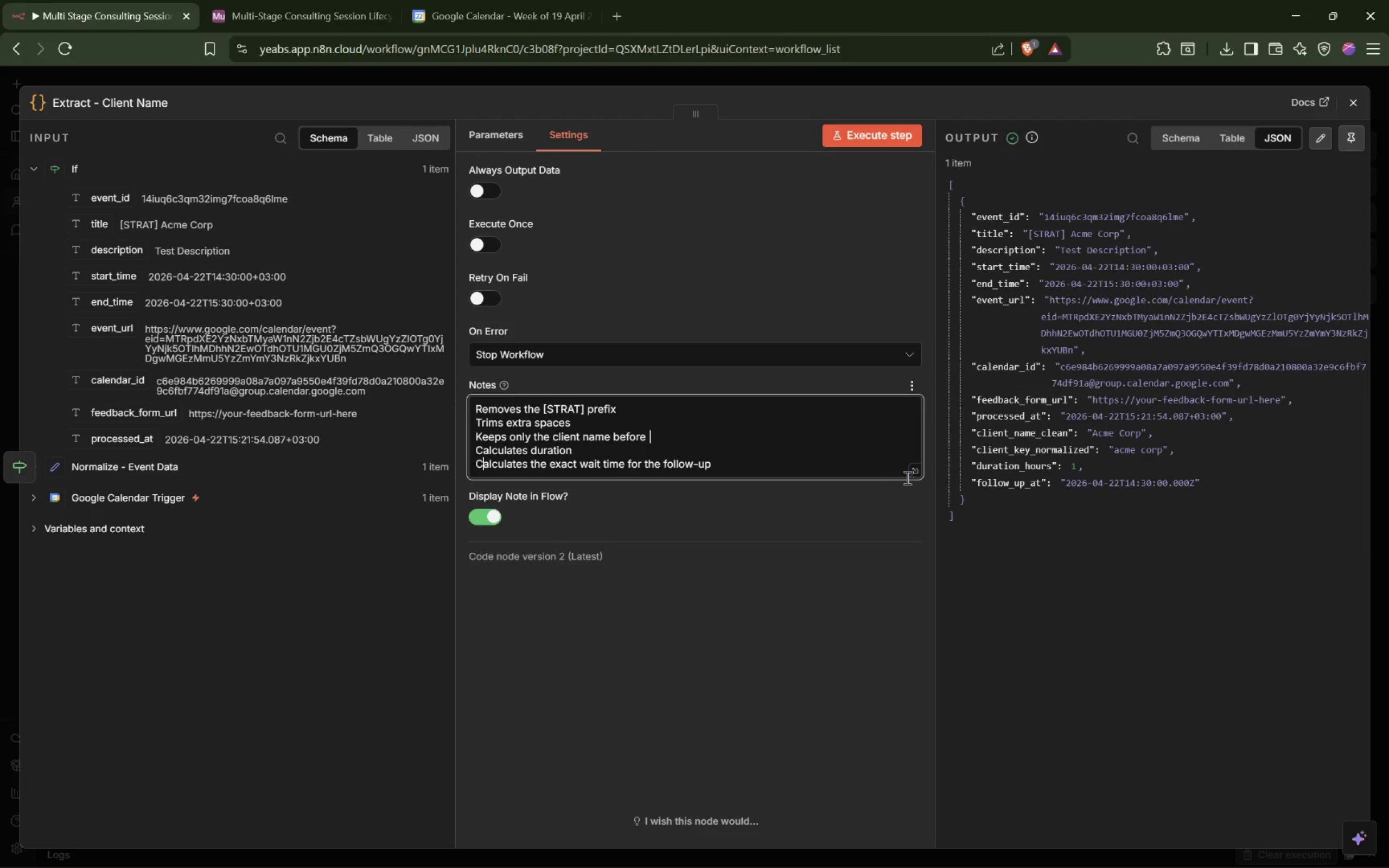 
wait(6.99)
 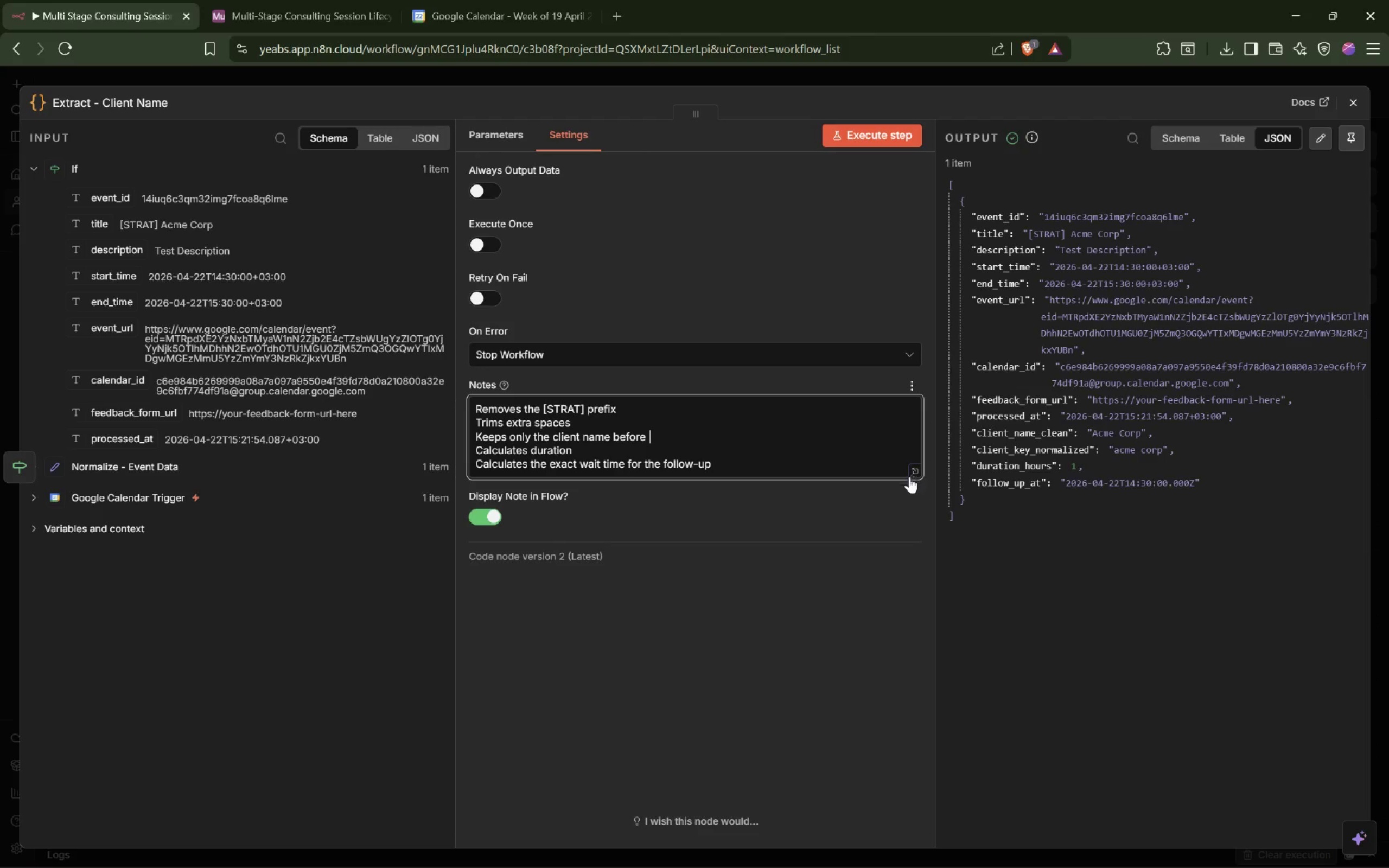 
left_click_drag(start_coordinate=[907, 475], to_coordinate=[928, 581])
 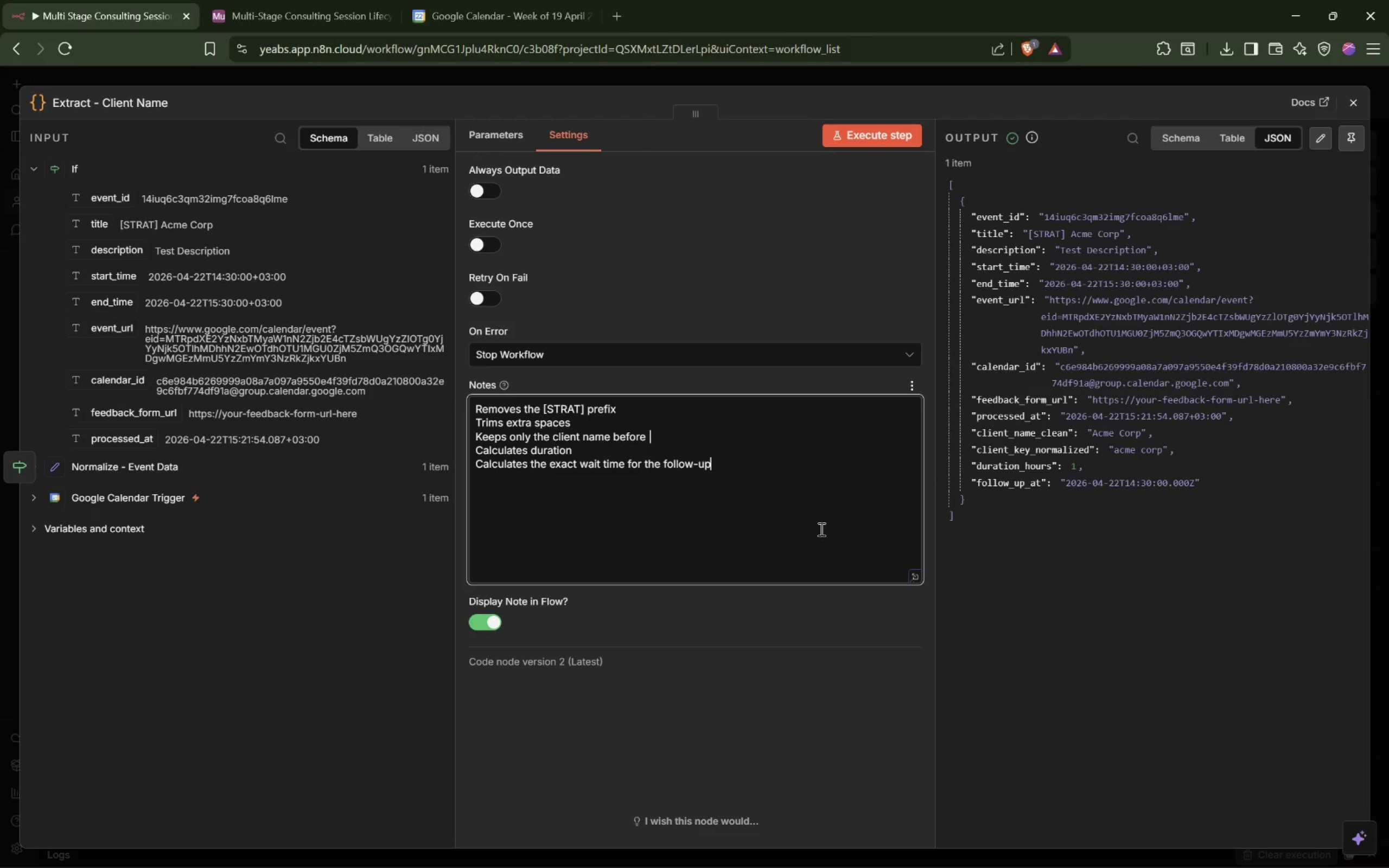 
key(Control+ControlLeft)
 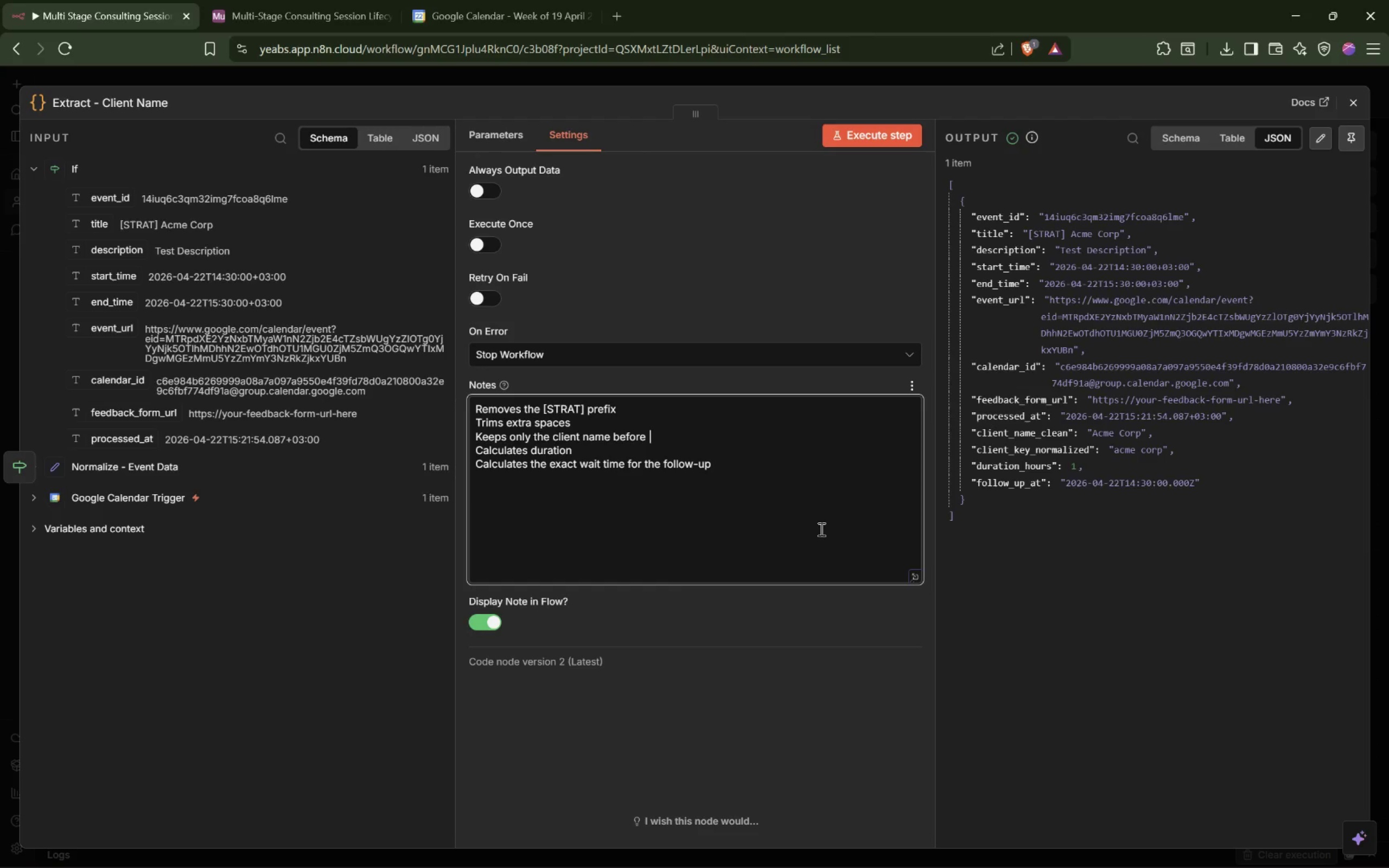 
key(Control+S)
 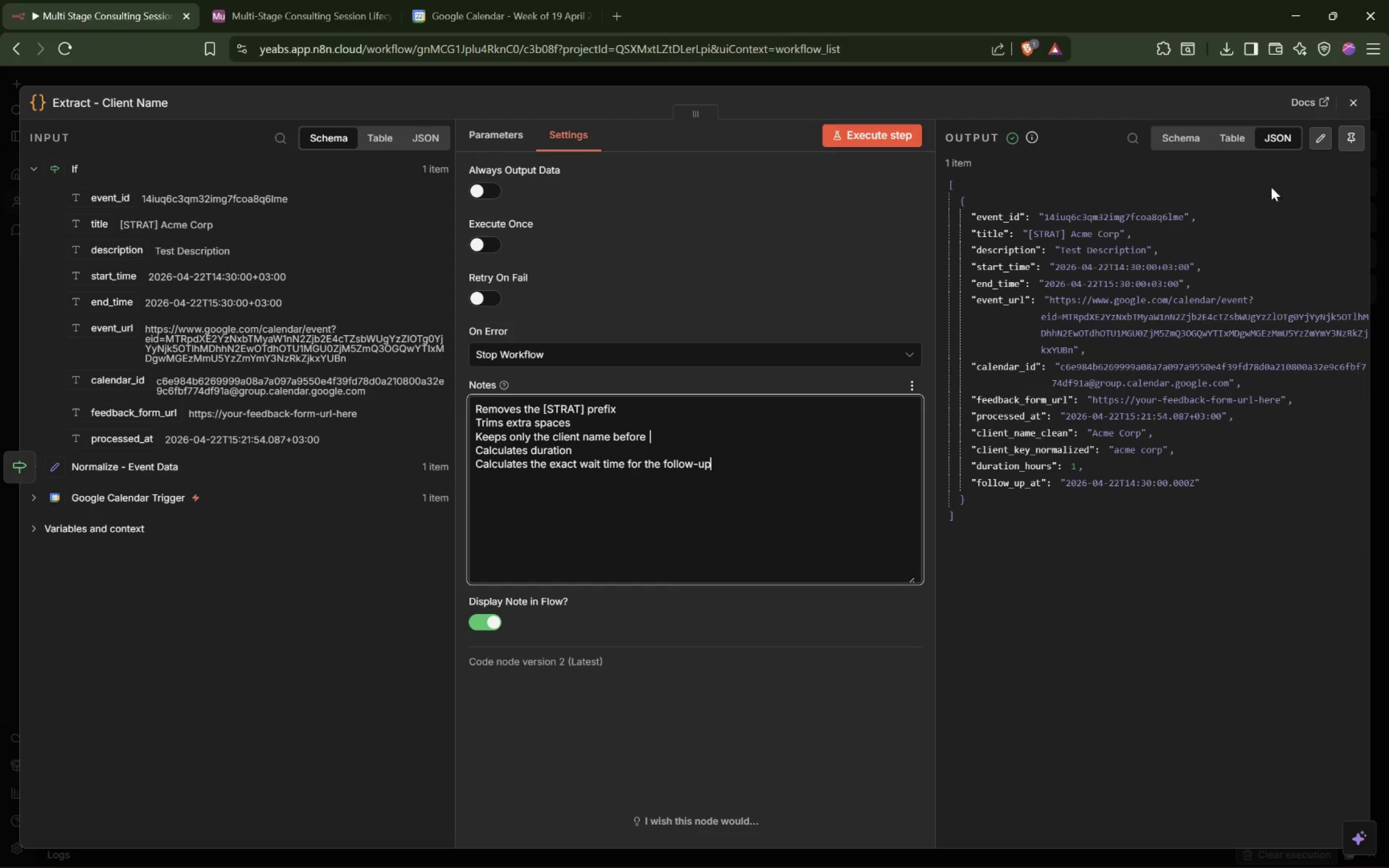 
left_click([794, 219])
 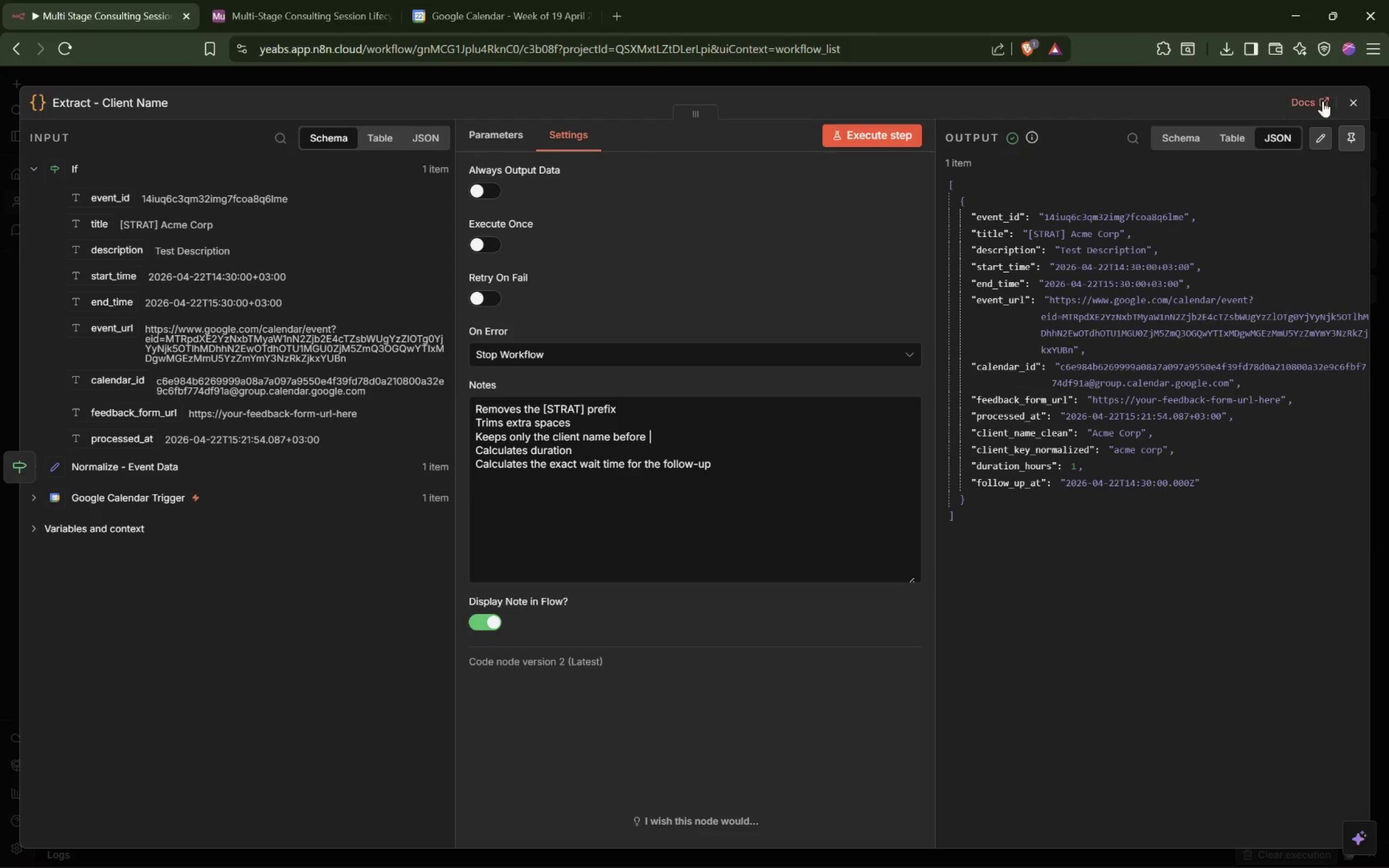 
left_click([1353, 99])
 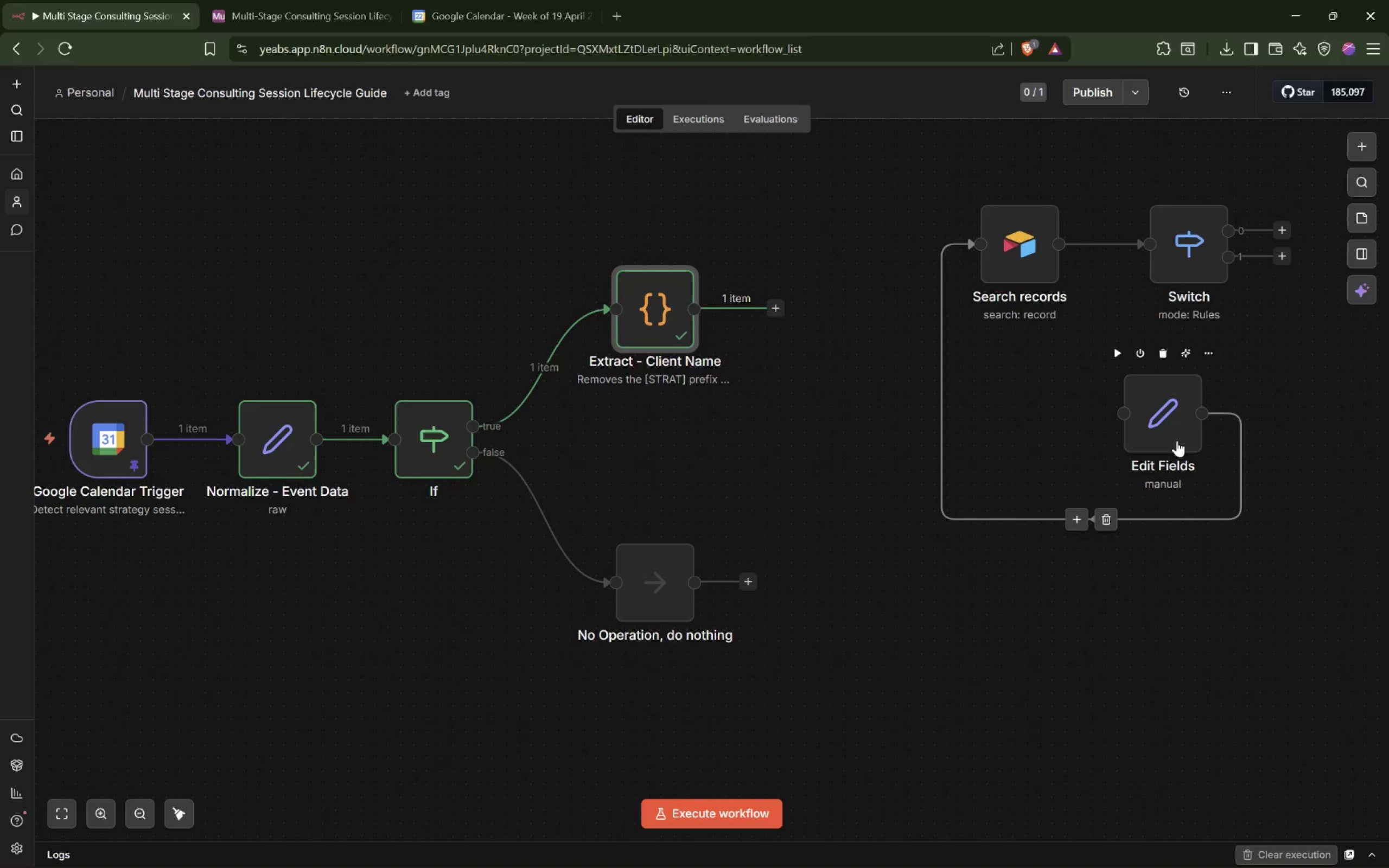 
left_click_drag(start_coordinate=[1177, 439], to_coordinate=[879, 269])
 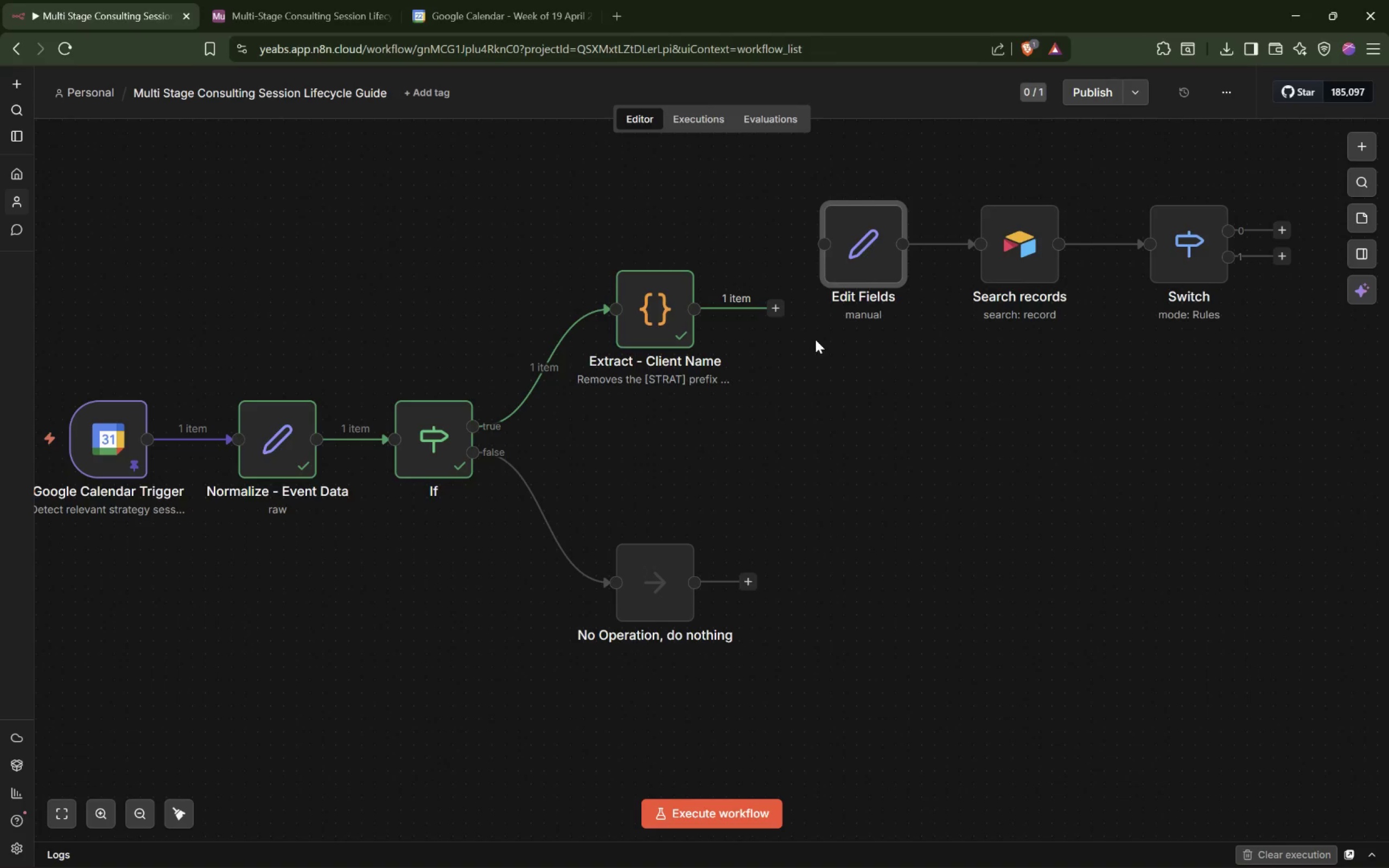 
left_click_drag(start_coordinate=[810, 344], to_coordinate=[1347, 154])
 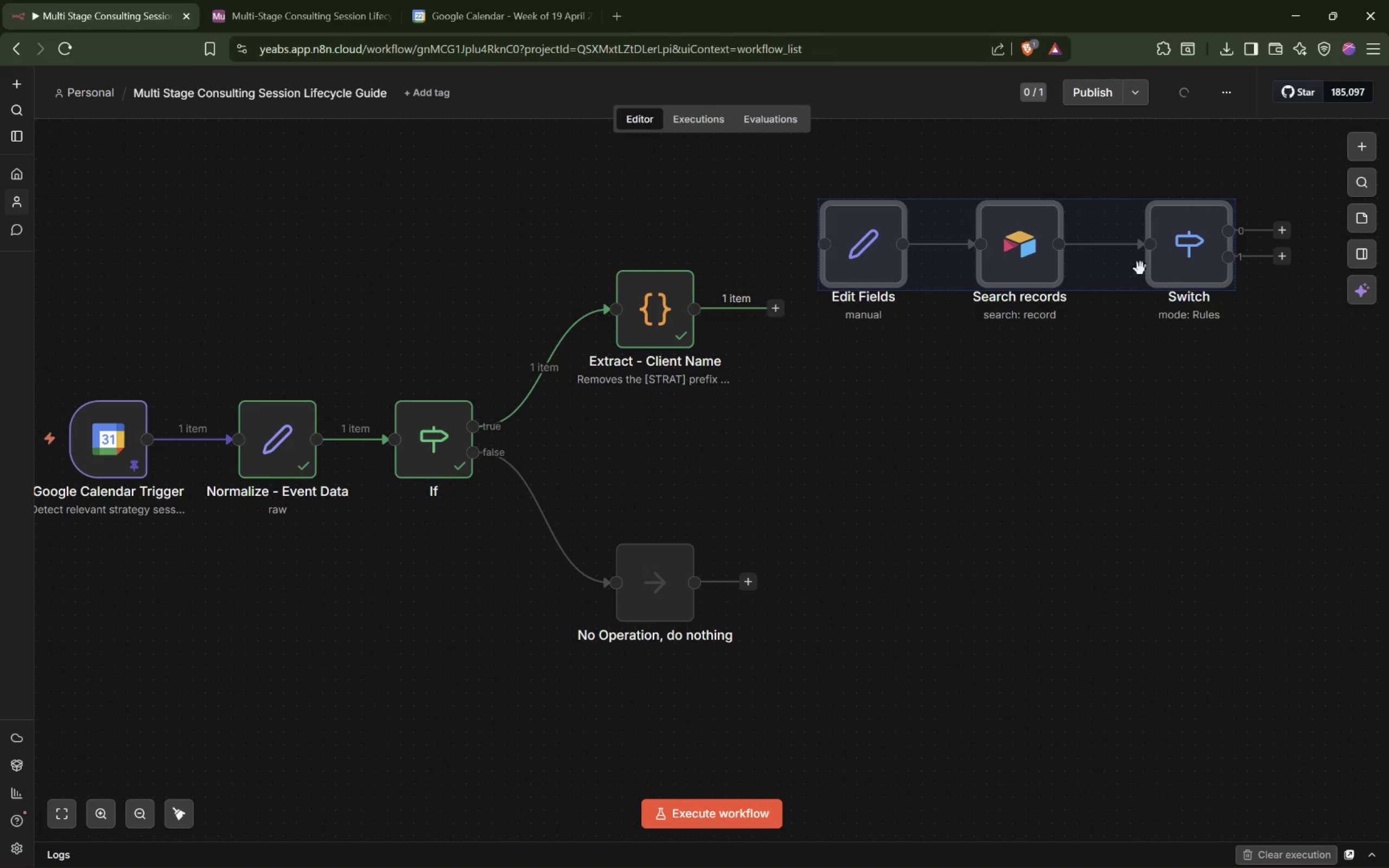 
left_click_drag(start_coordinate=[1127, 264], to_coordinate=[1187, 475])
 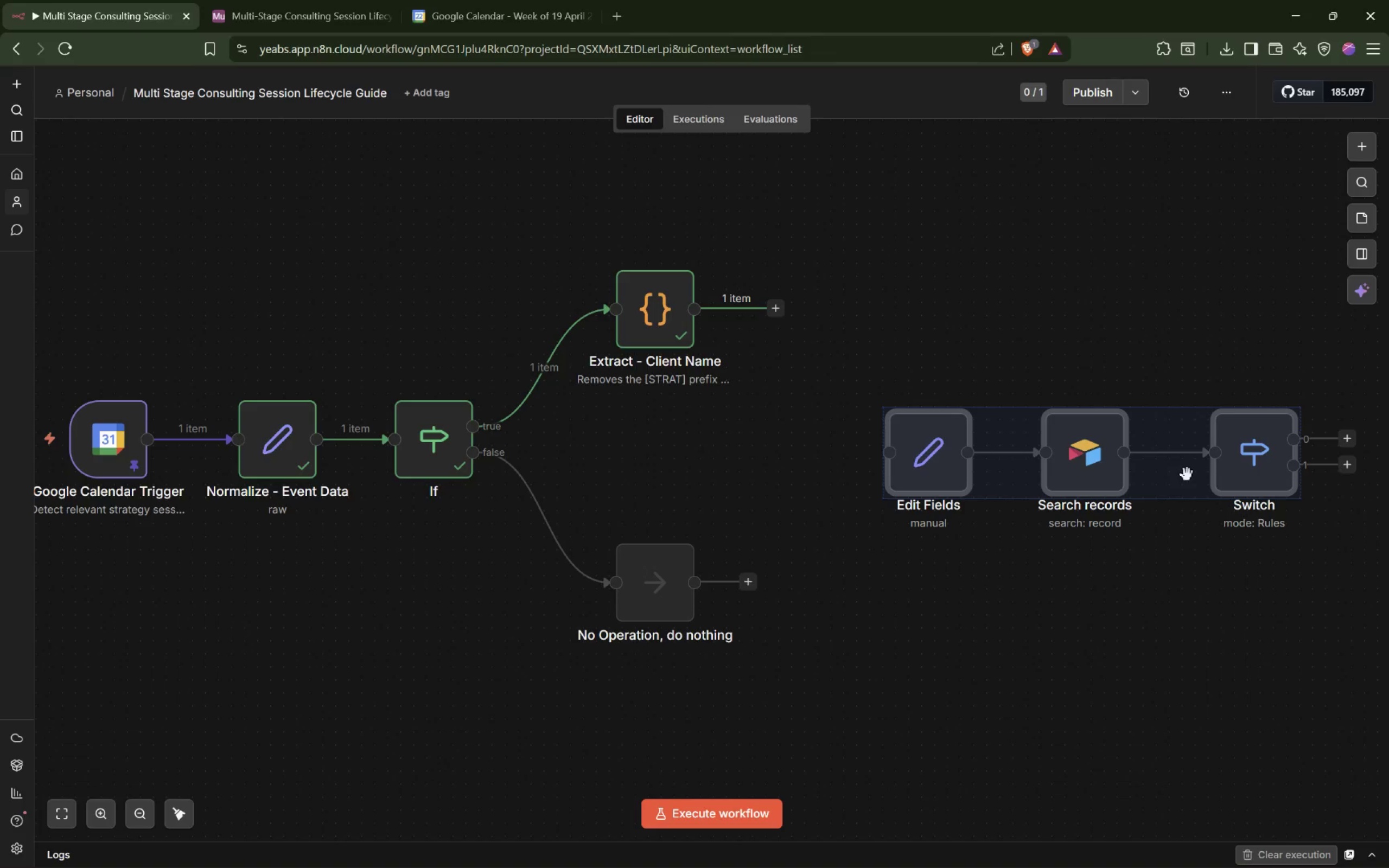 
wait(16.66)
 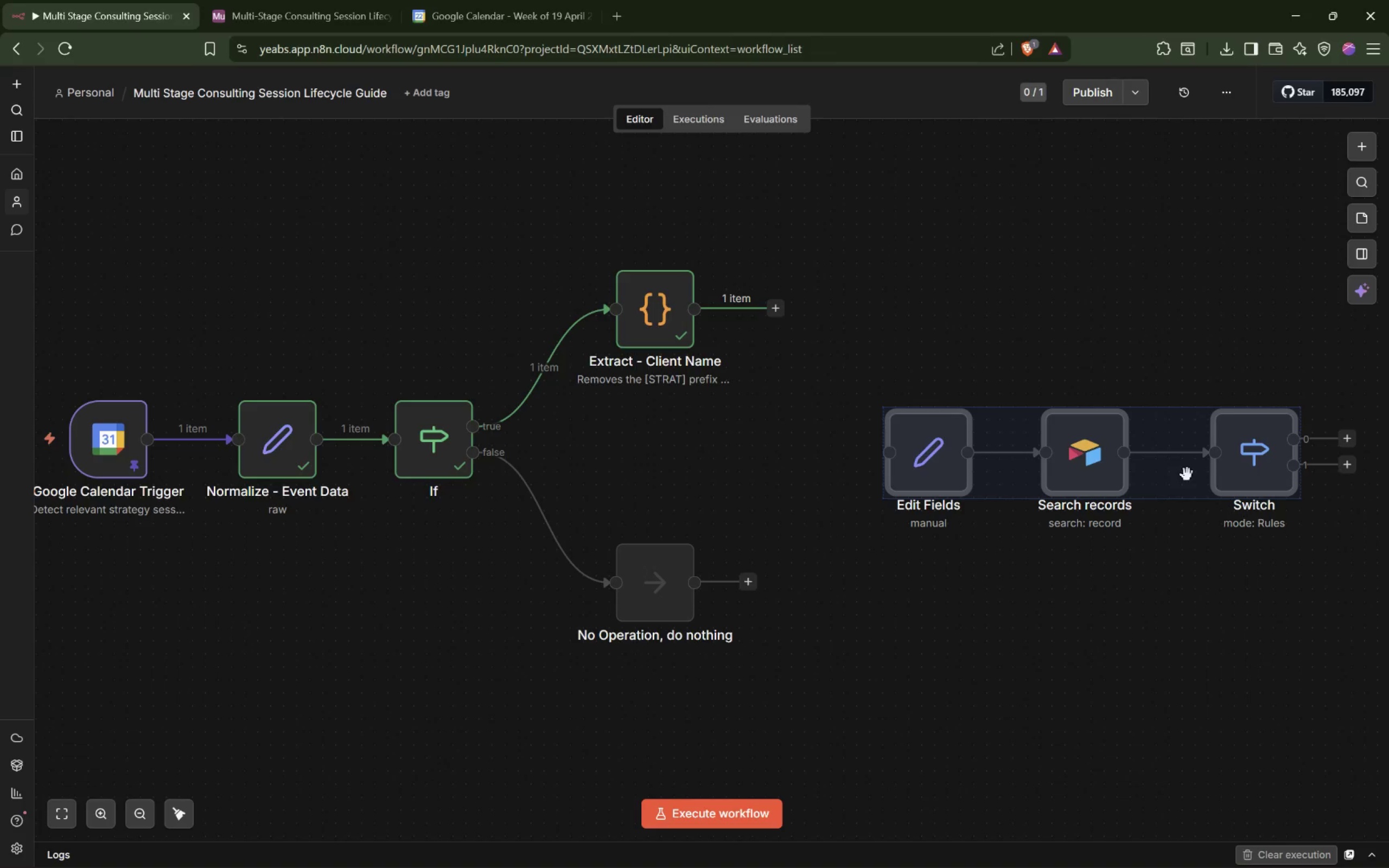 
left_click_drag(start_coordinate=[1005, 452], to_coordinate=[996, 581])
 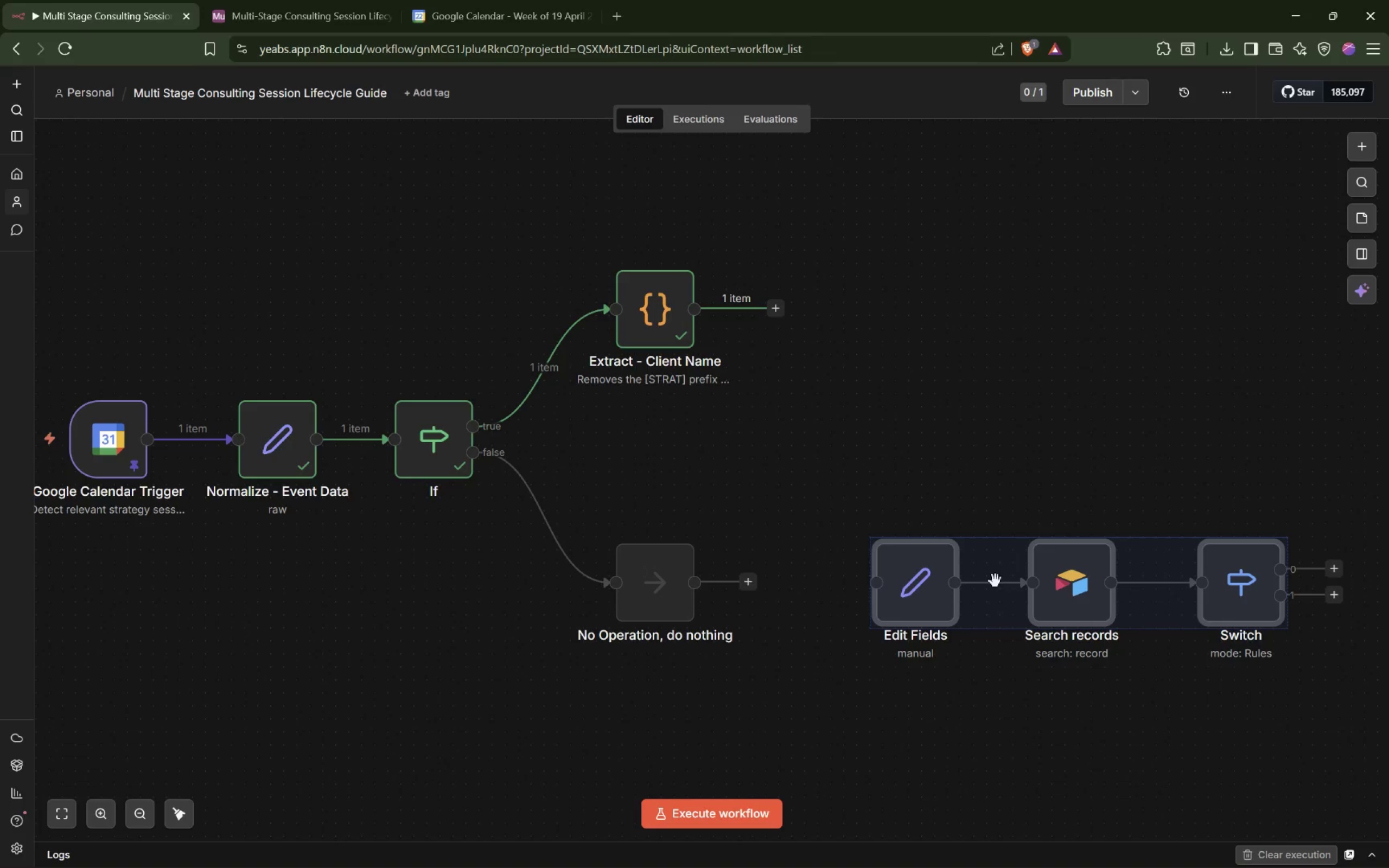 
wait(11.25)
 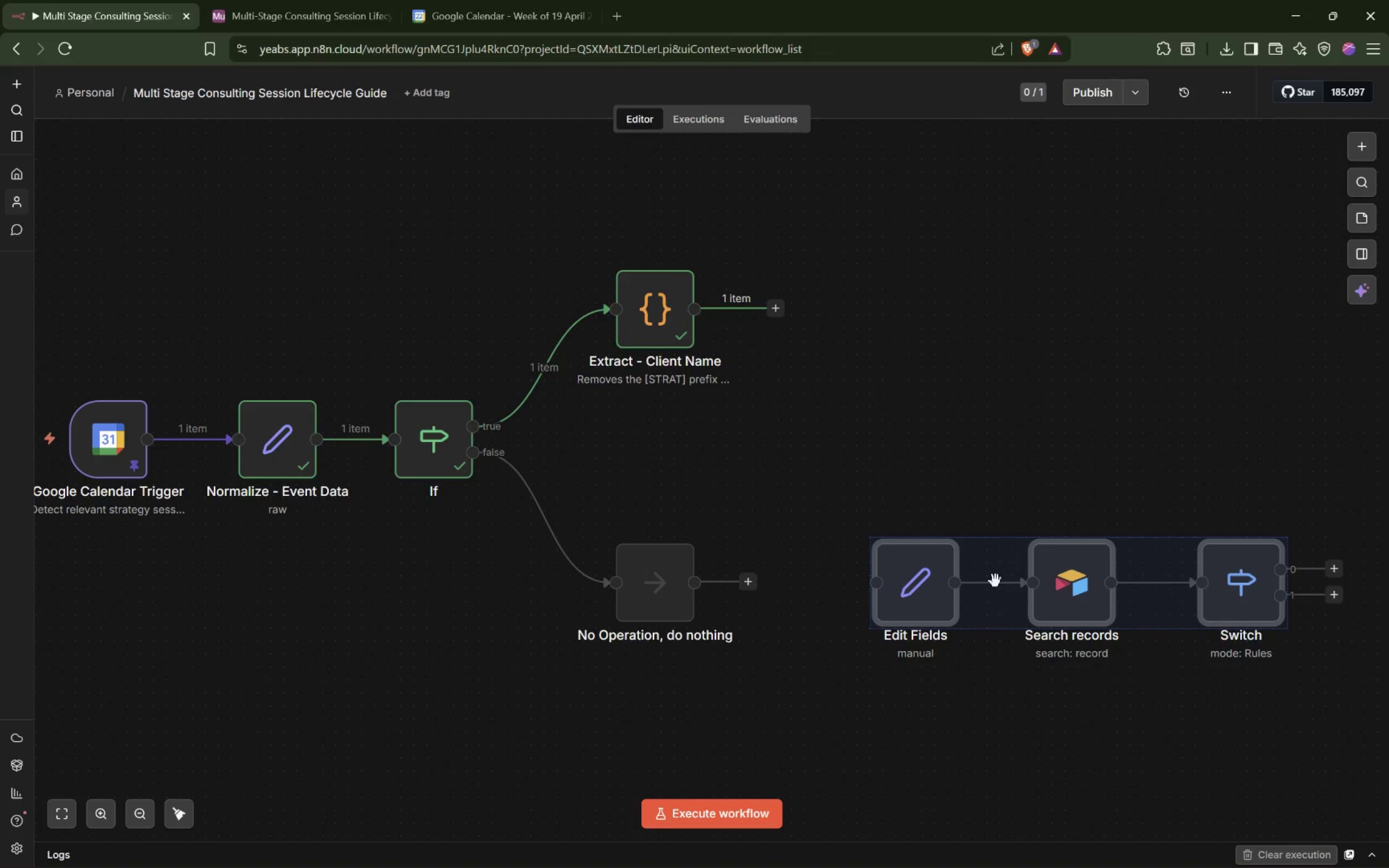 
left_click([921, 427])
 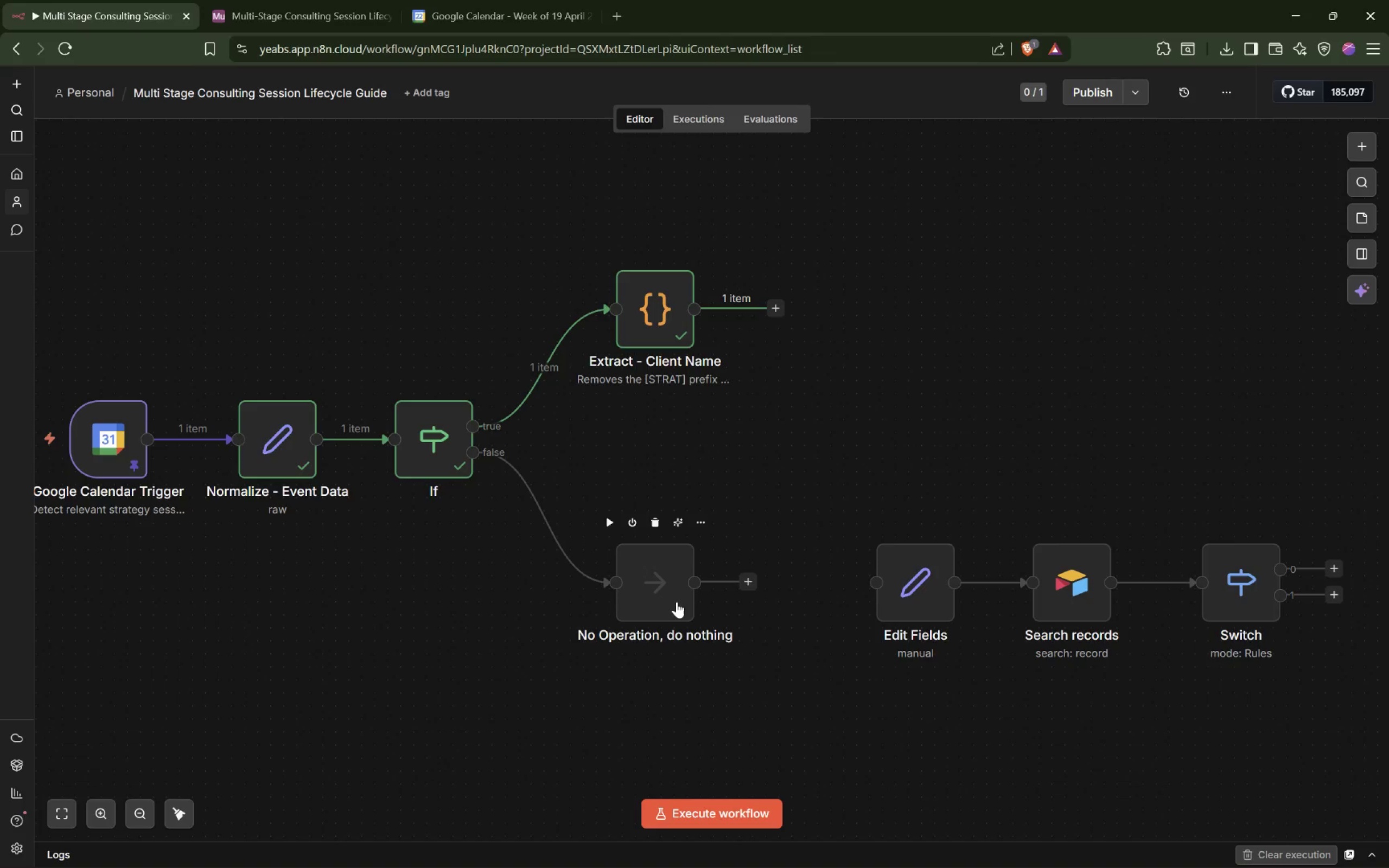 
wait(6.97)
 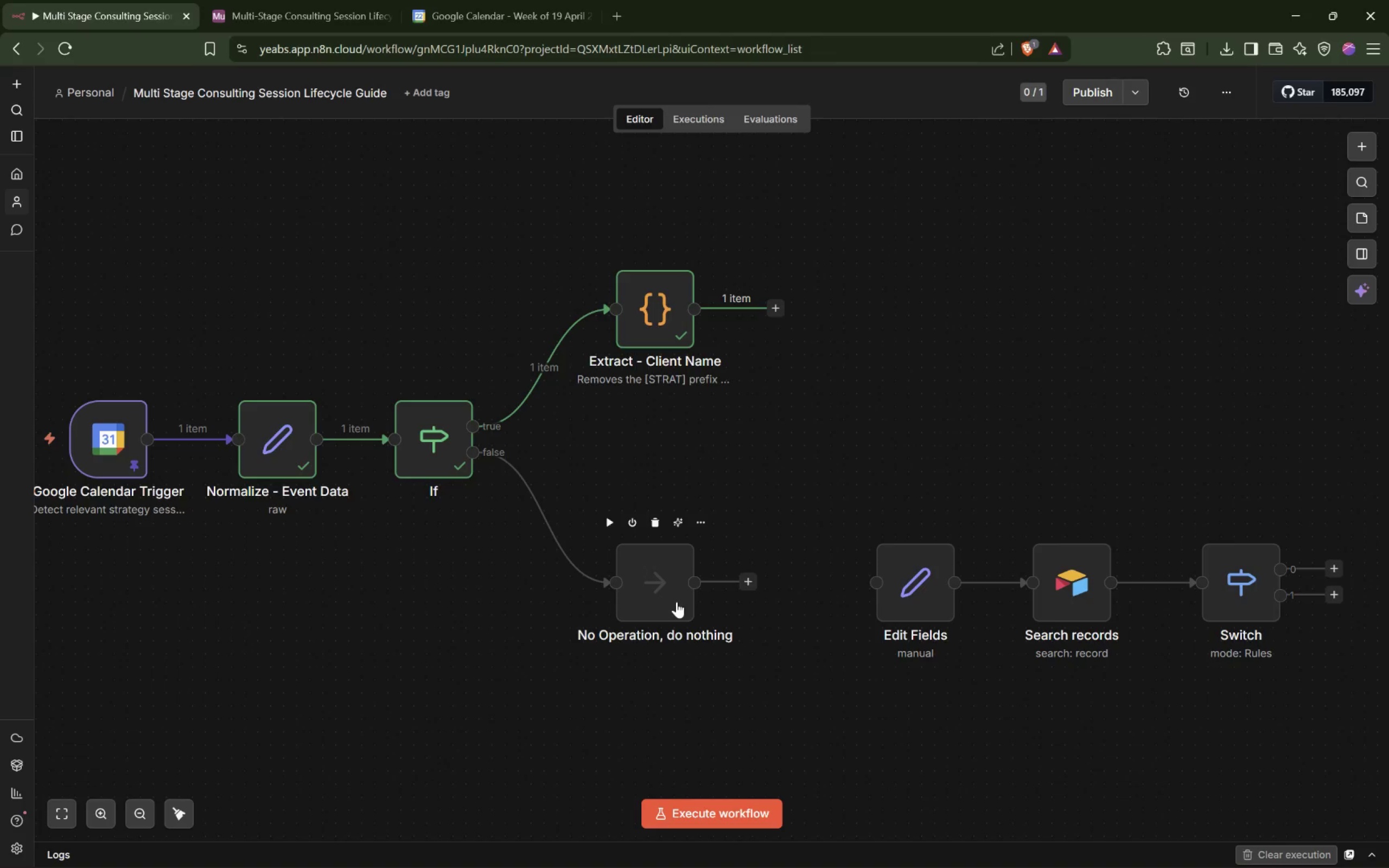 
left_click([677, 602])
 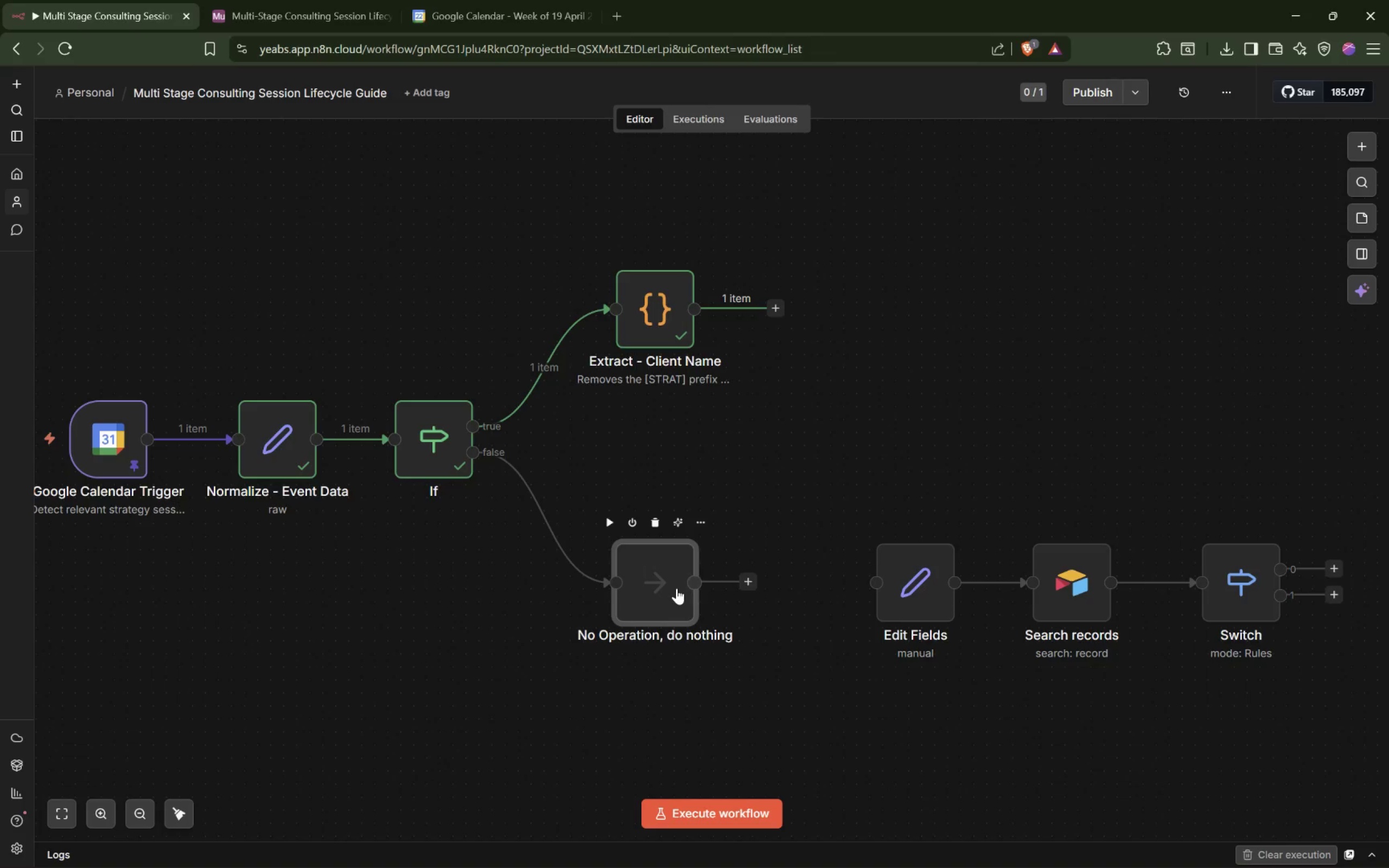 
left_click_drag(start_coordinate=[675, 576], to_coordinate=[677, 537])
 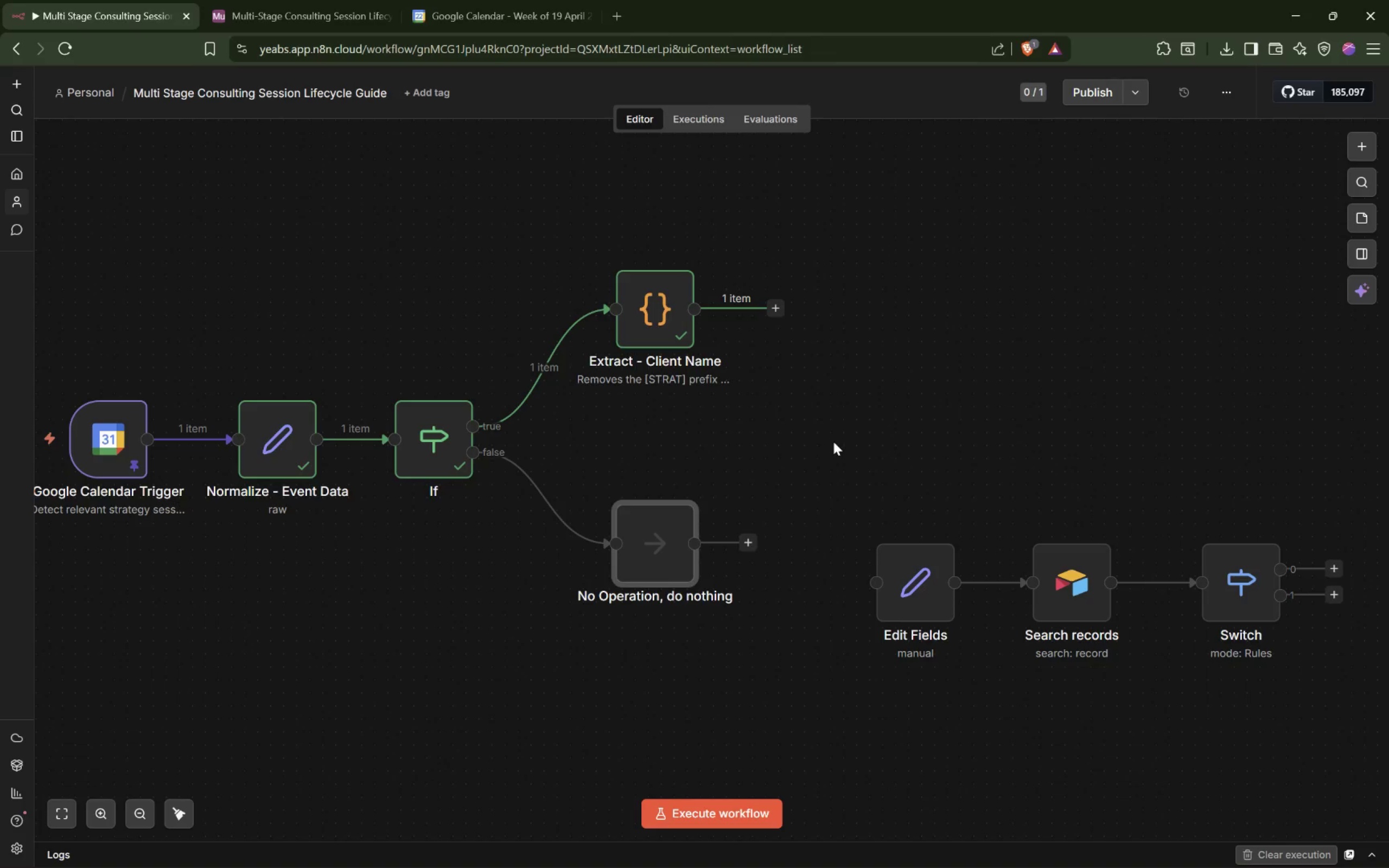 
left_click([833, 442])
 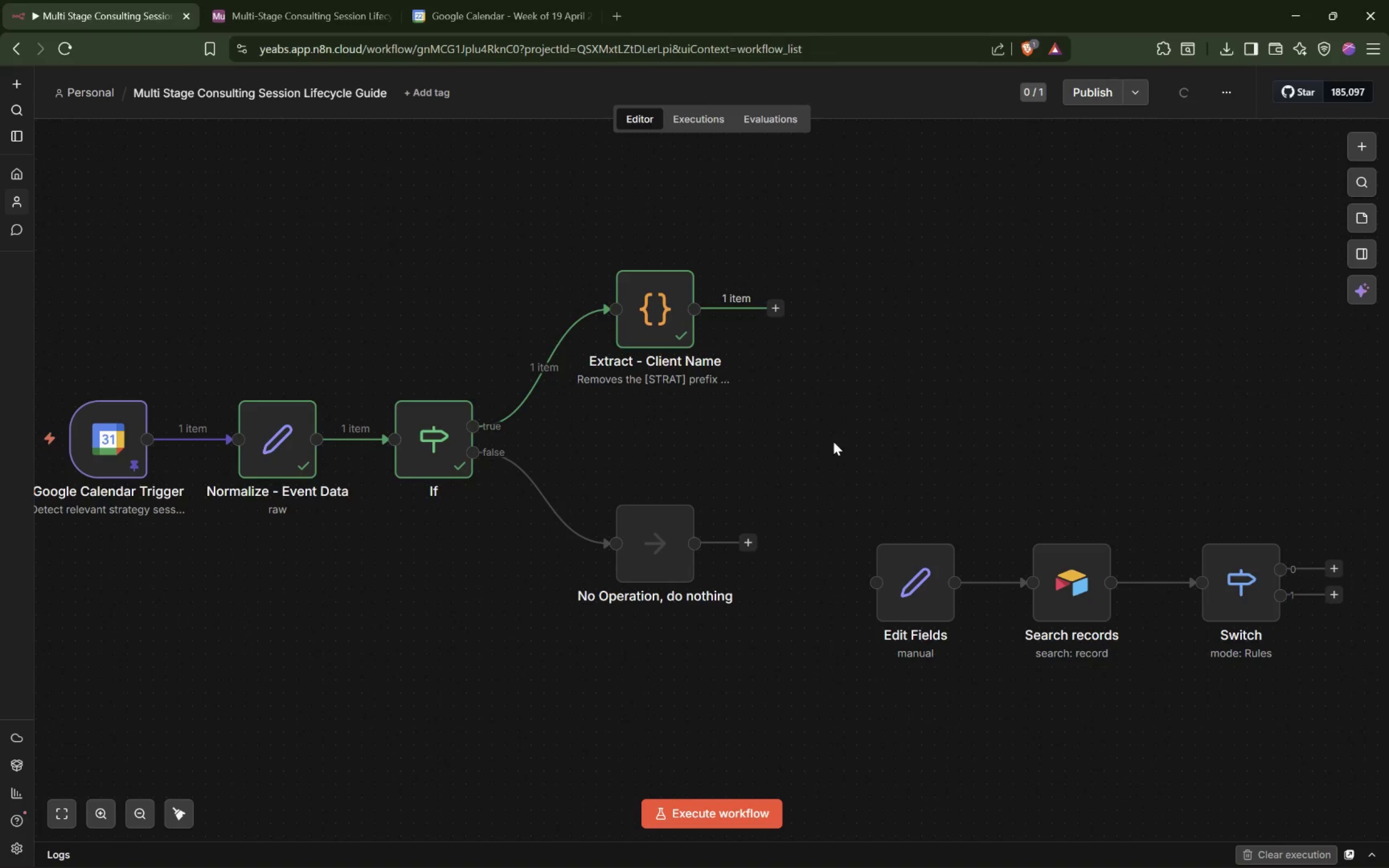 
mouse_move([685, 327])
 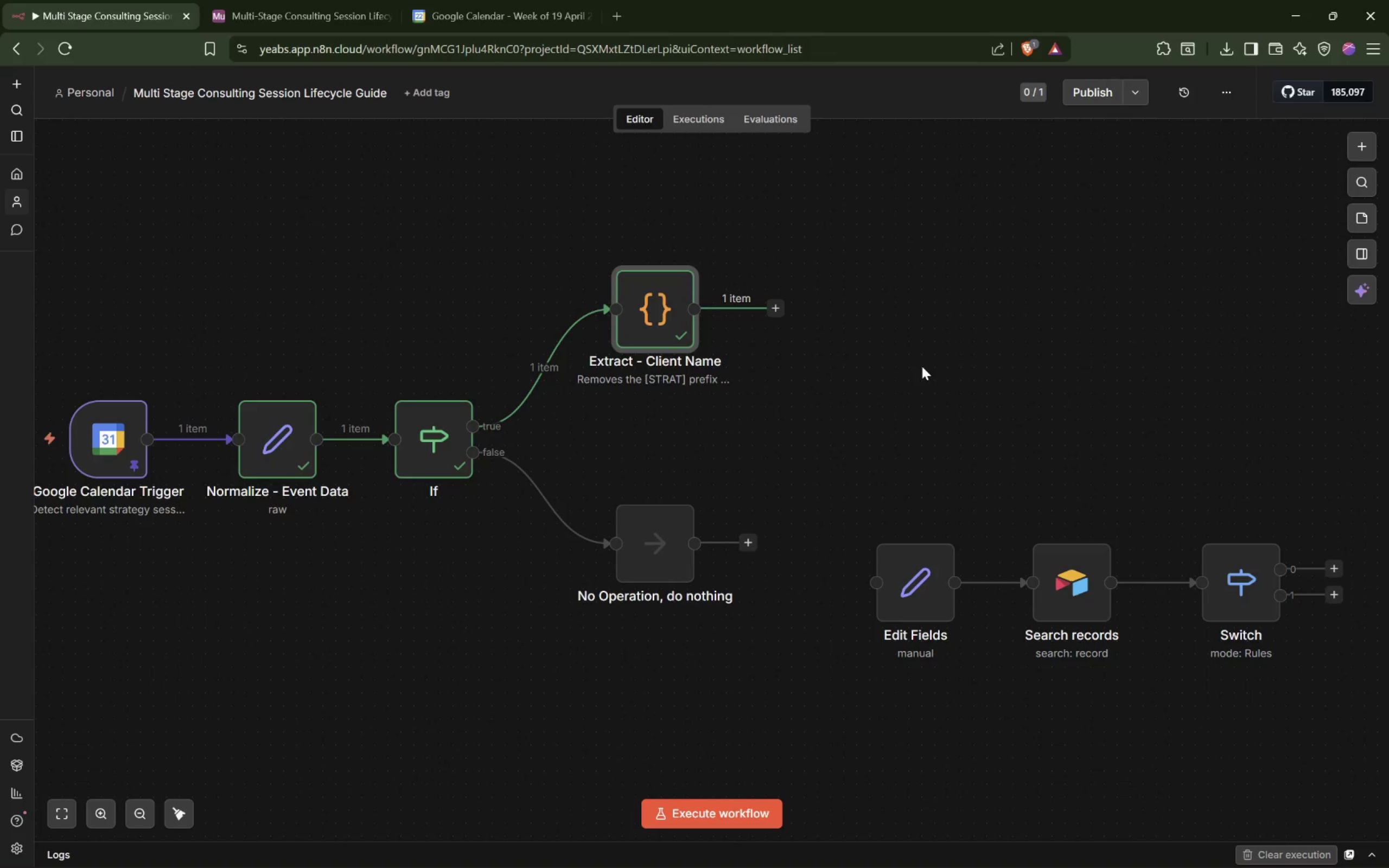 
left_click([922, 366])
 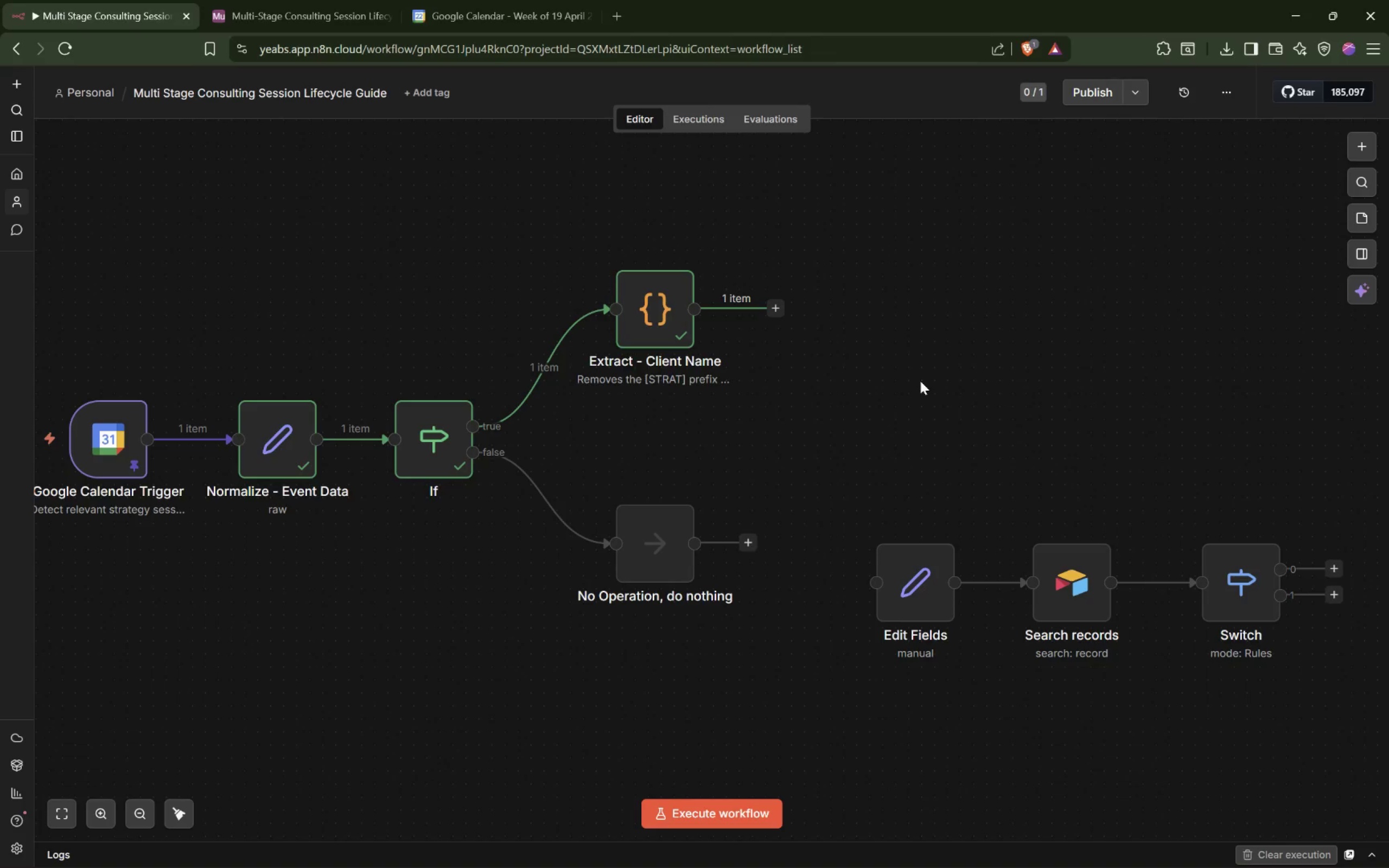 
wait(15.59)
 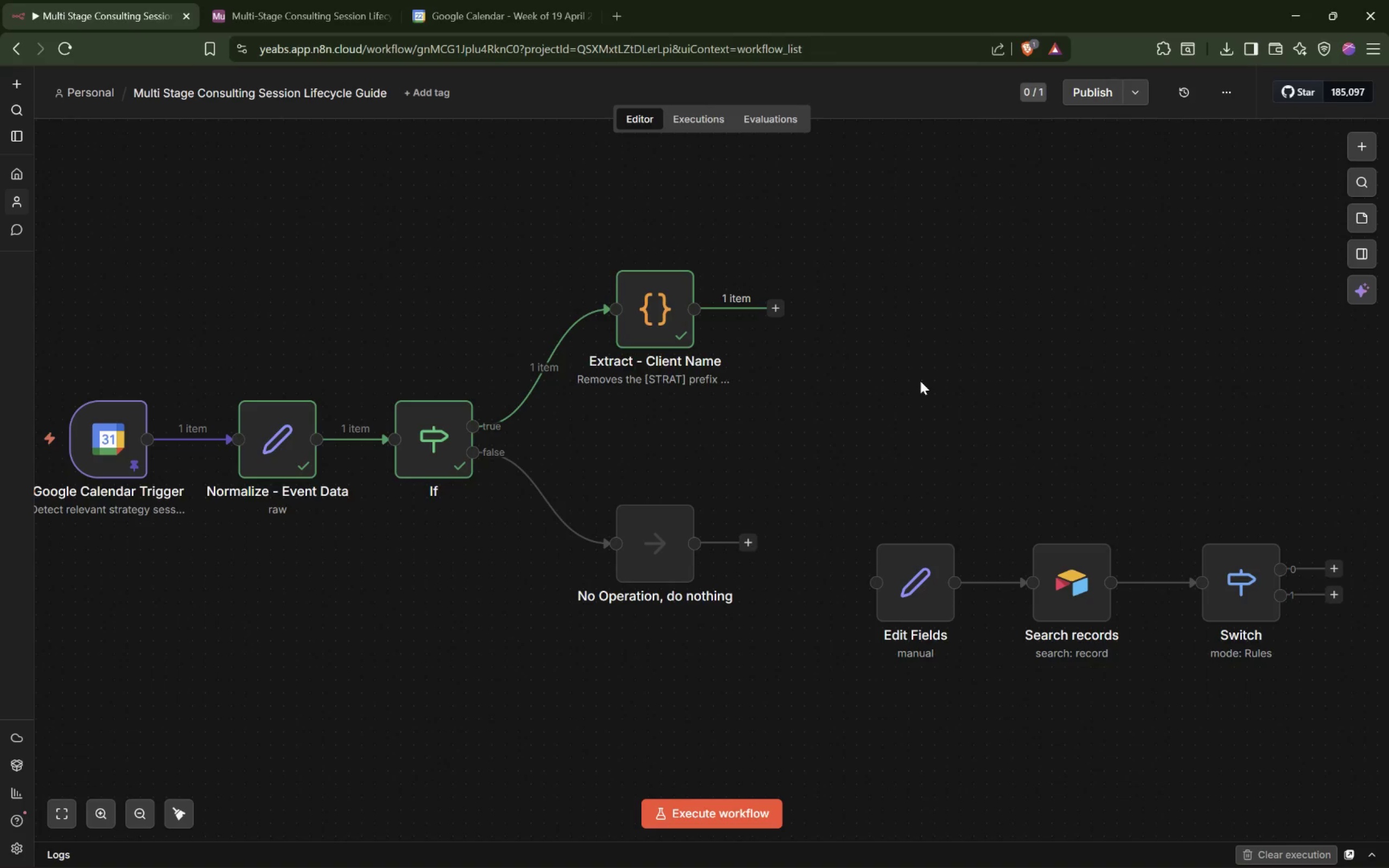 
left_click([1010, 580])
 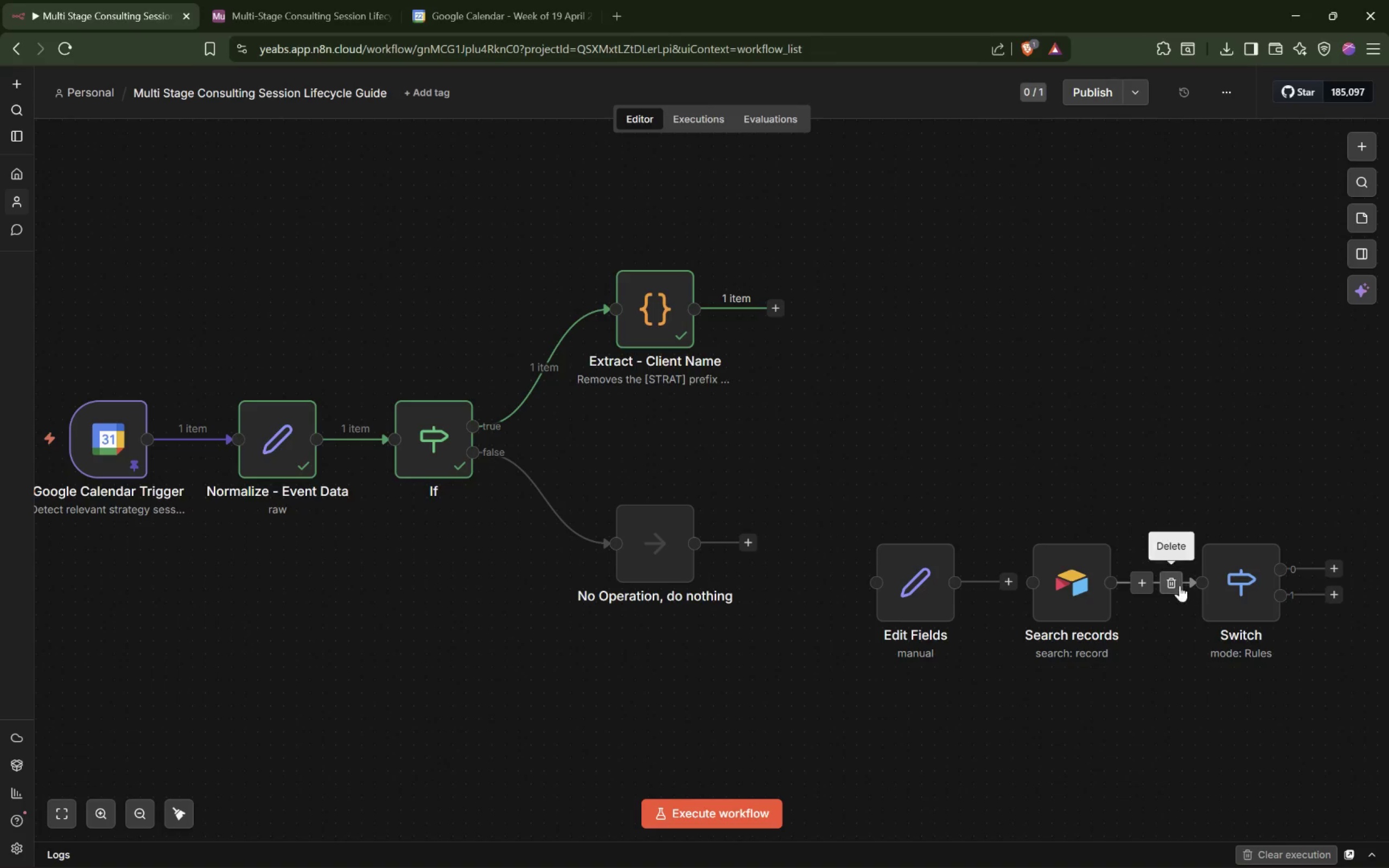 
left_click([1176, 585])
 